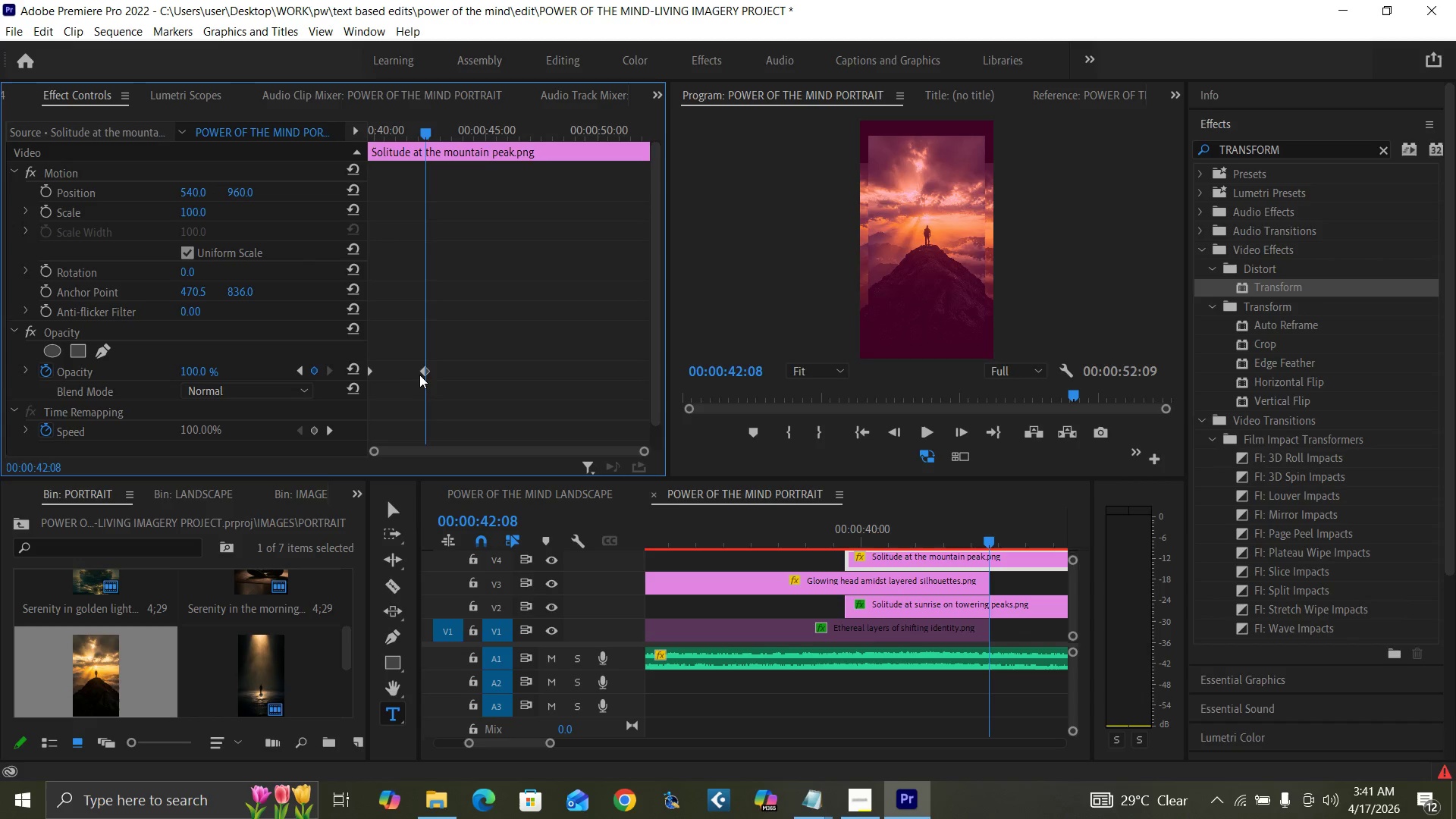 
right_click([425, 369])
 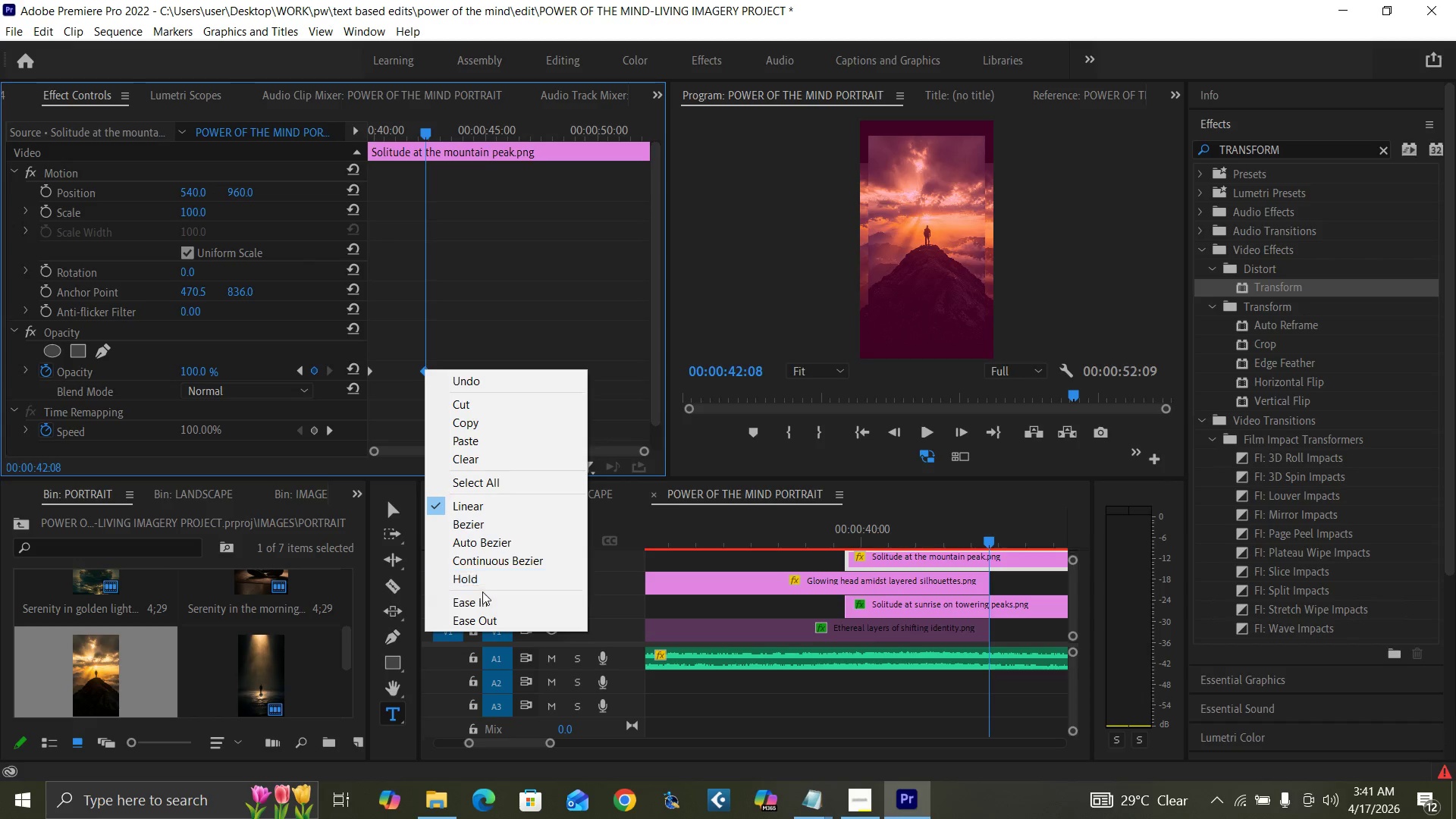 
left_click([486, 598])
 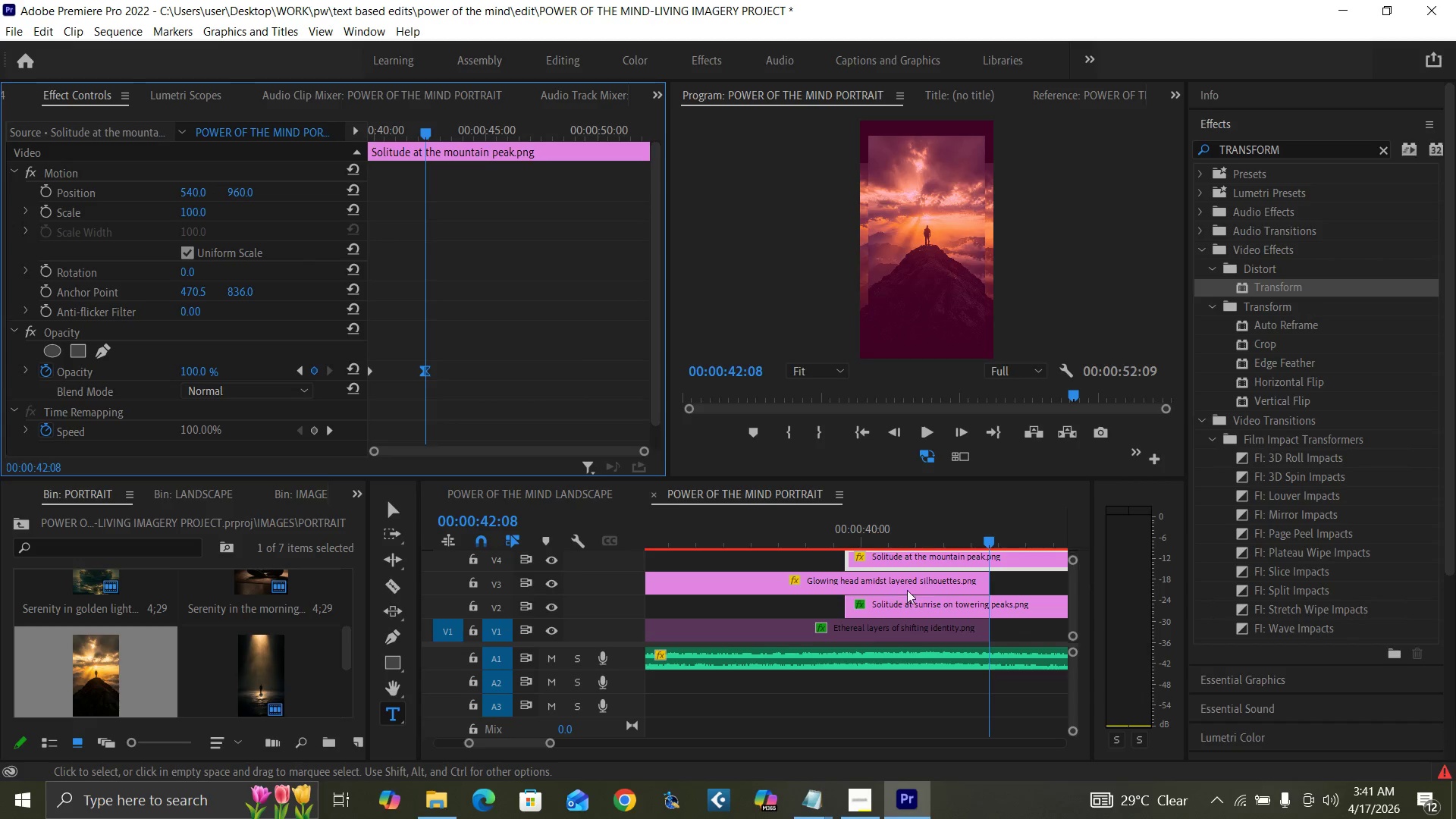 
left_click([938, 584])
 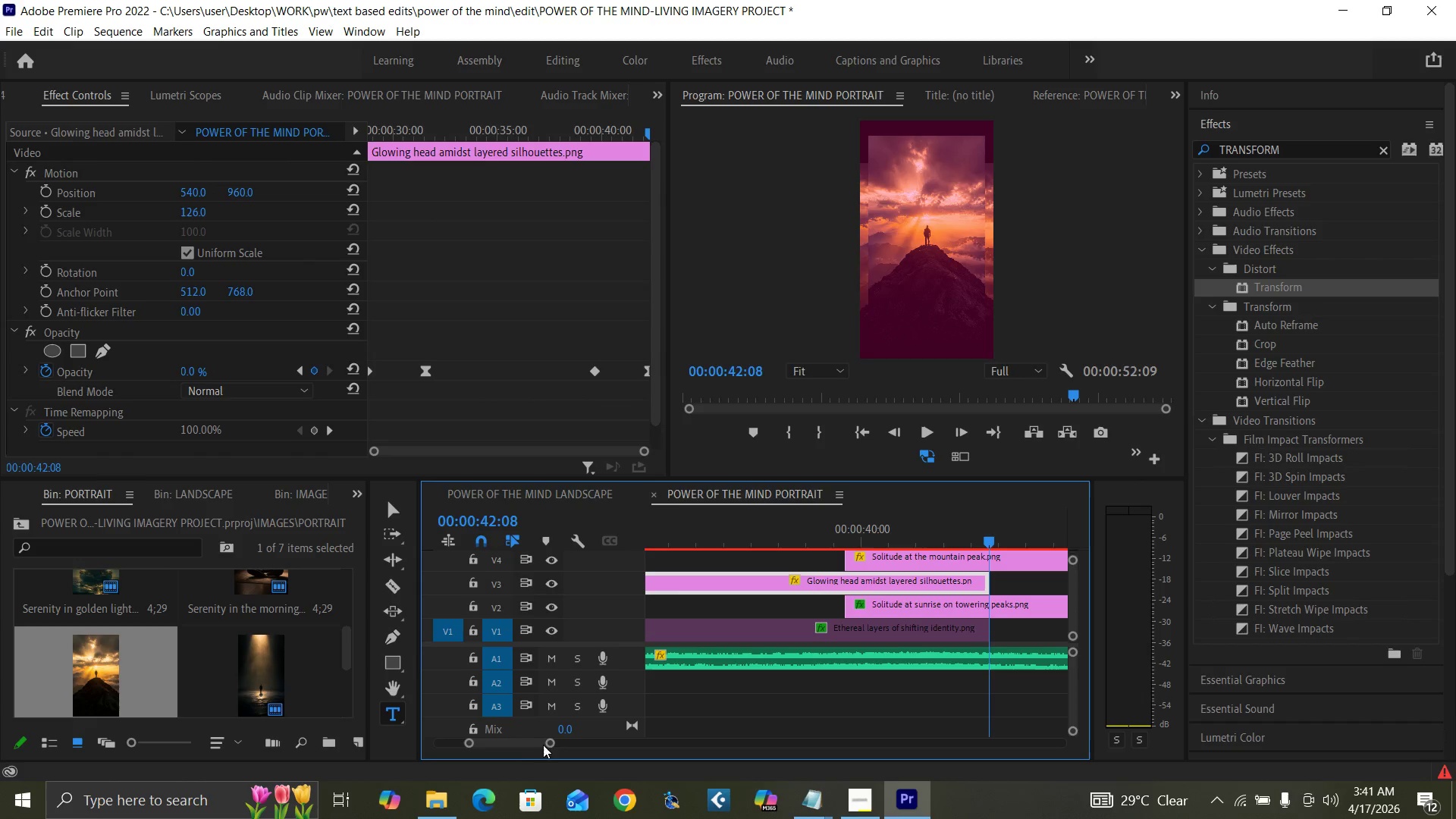 
left_click_drag(start_coordinate=[551, 742], to_coordinate=[585, 752])
 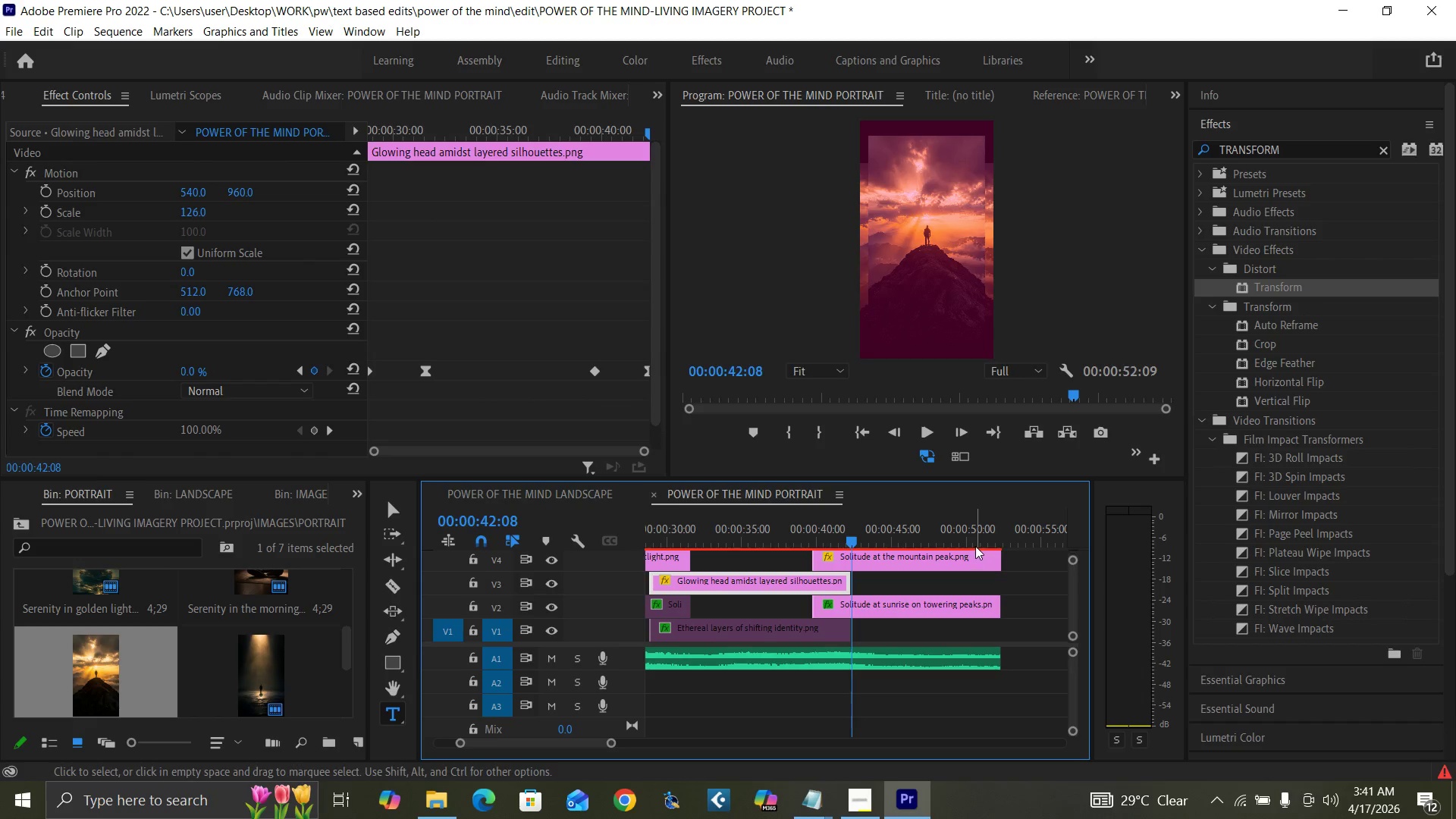 
left_click([972, 541])
 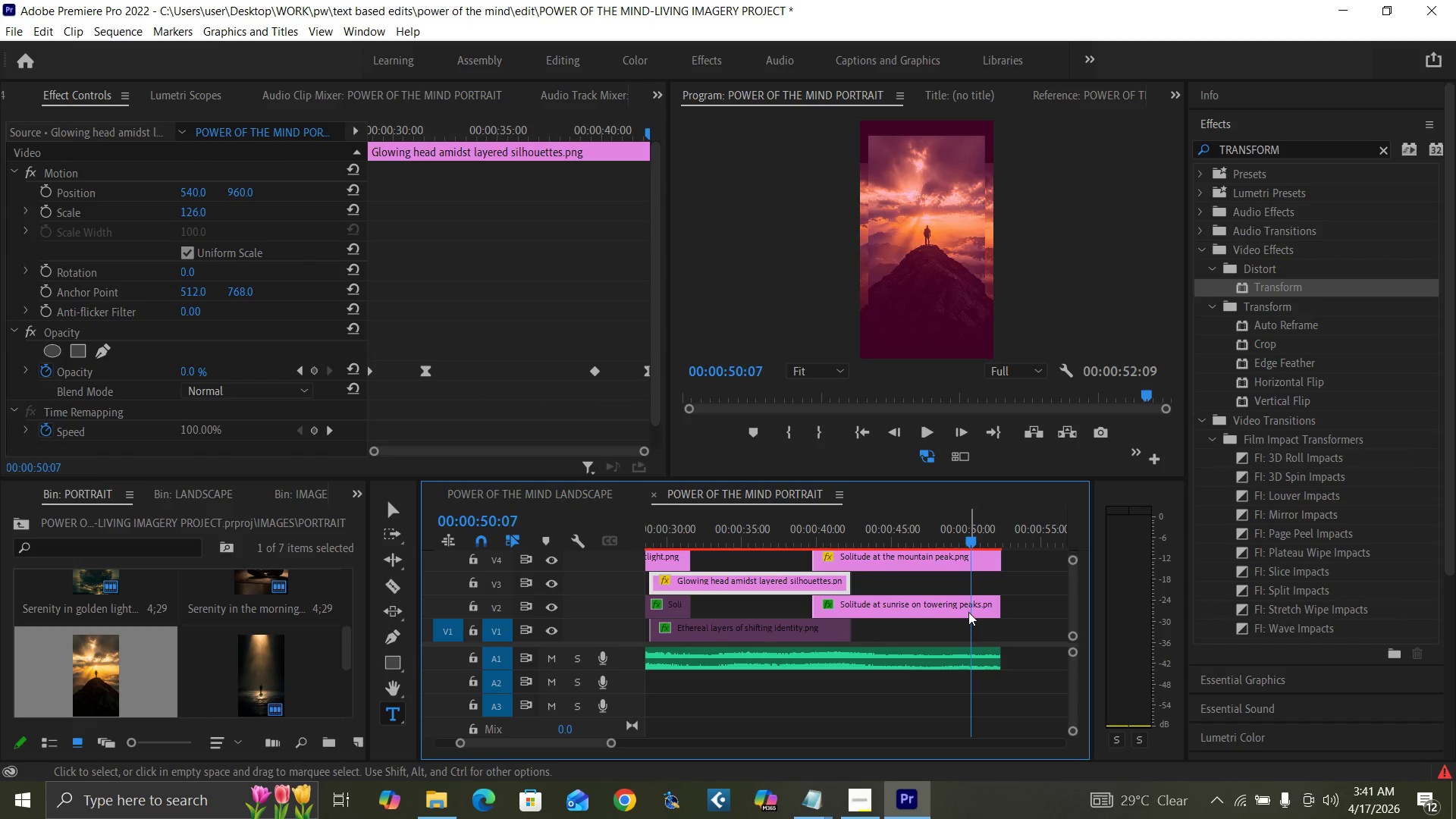 
left_click([968, 612])
 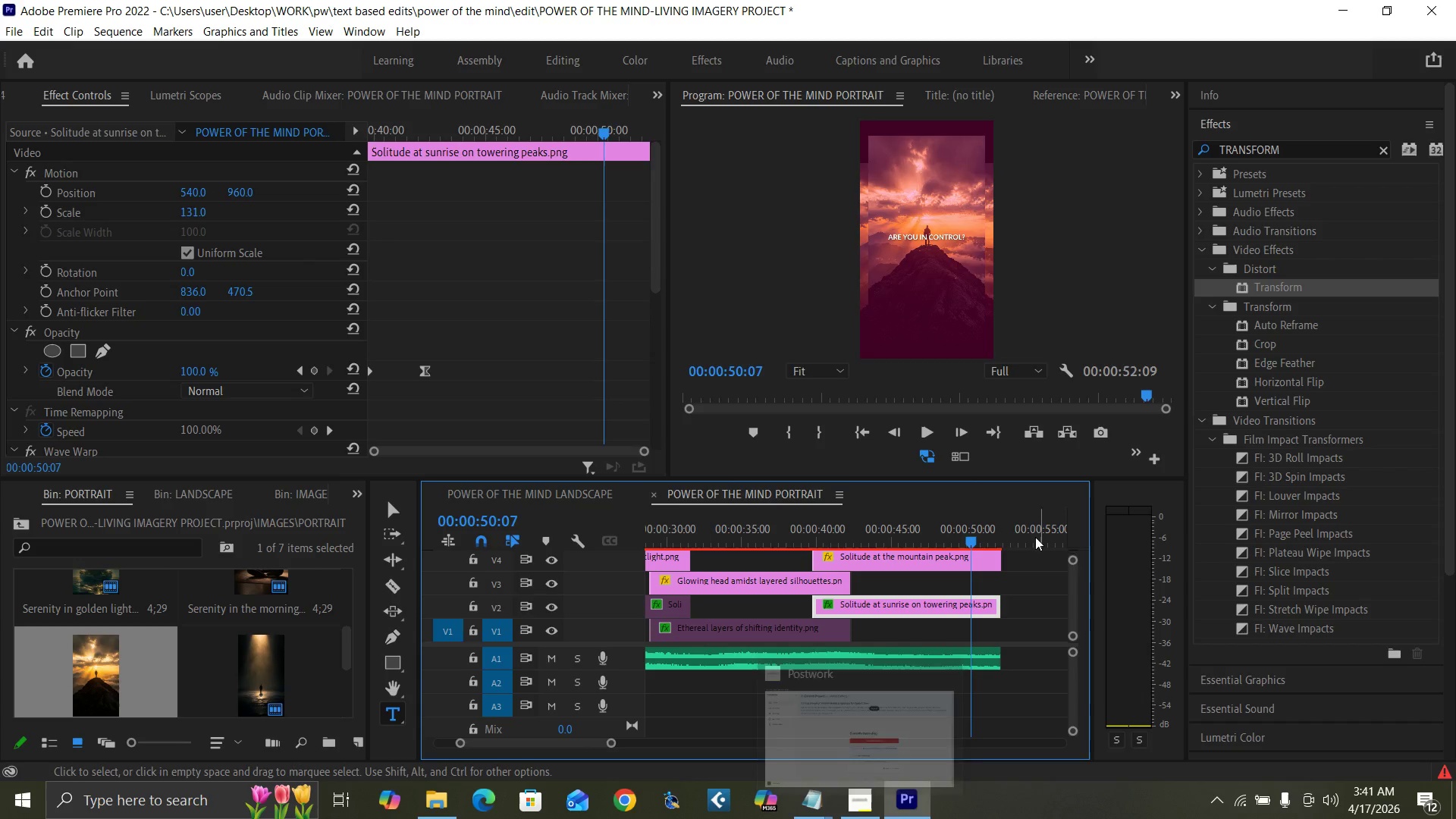 
wait(6.55)
 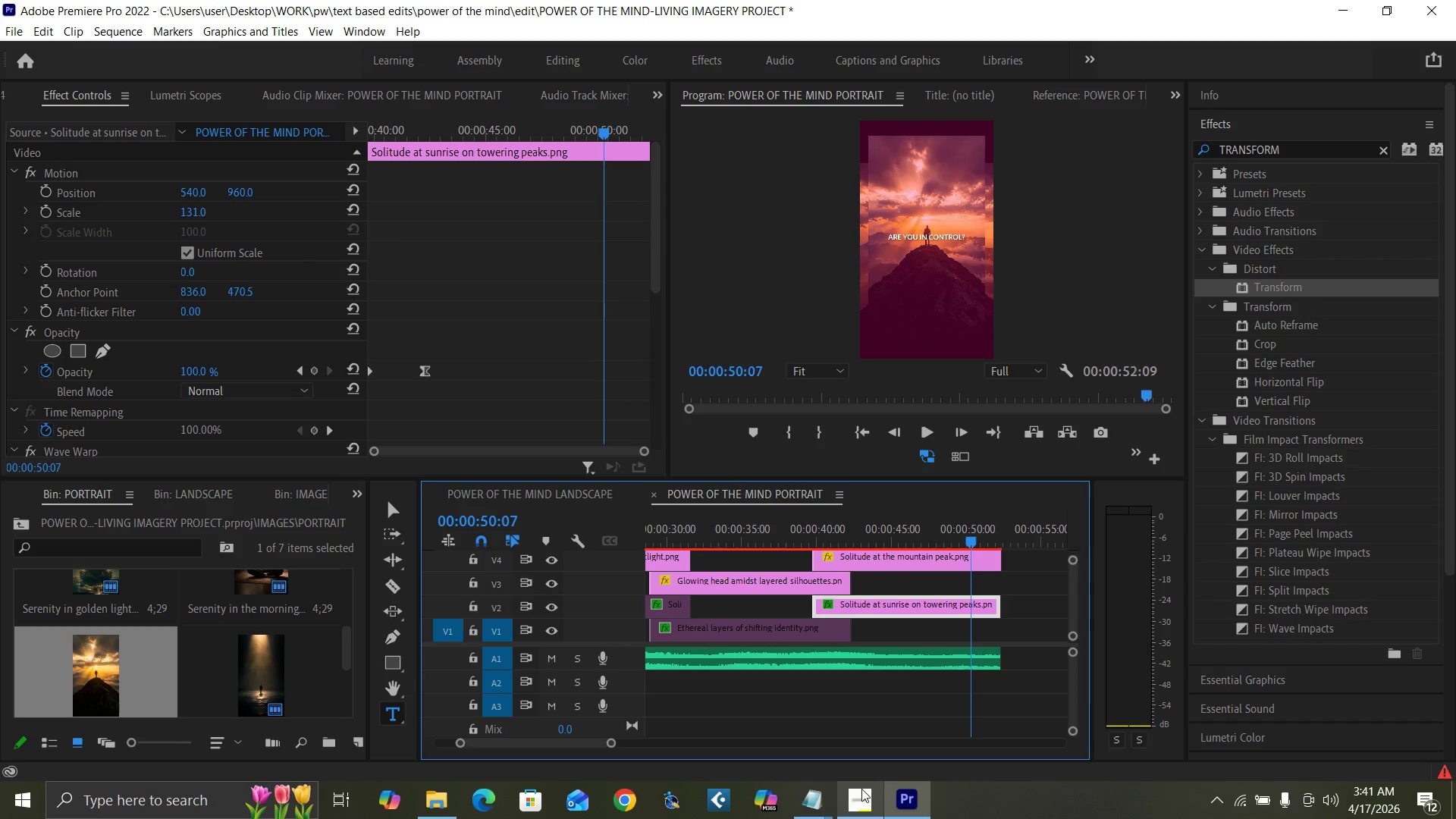 
left_click([956, 564])
 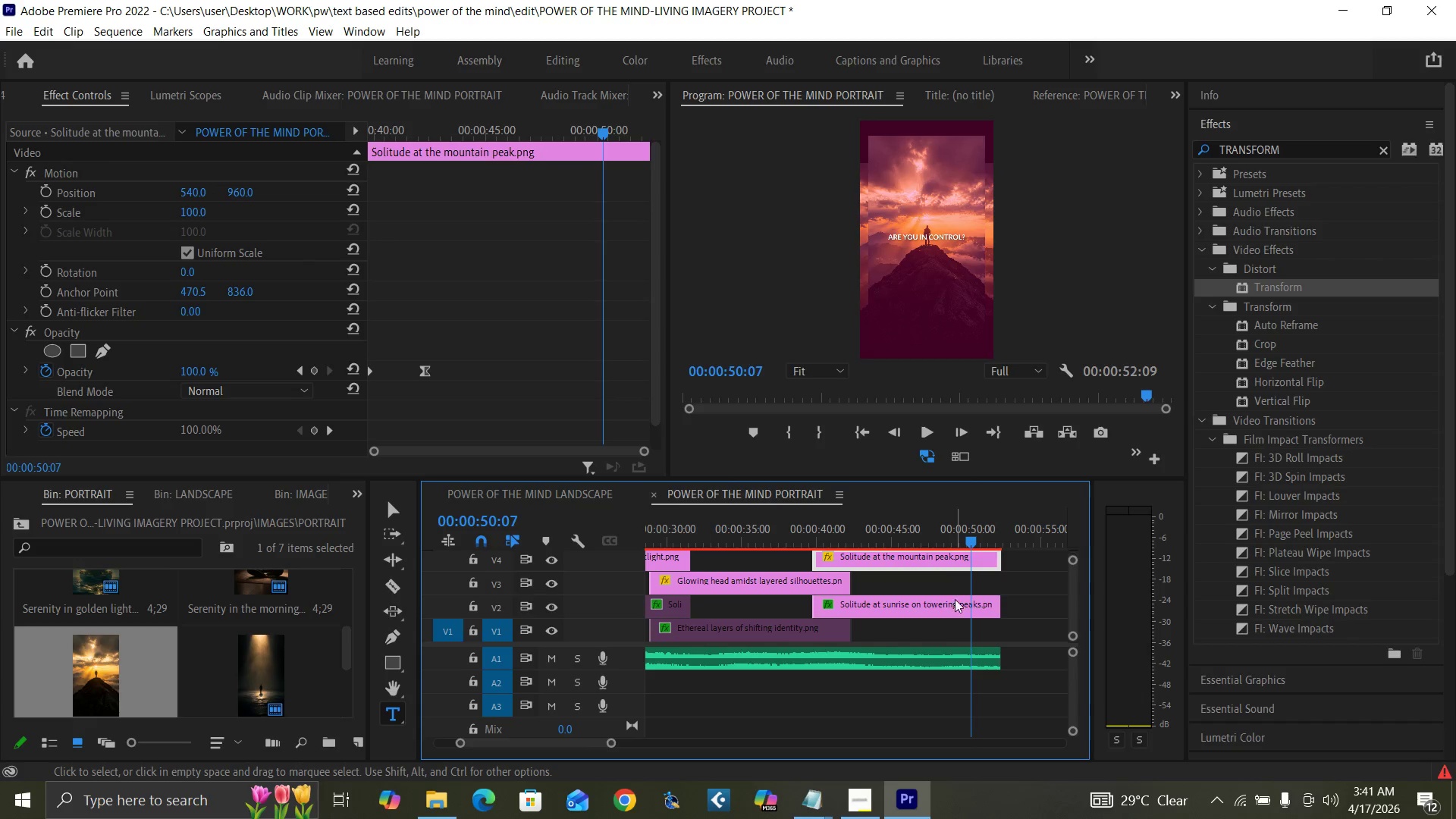 
left_click([956, 606])
 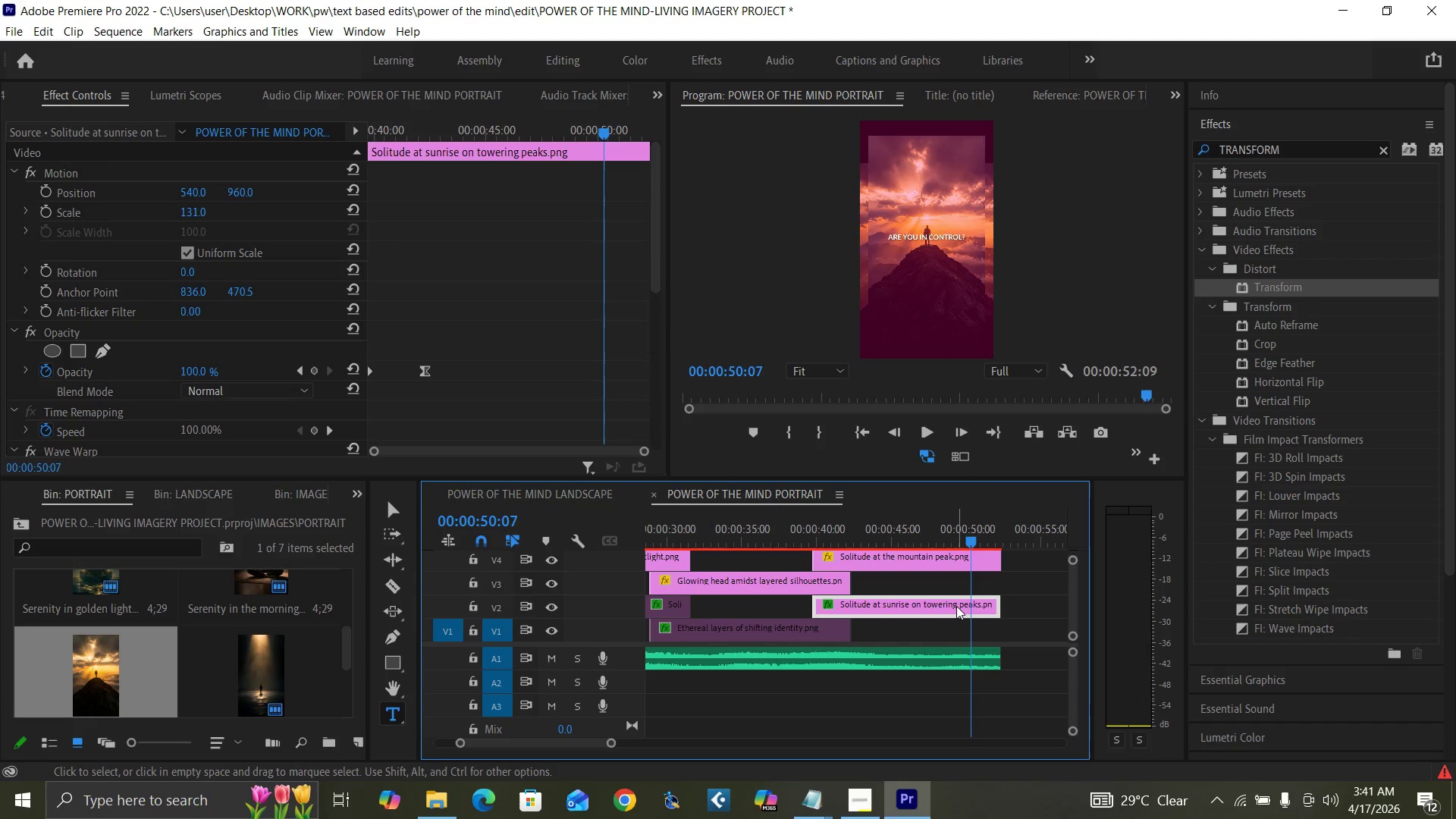 
key(Shift+E)
 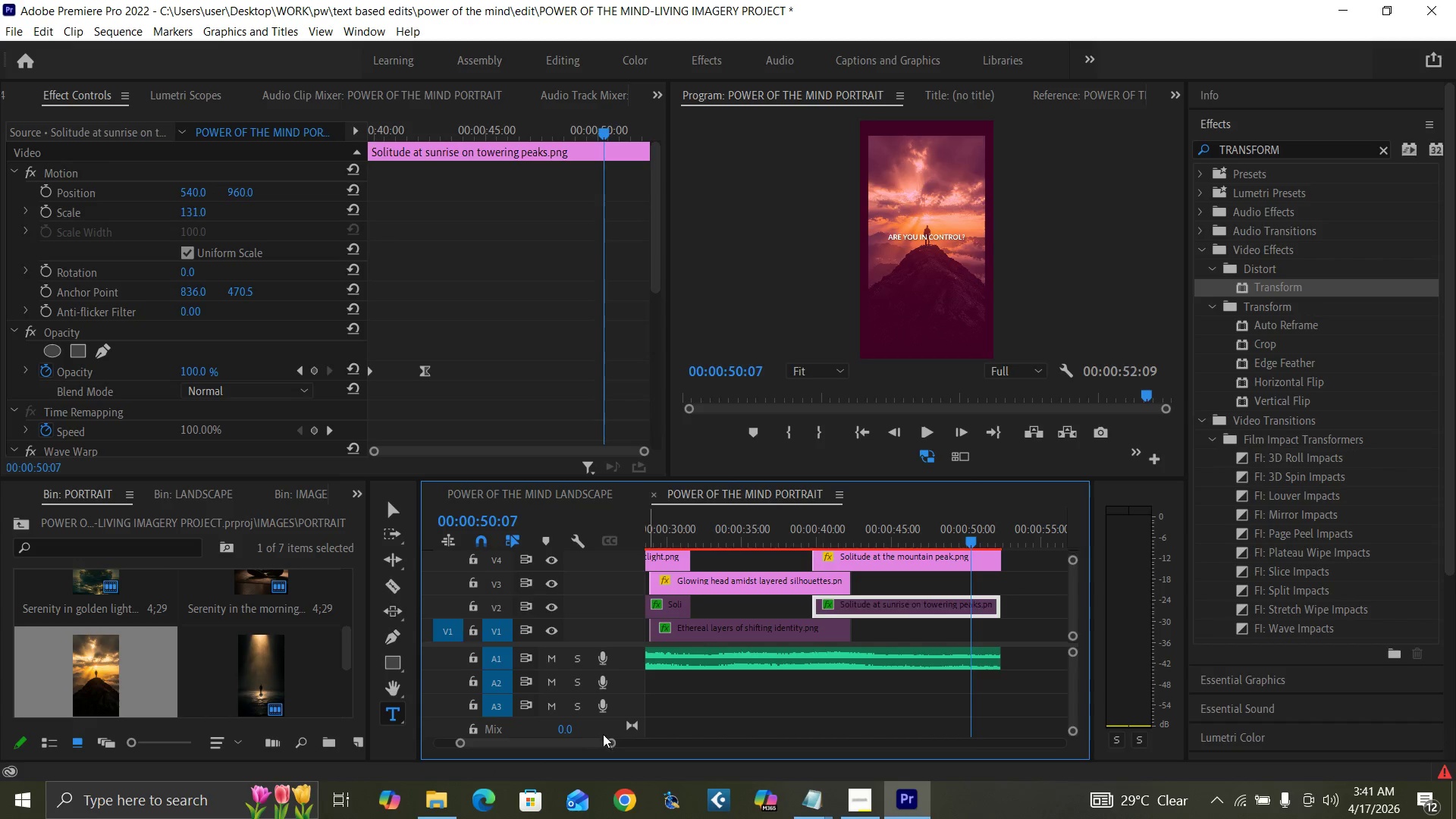 
left_click_drag(start_coordinate=[609, 745], to_coordinate=[667, 761])
 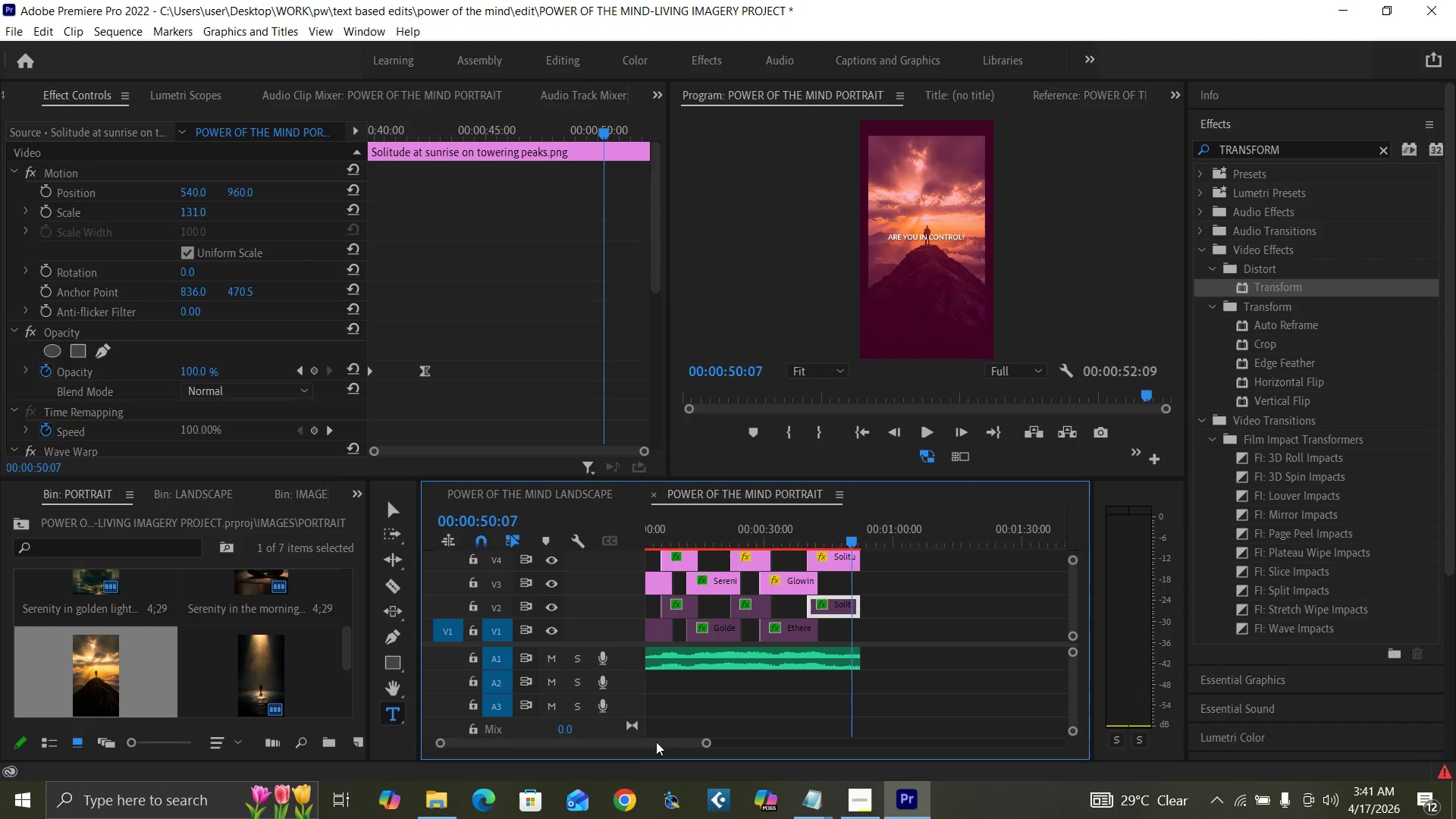 
left_click_drag(start_coordinate=[656, 742], to_coordinate=[612, 739])
 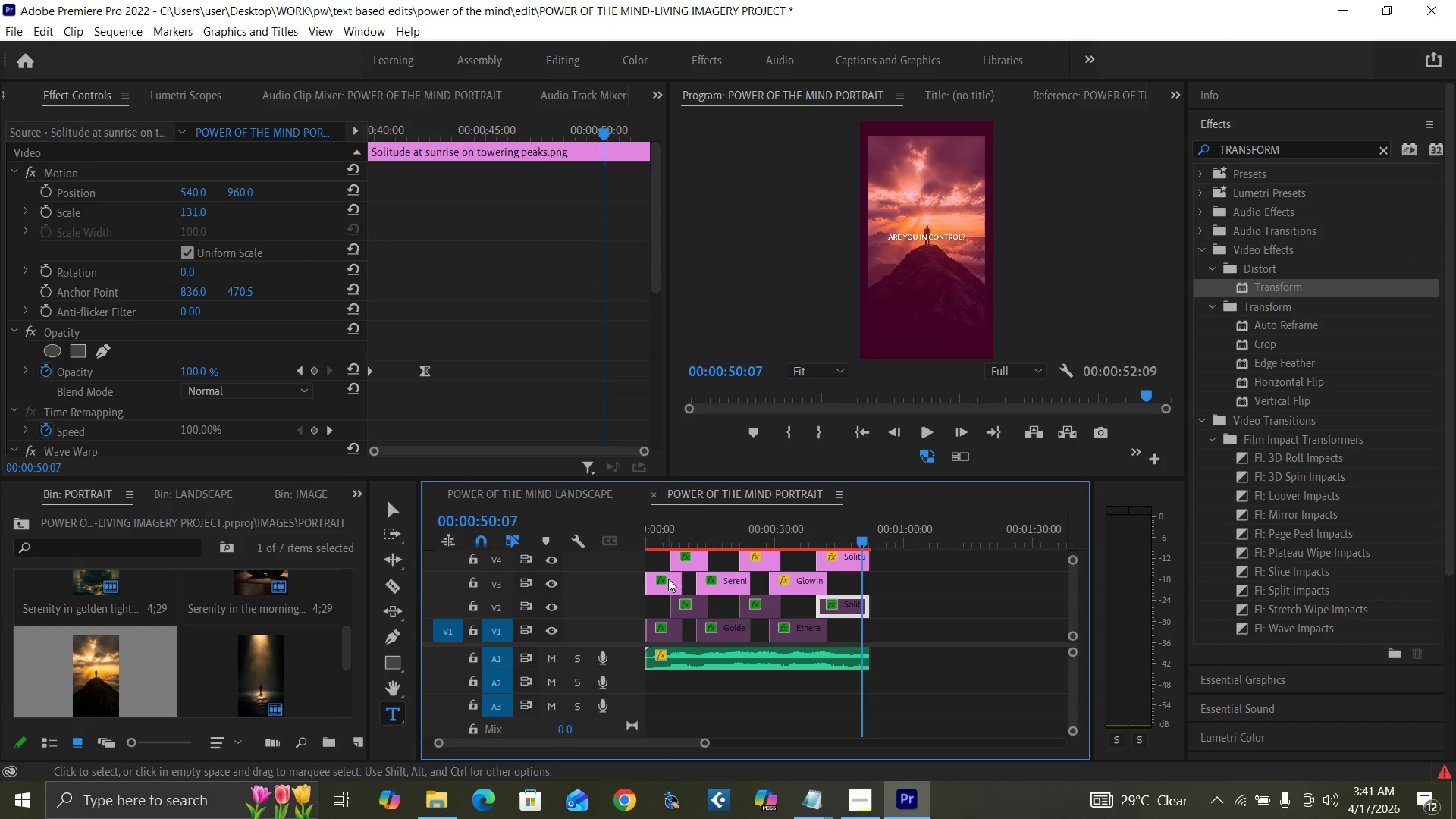 
left_click([671, 584])
 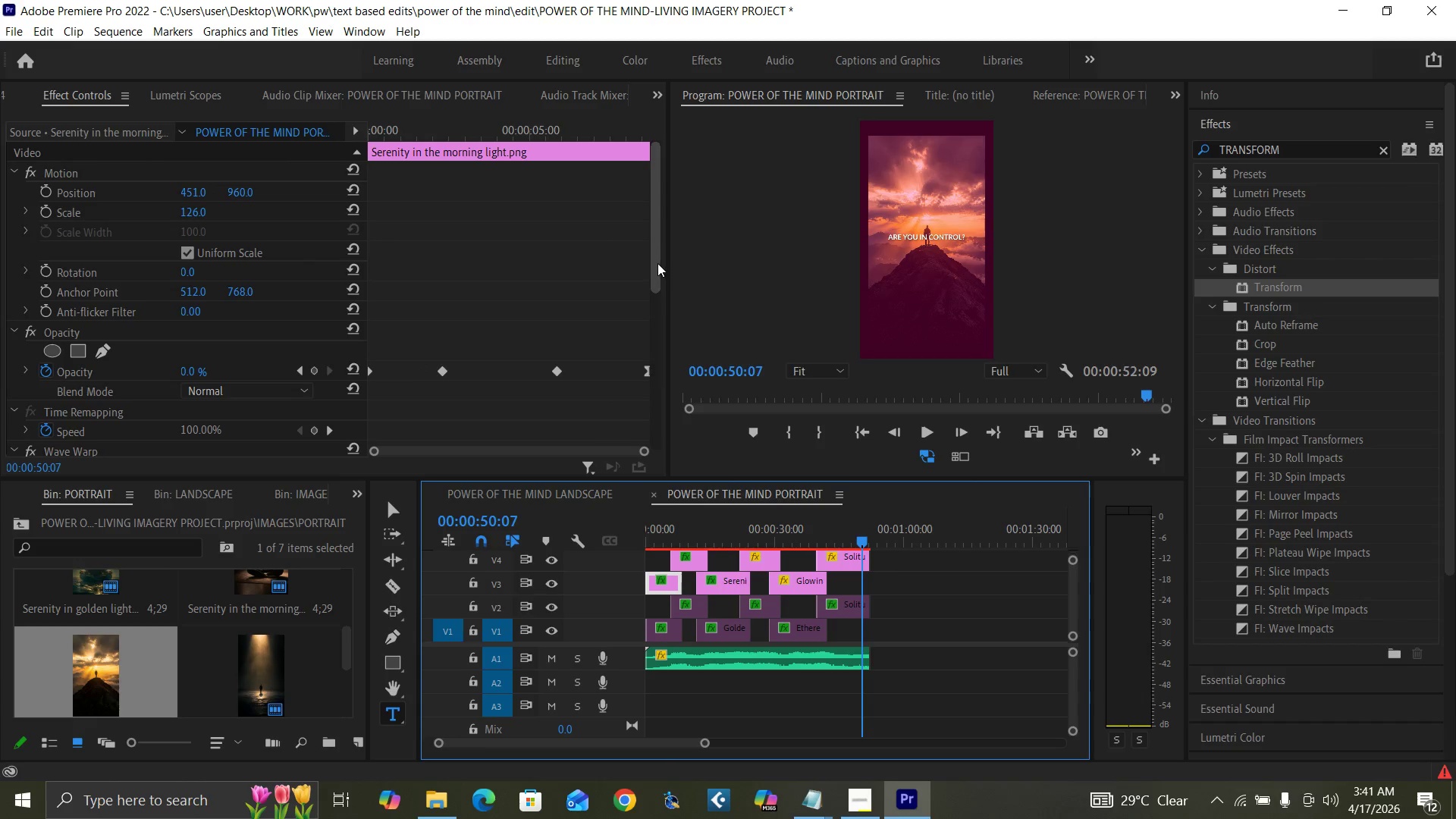 
left_click_drag(start_coordinate=[650, 269], to_coordinate=[649, 289])
 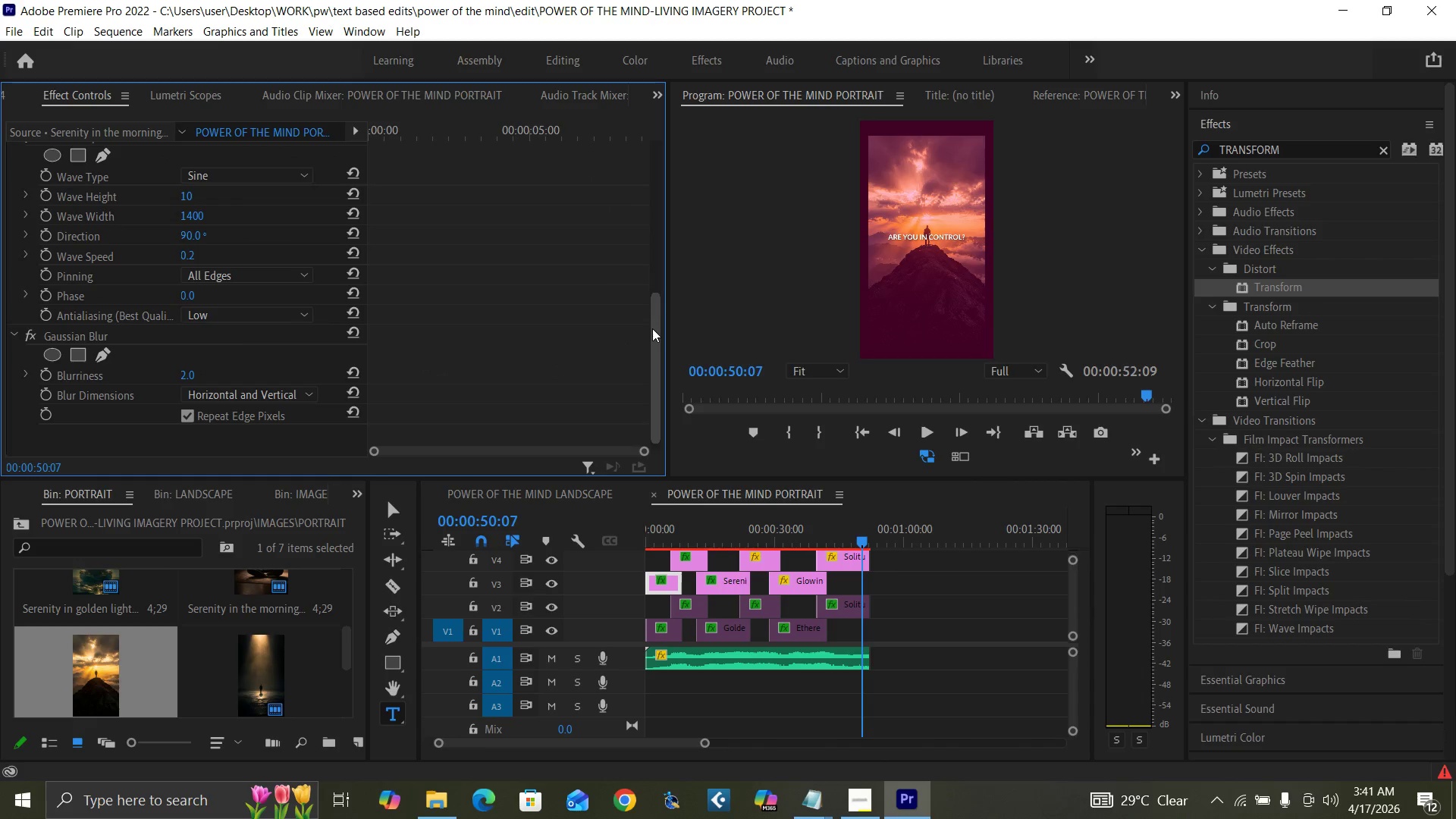 
left_click_drag(start_coordinate=[654, 331], to_coordinate=[658, 306])
 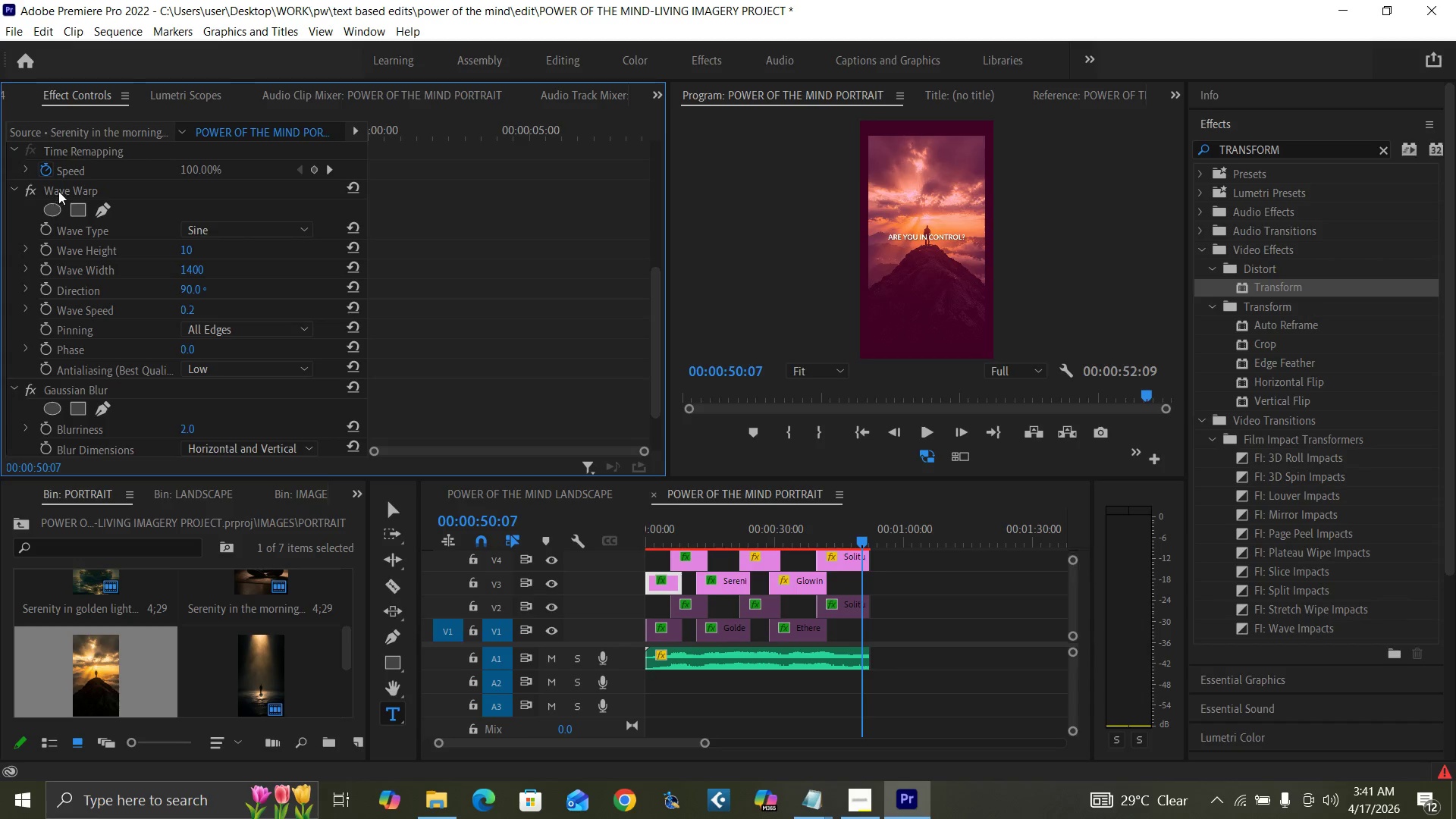 
left_click([60, 190])
 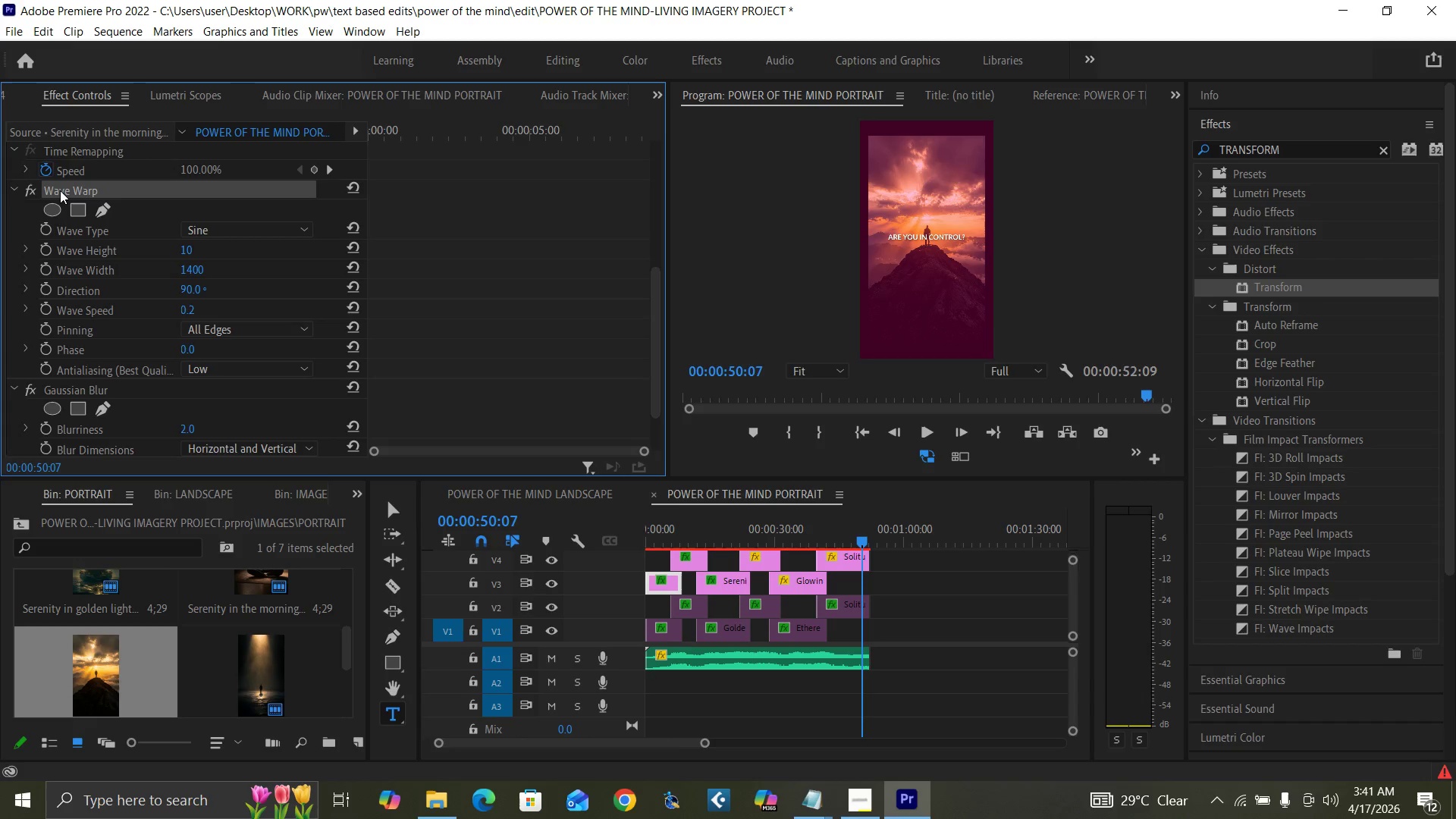 
hold_key(key=ControlLeft, duration=1.51)
left_click([55, 386])
 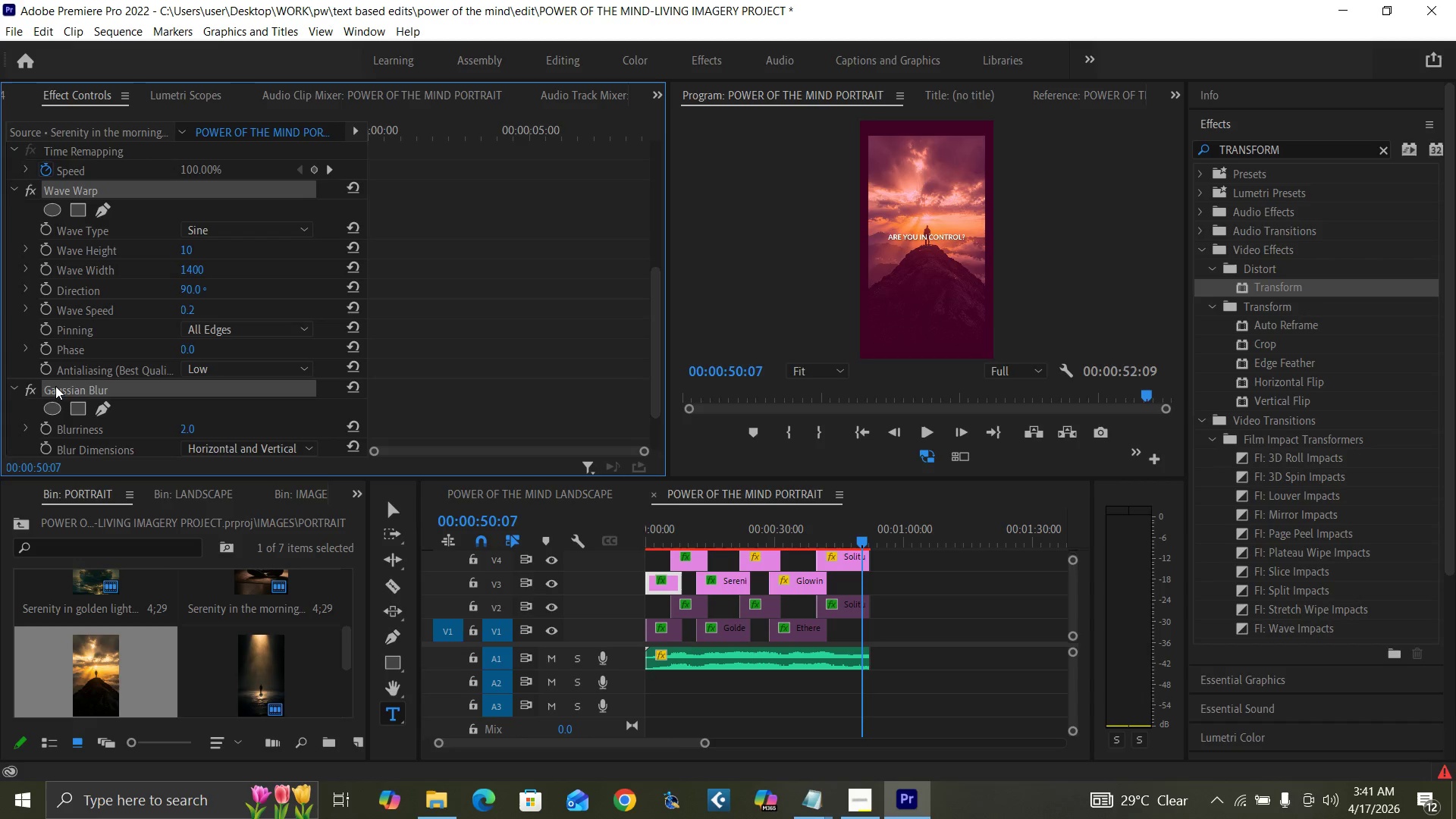 
hold_key(key=ControlLeft, duration=0.94)
 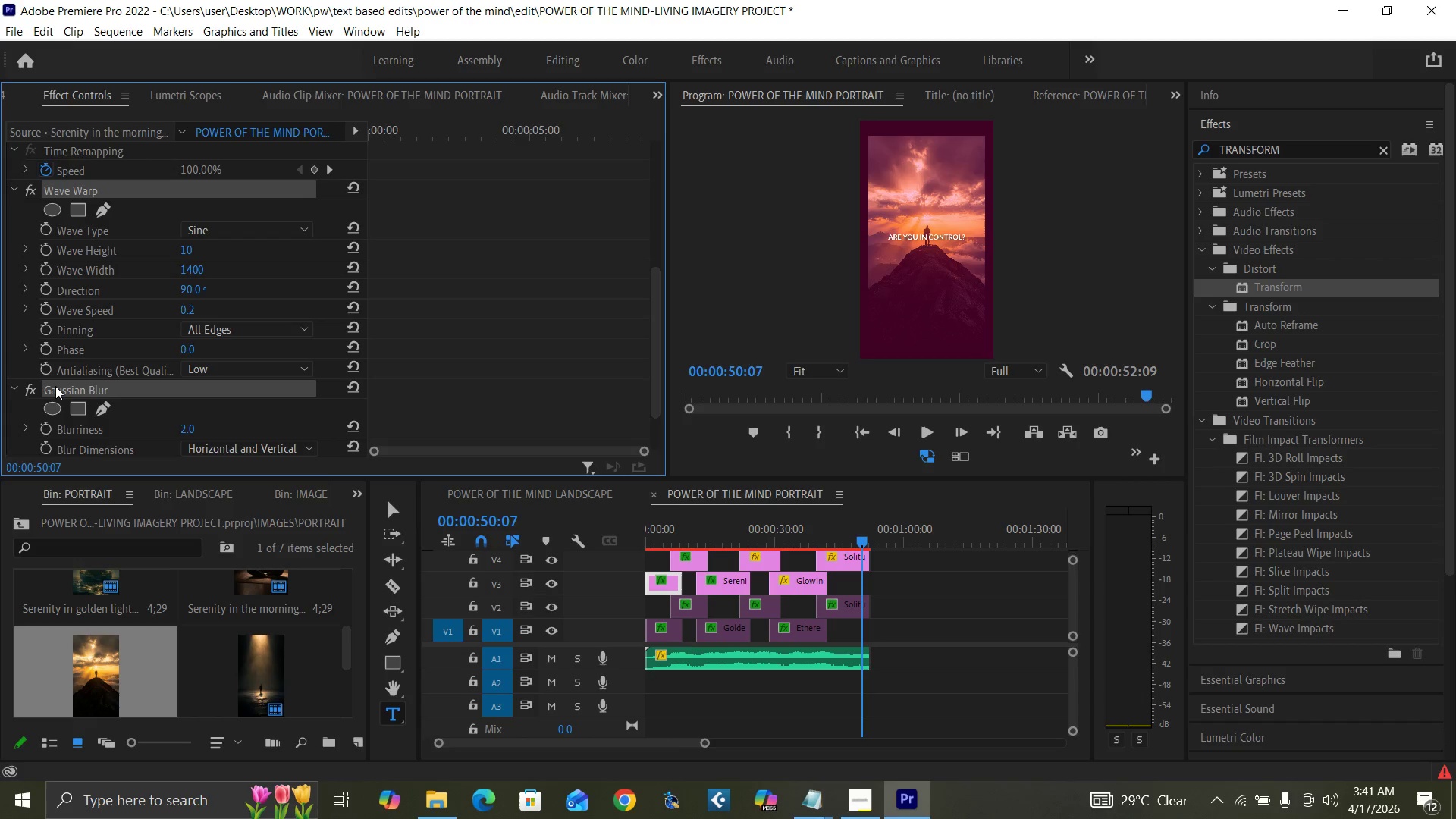 
key(Control+C)
 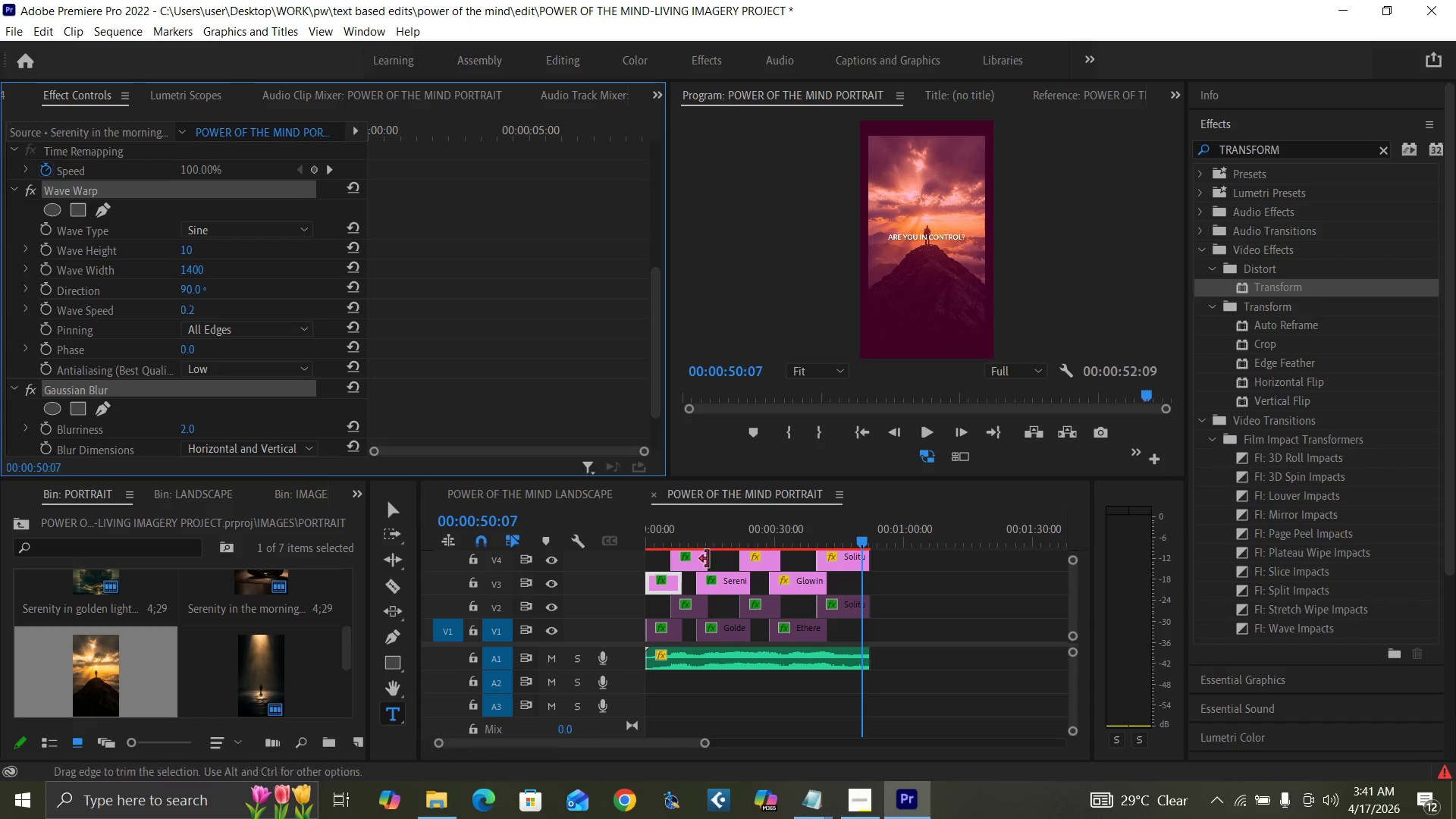 
left_click([689, 560])
 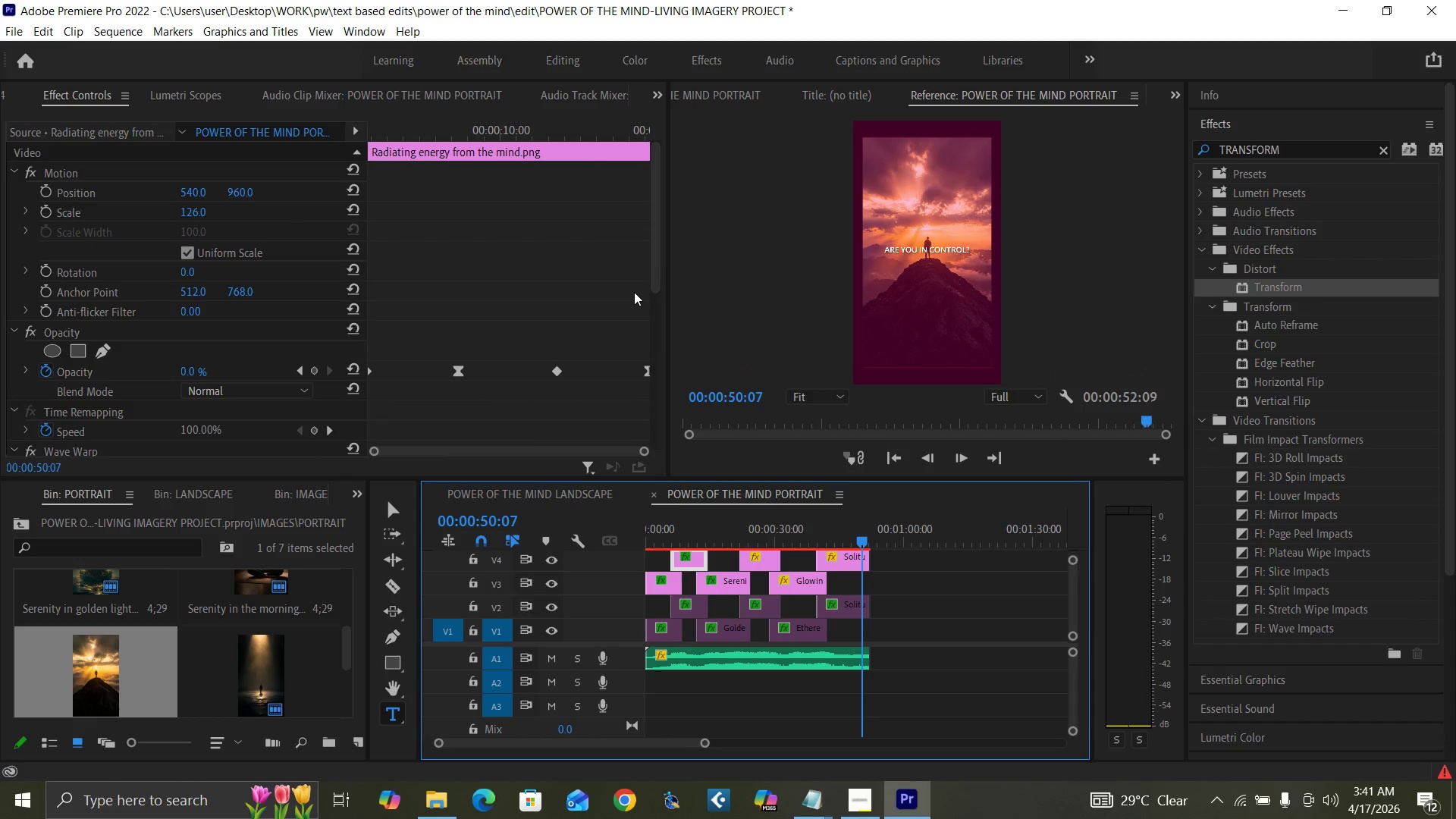 
left_click_drag(start_coordinate=[656, 278], to_coordinate=[655, 444])
 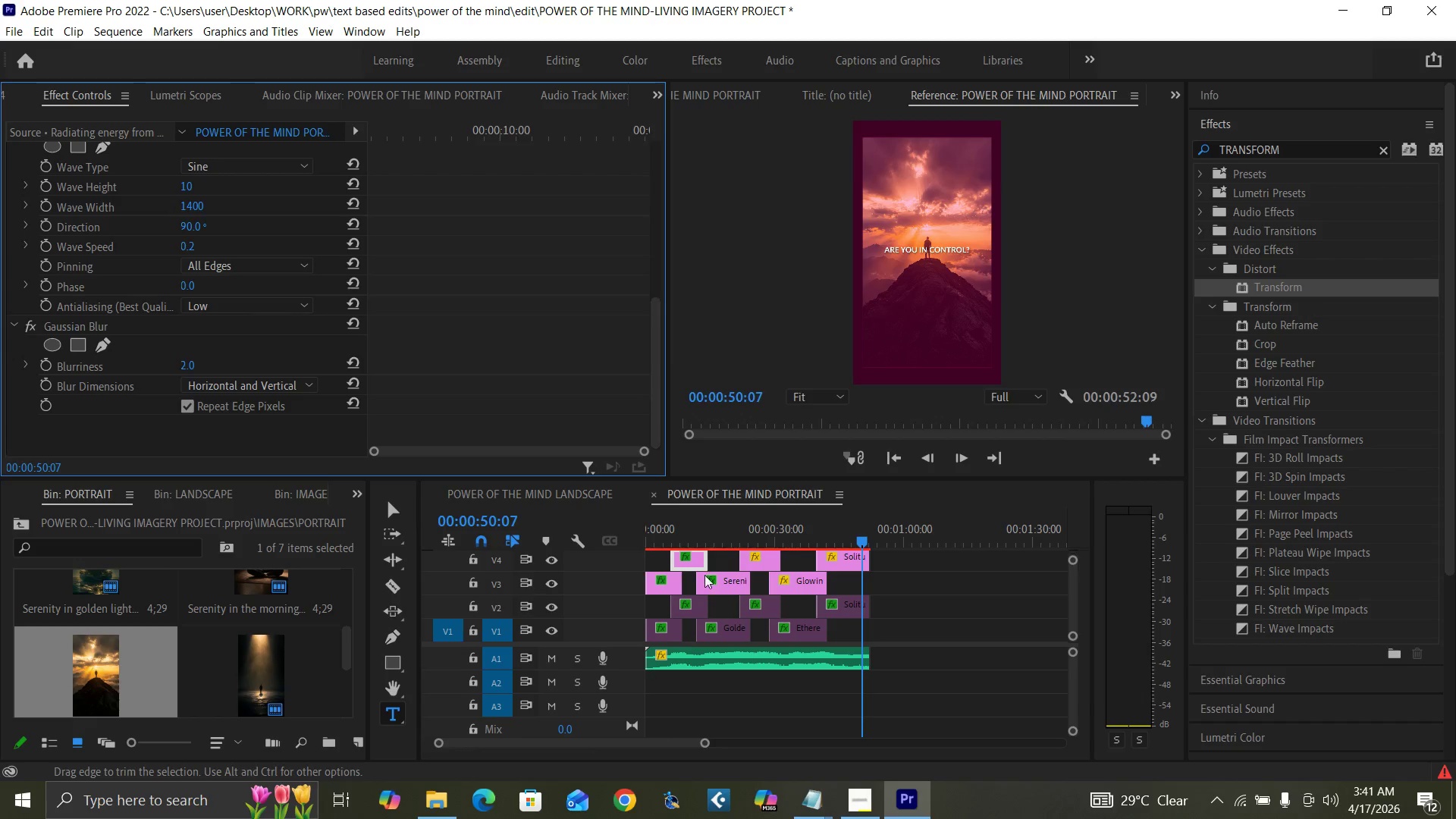 
left_click([715, 579])
 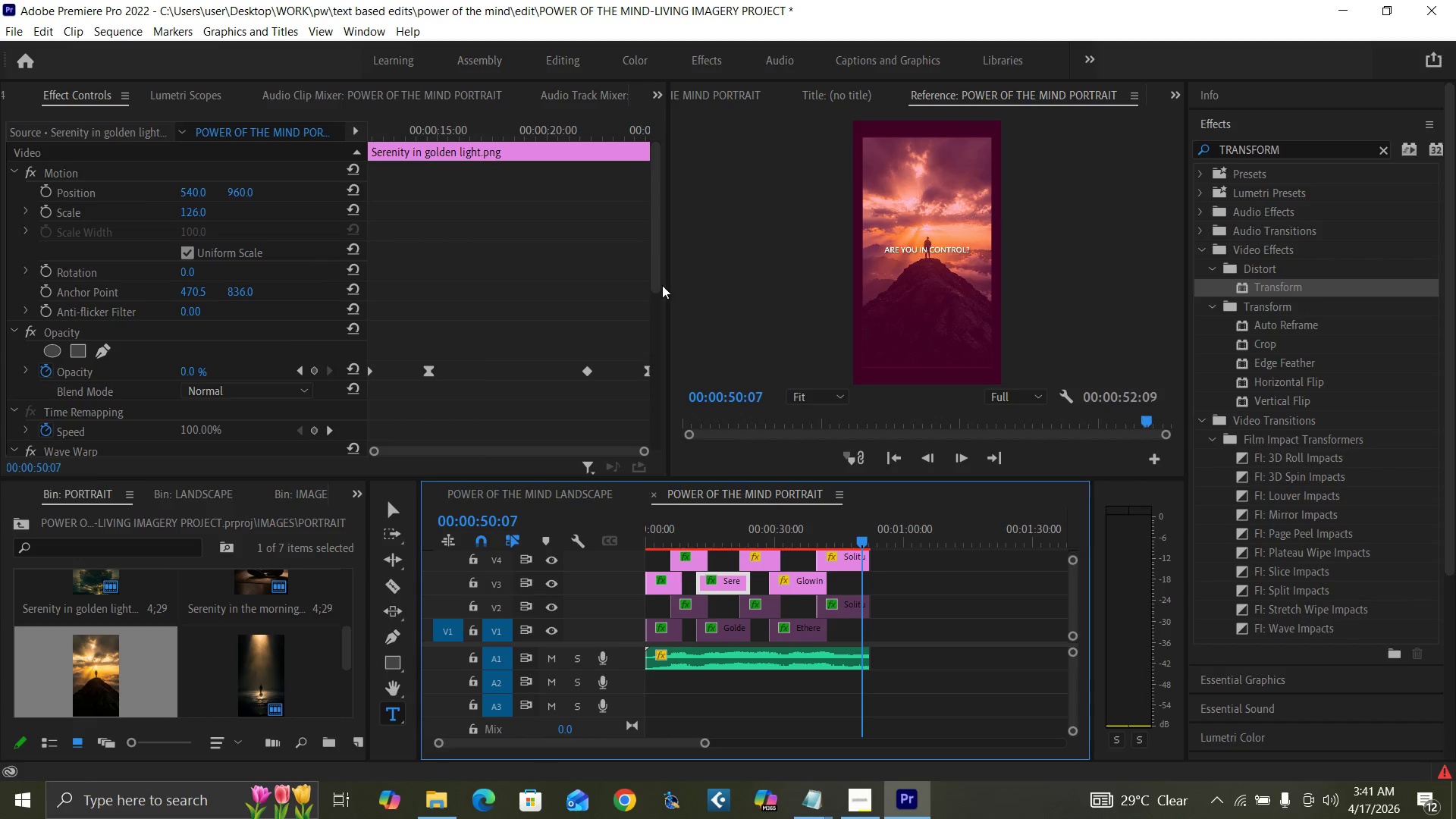 
left_click_drag(start_coordinate=[655, 276], to_coordinate=[656, 529])
 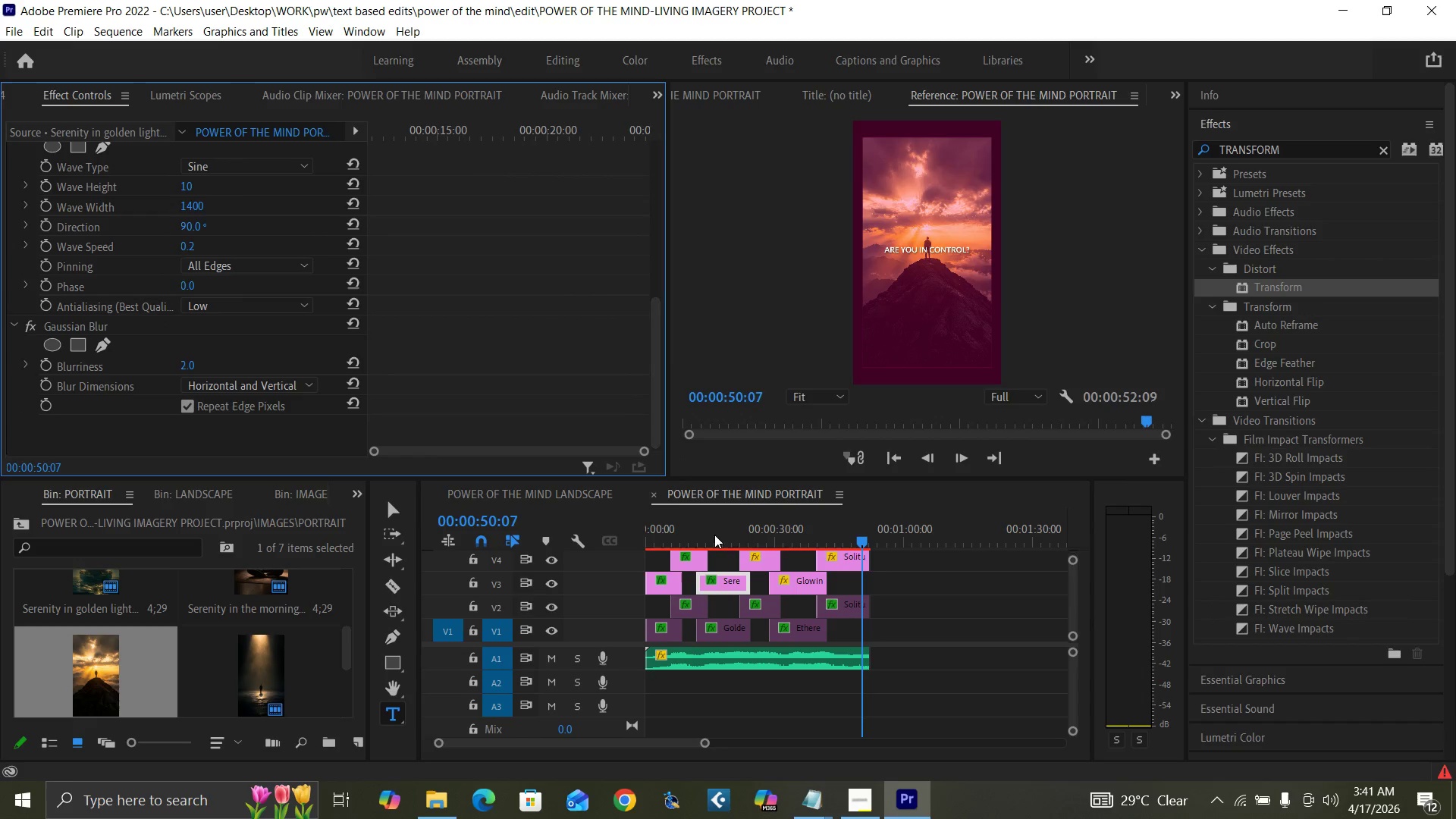 
left_click([764, 557])
 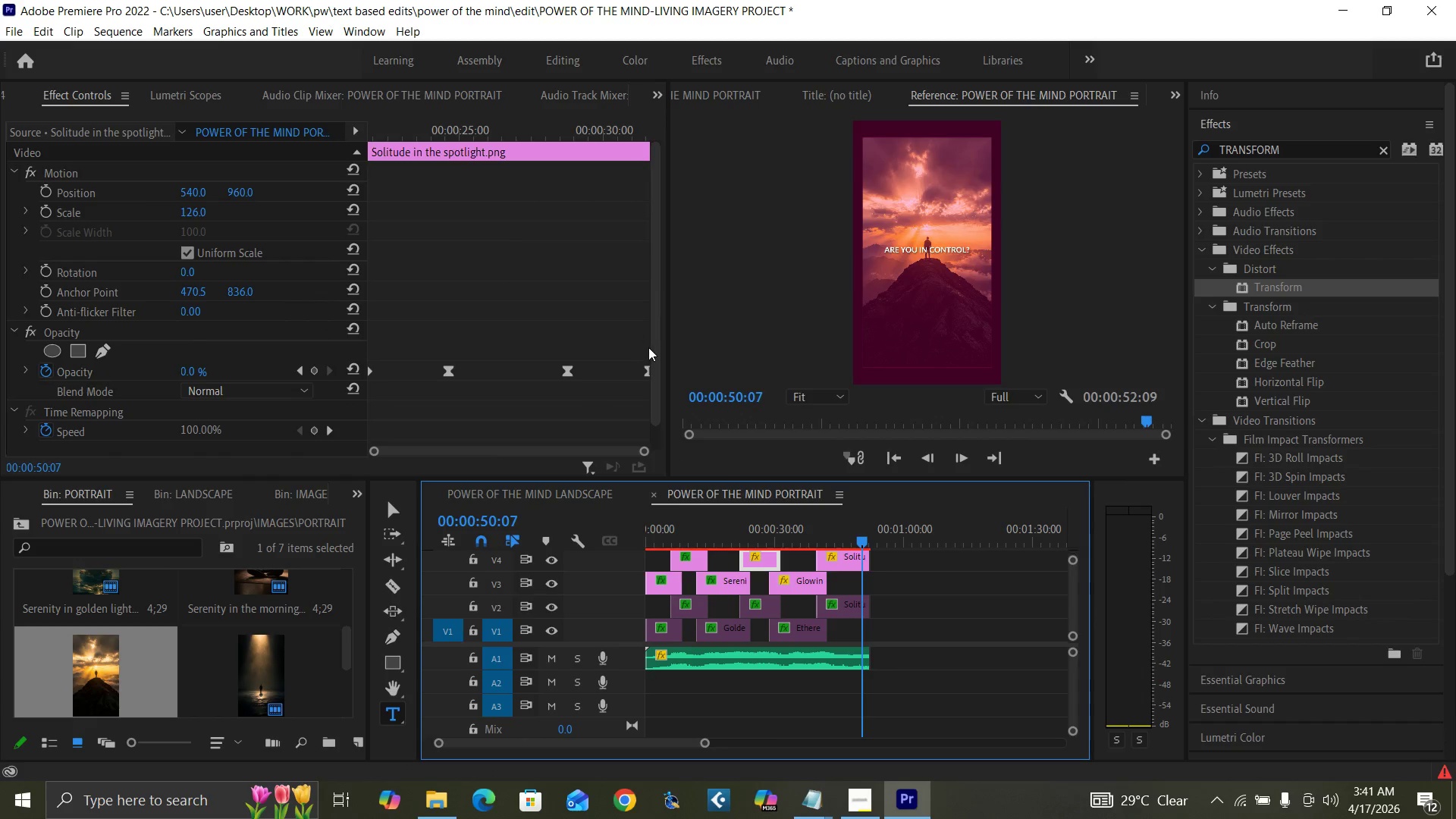 
left_click_drag(start_coordinate=[655, 359], to_coordinate=[648, 432])
 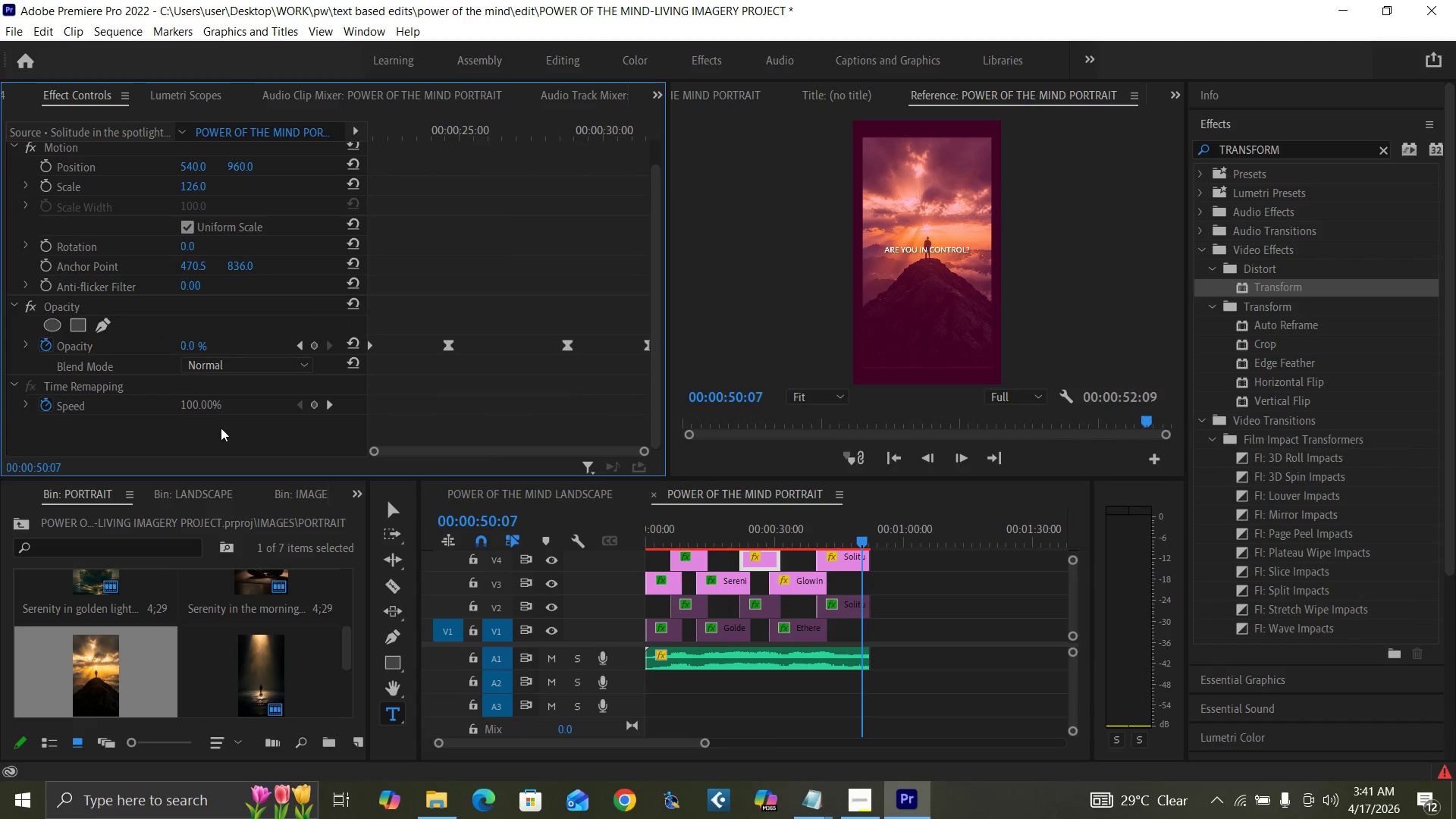 
left_click([218, 434])
 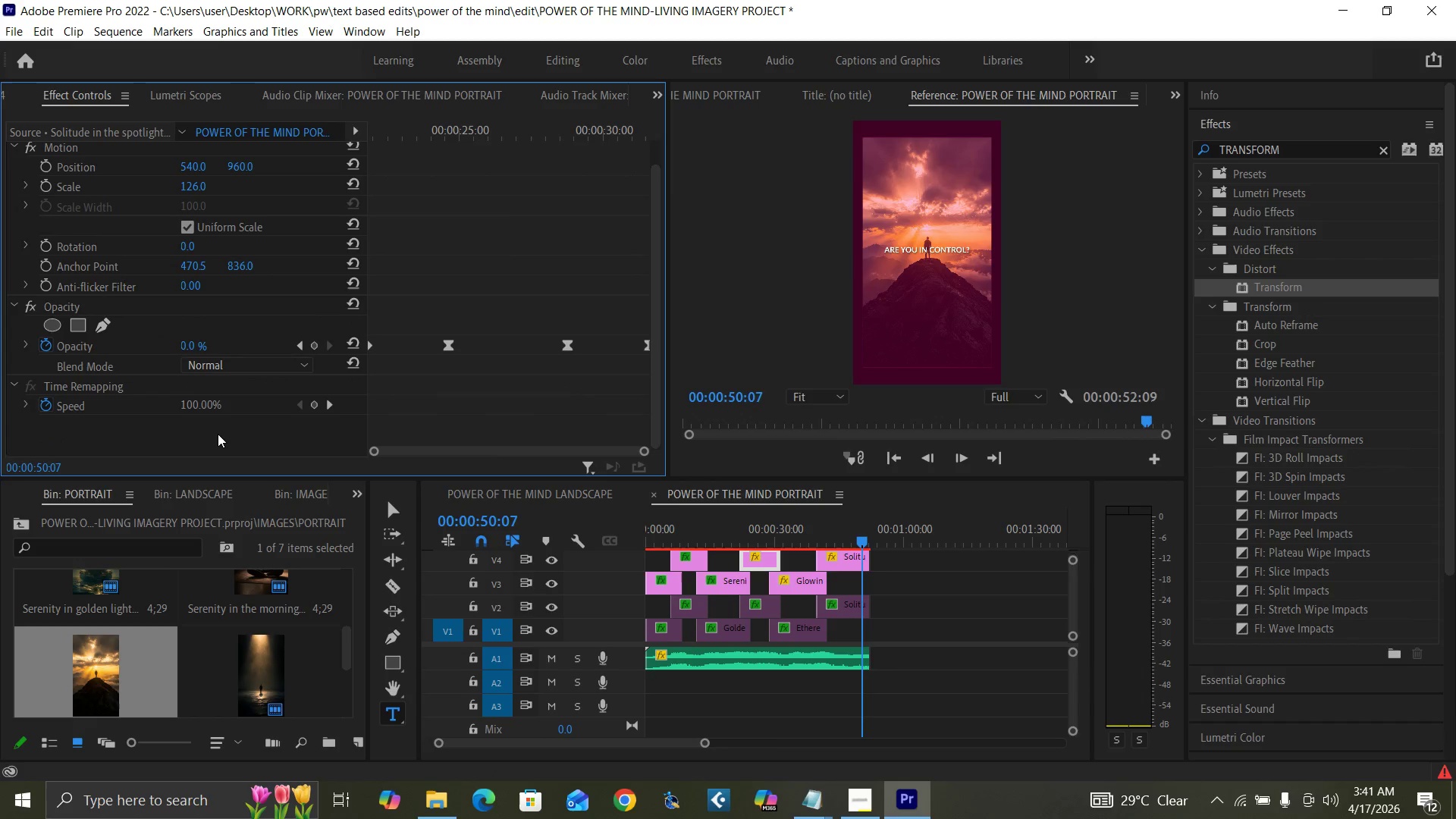 
key(Control+V)
 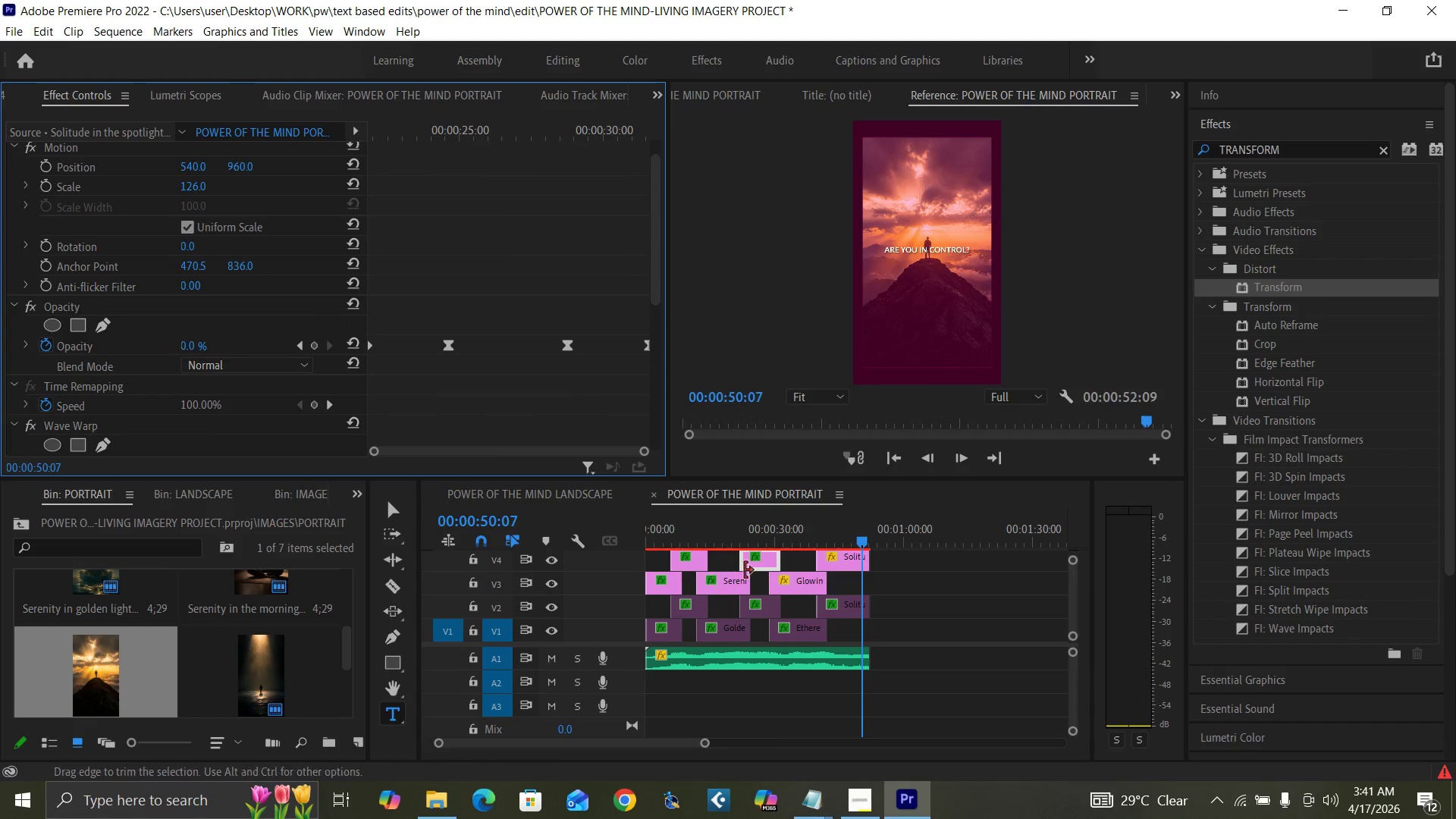 
left_click([794, 583])
 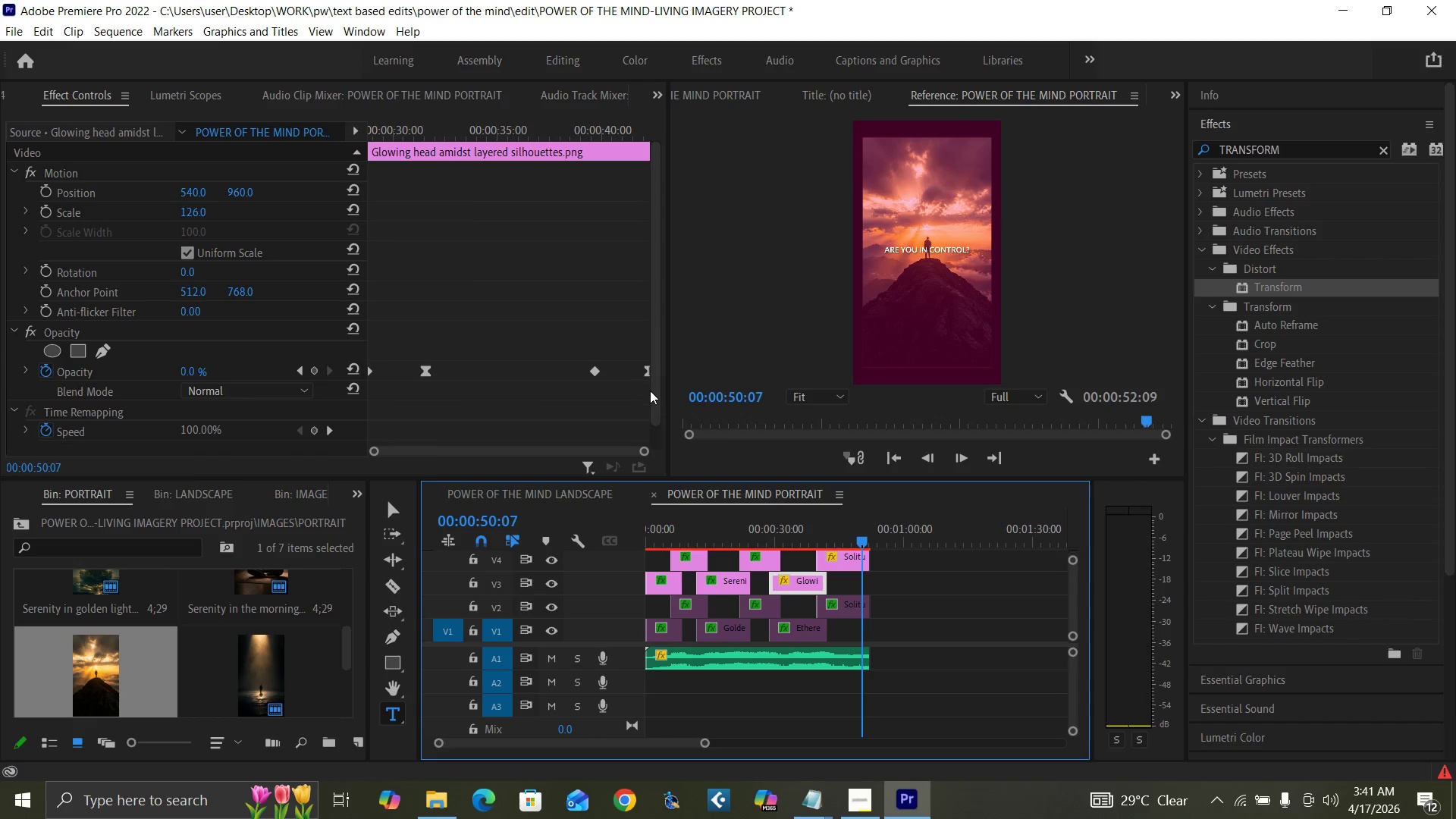 
left_click_drag(start_coordinate=[655, 397], to_coordinate=[643, 476])
 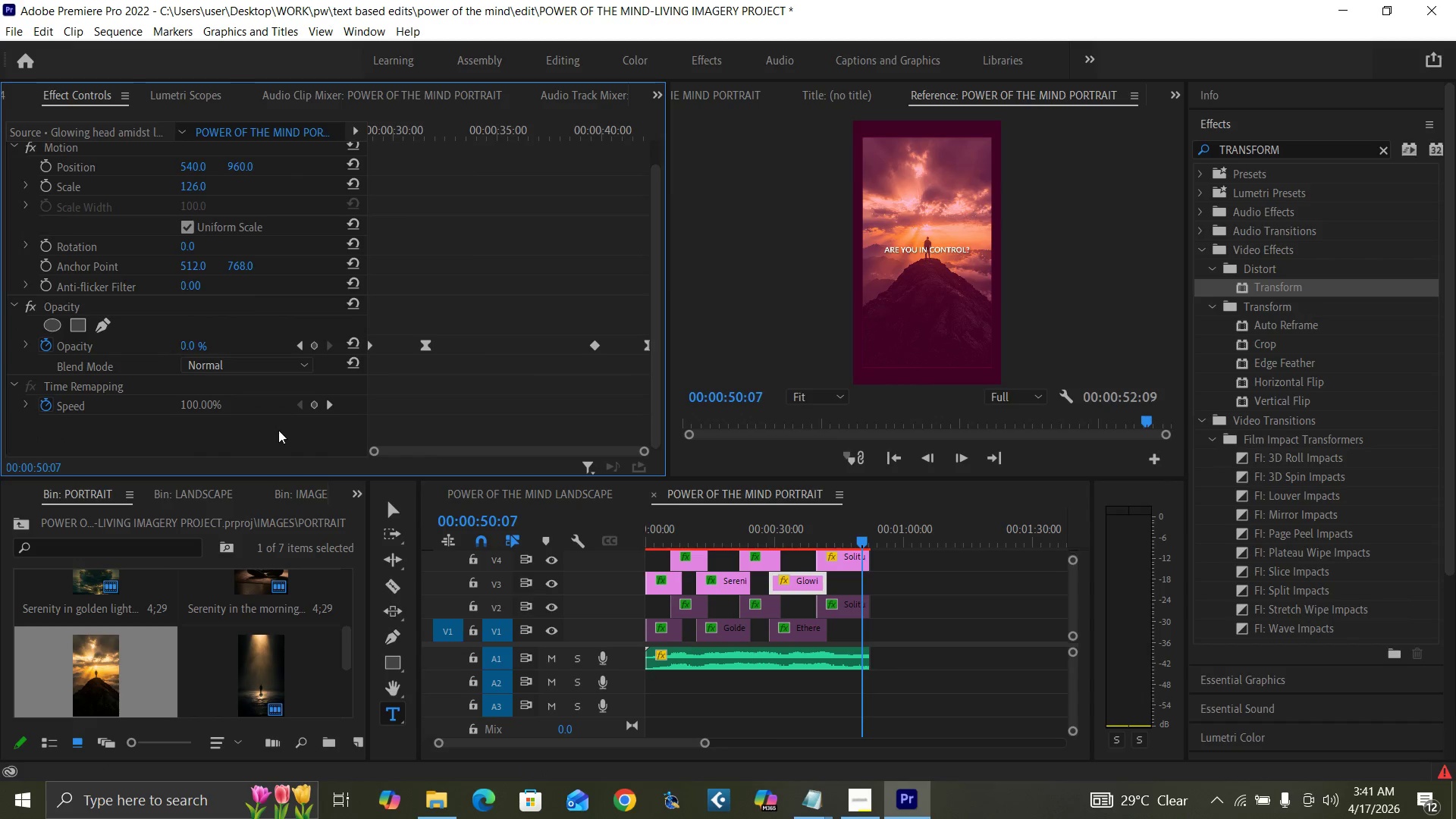 
left_click([265, 429])
 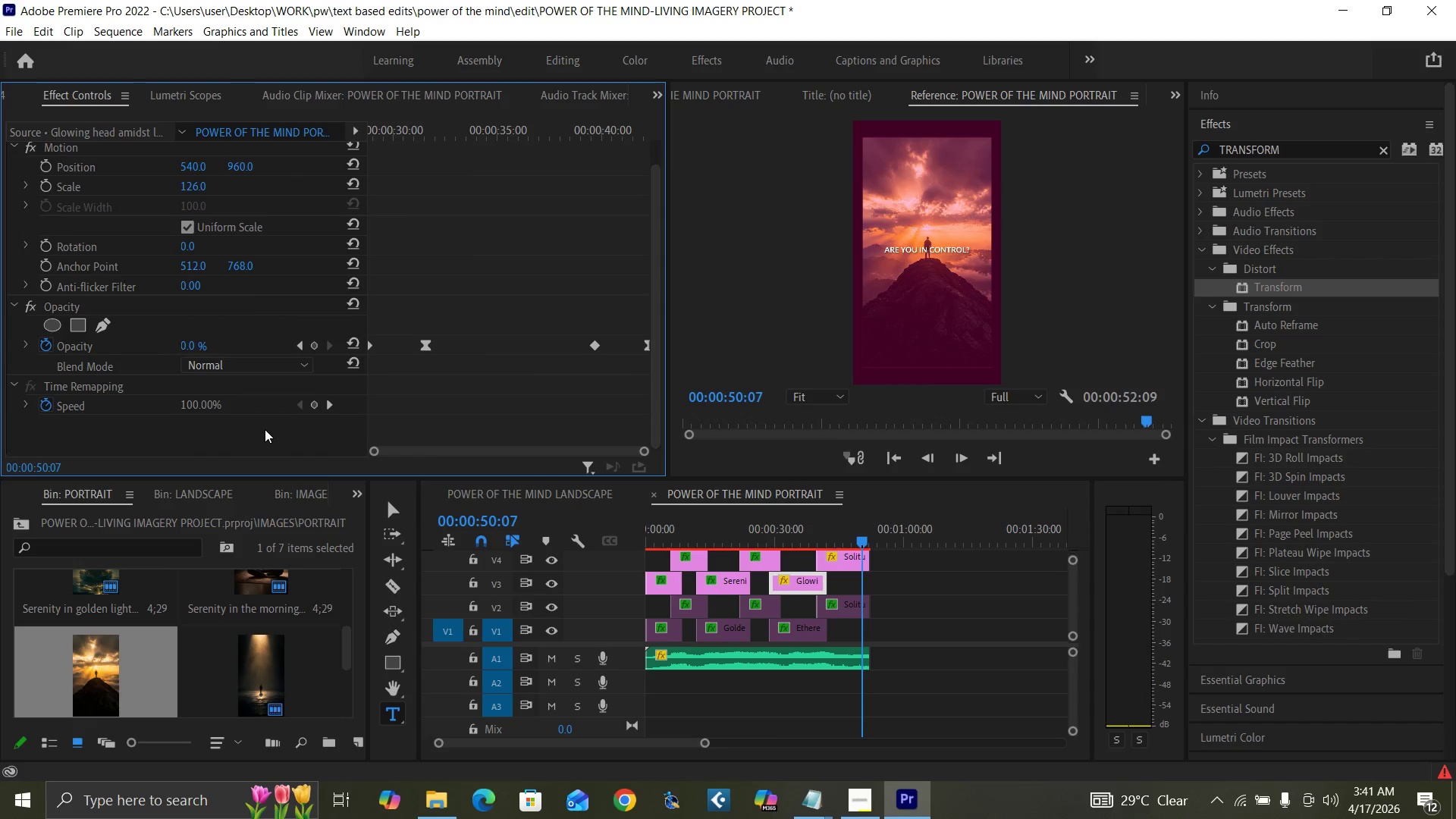 
key(Control+V)
 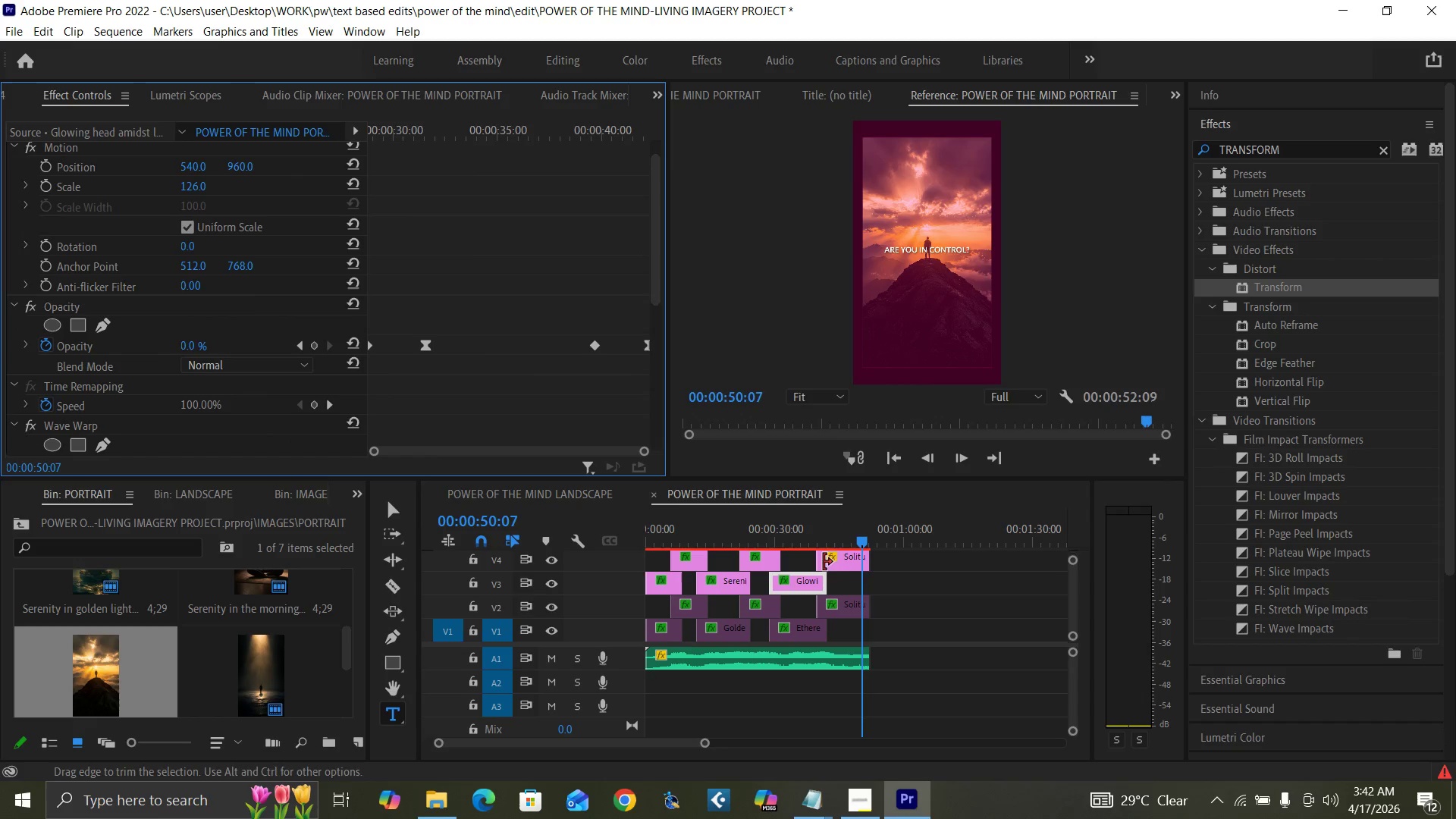 
left_click([844, 566])
 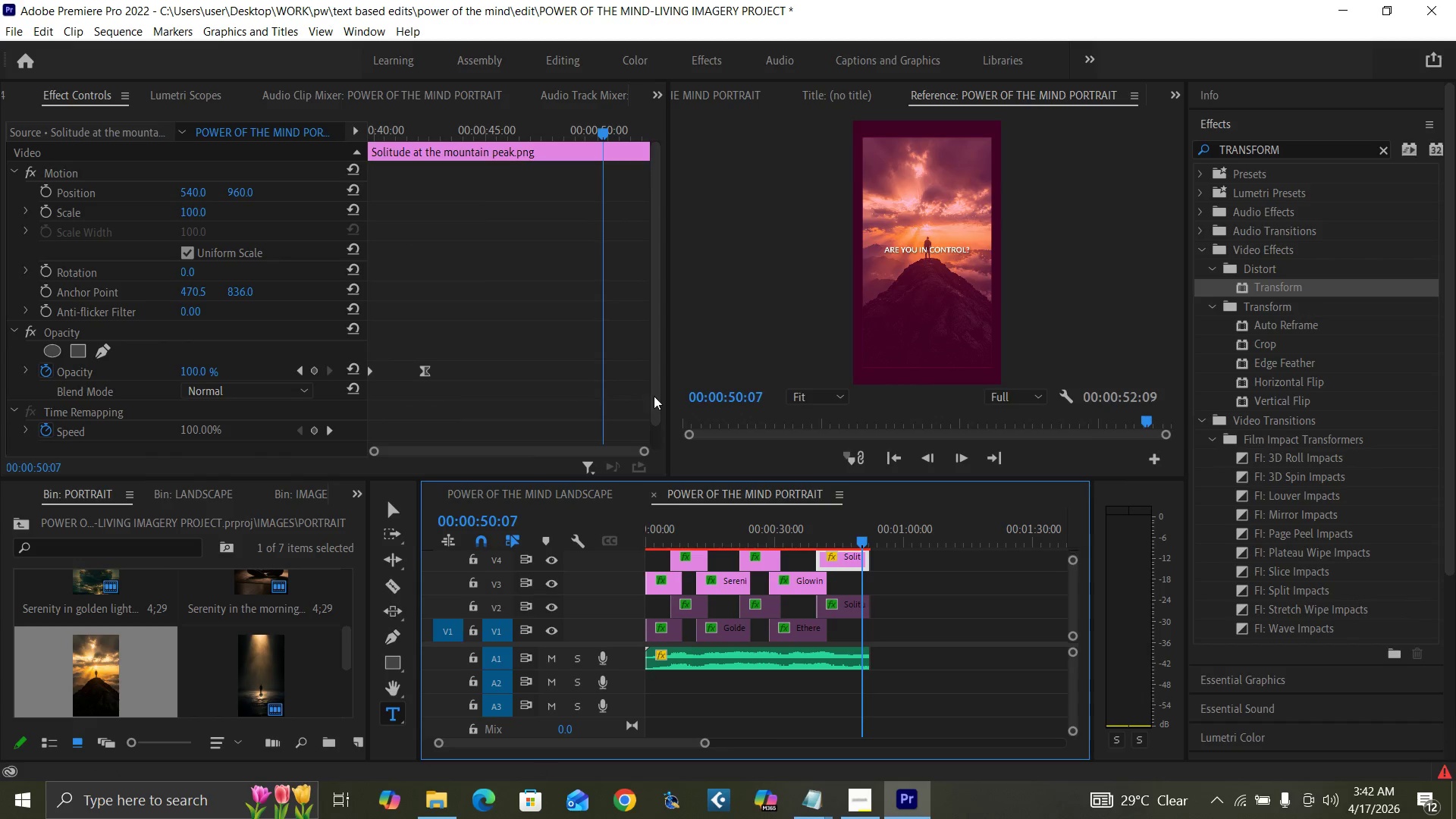 
left_click_drag(start_coordinate=[658, 398], to_coordinate=[639, 476])
 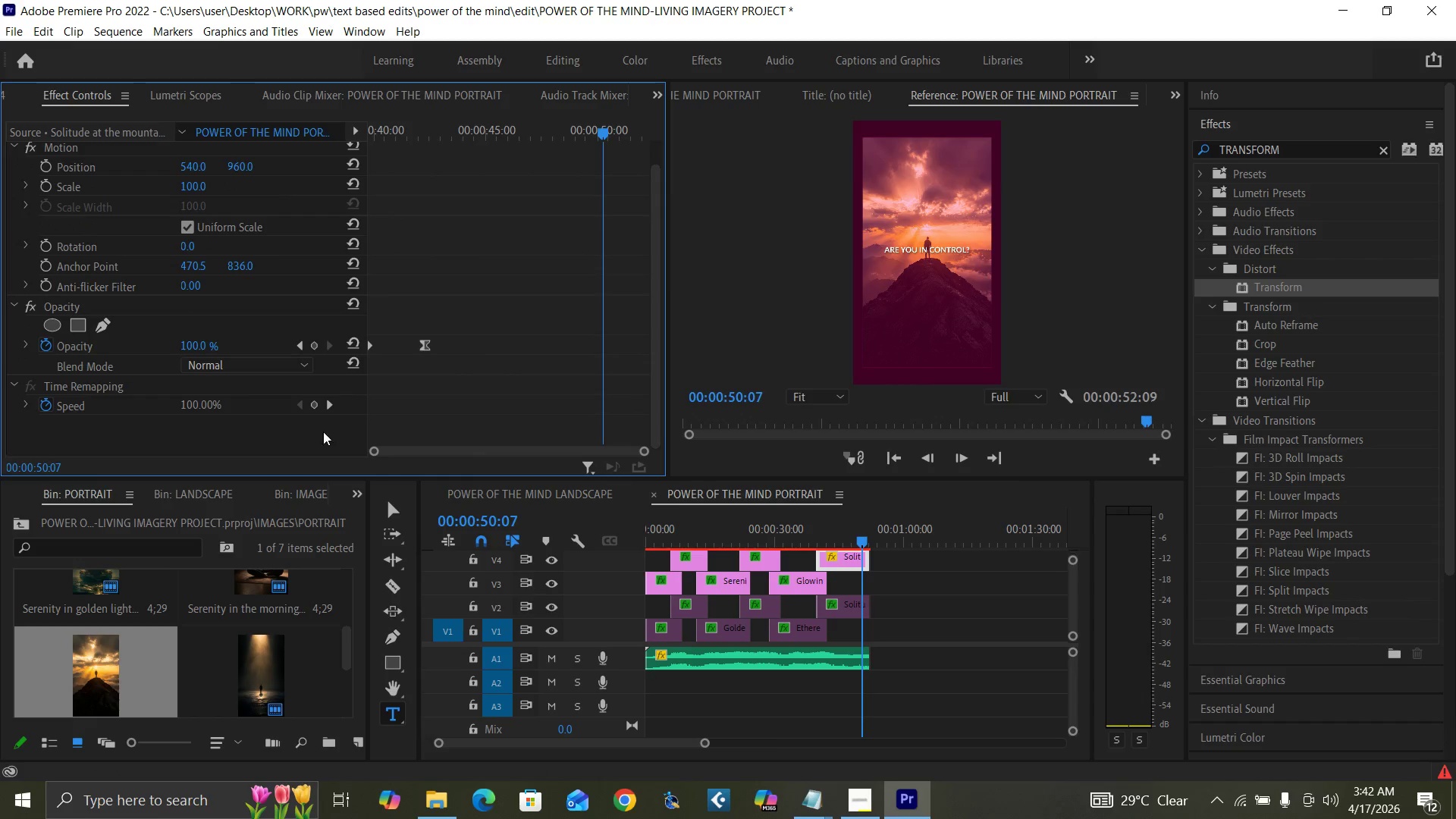 
left_click([292, 436])
 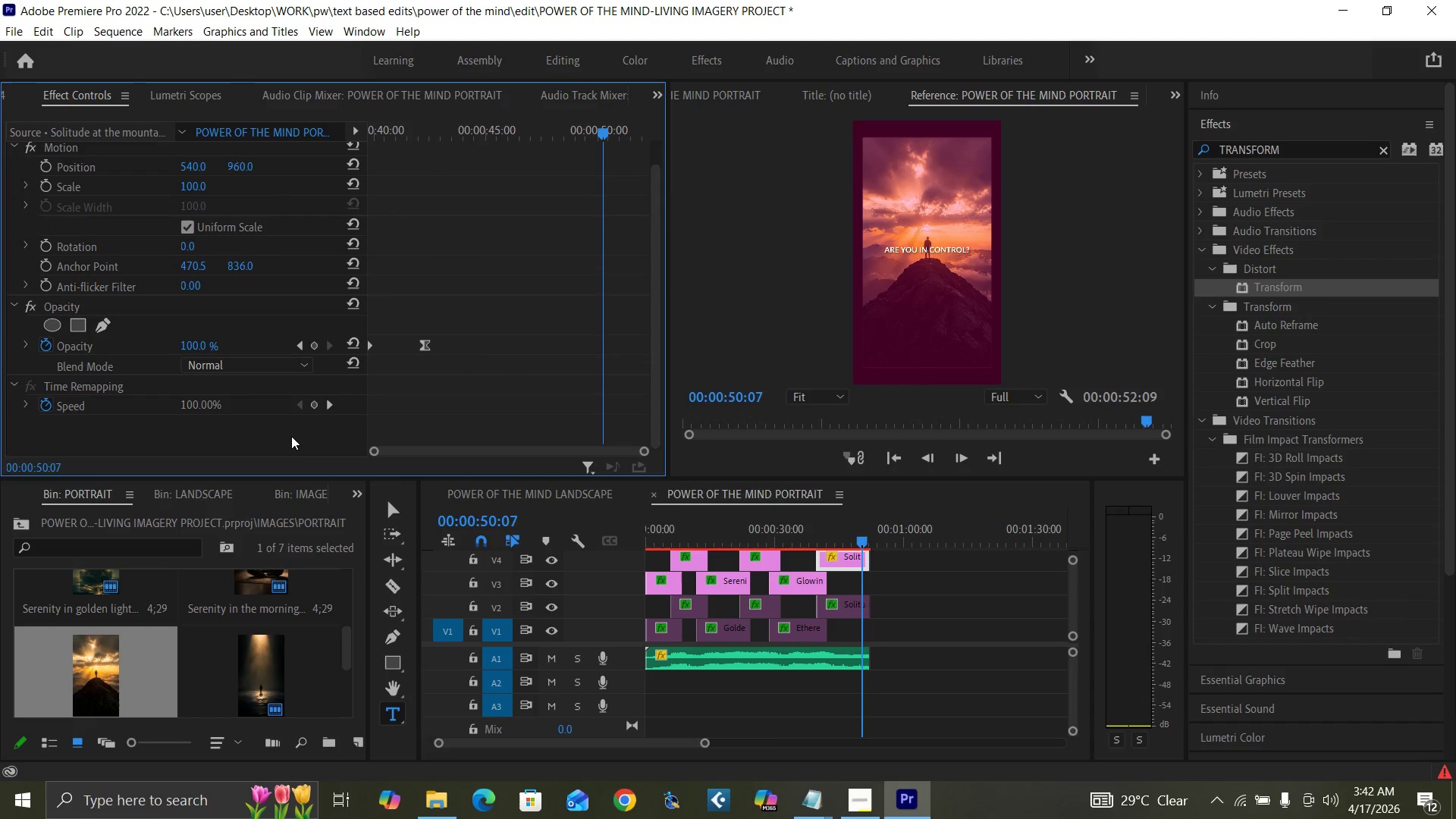 
key(Control+V)
 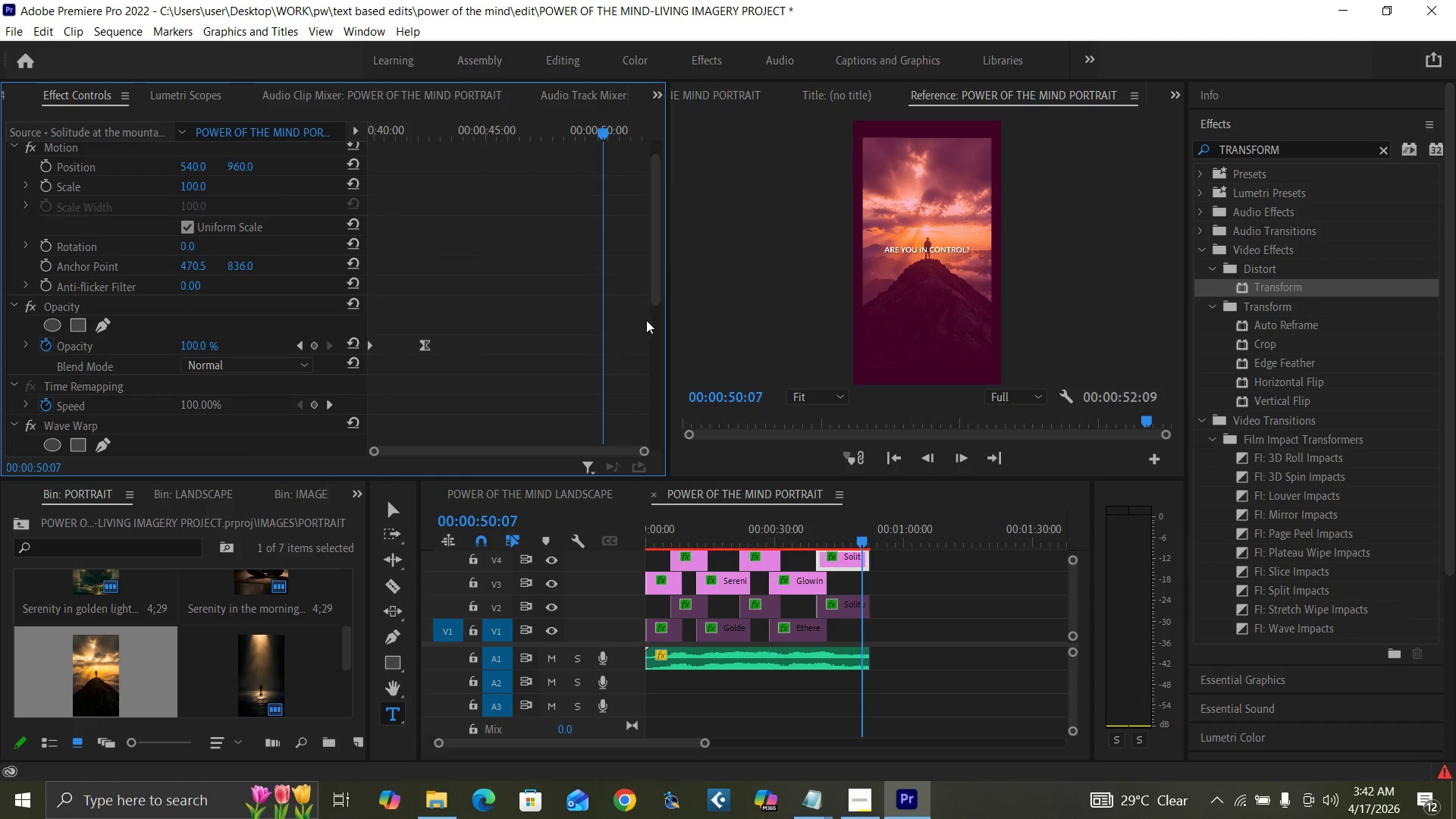 
left_click_drag(start_coordinate=[655, 292], to_coordinate=[654, 441])
 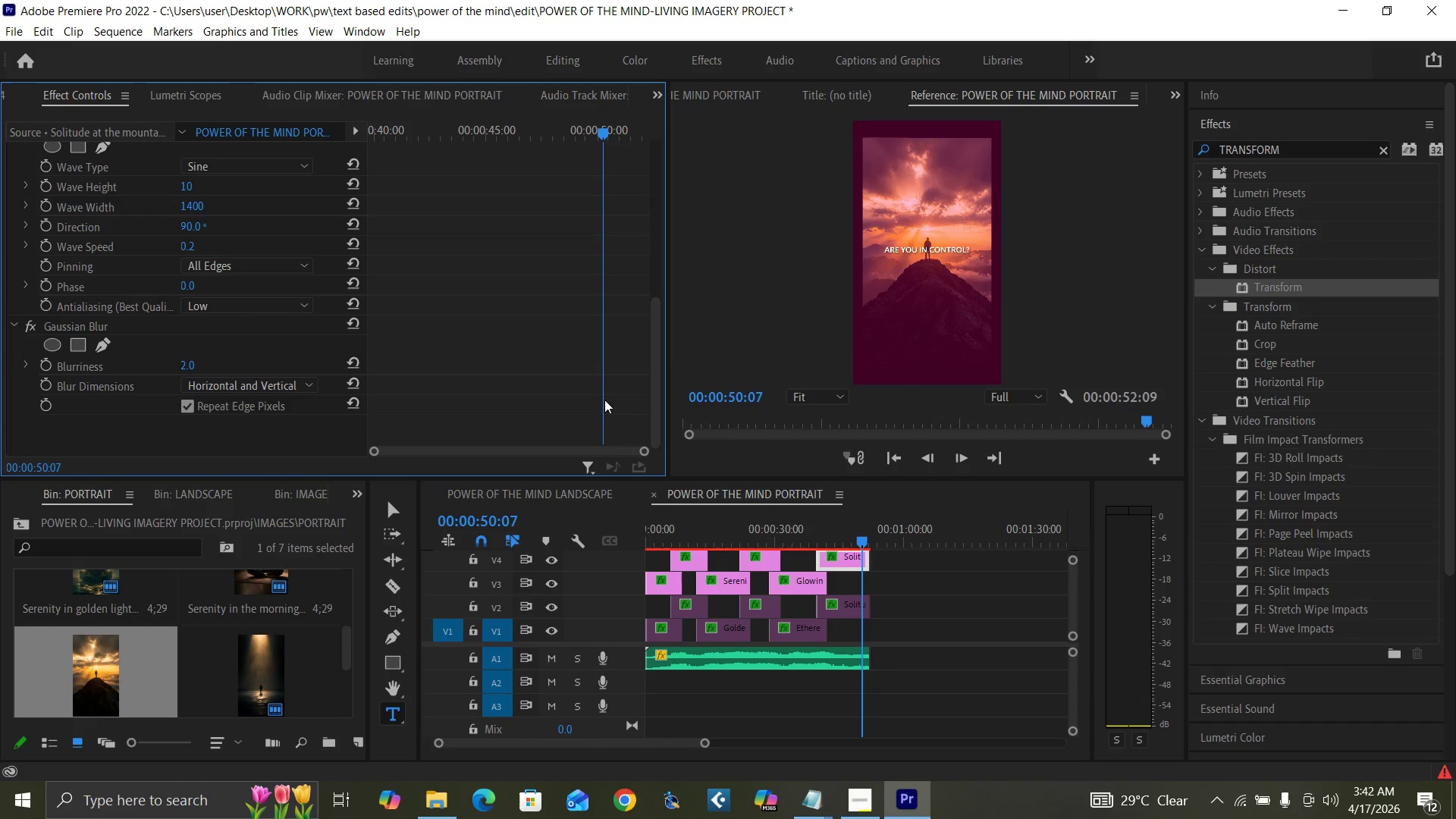 
left_click_drag(start_coordinate=[656, 423], to_coordinate=[629, 206])
 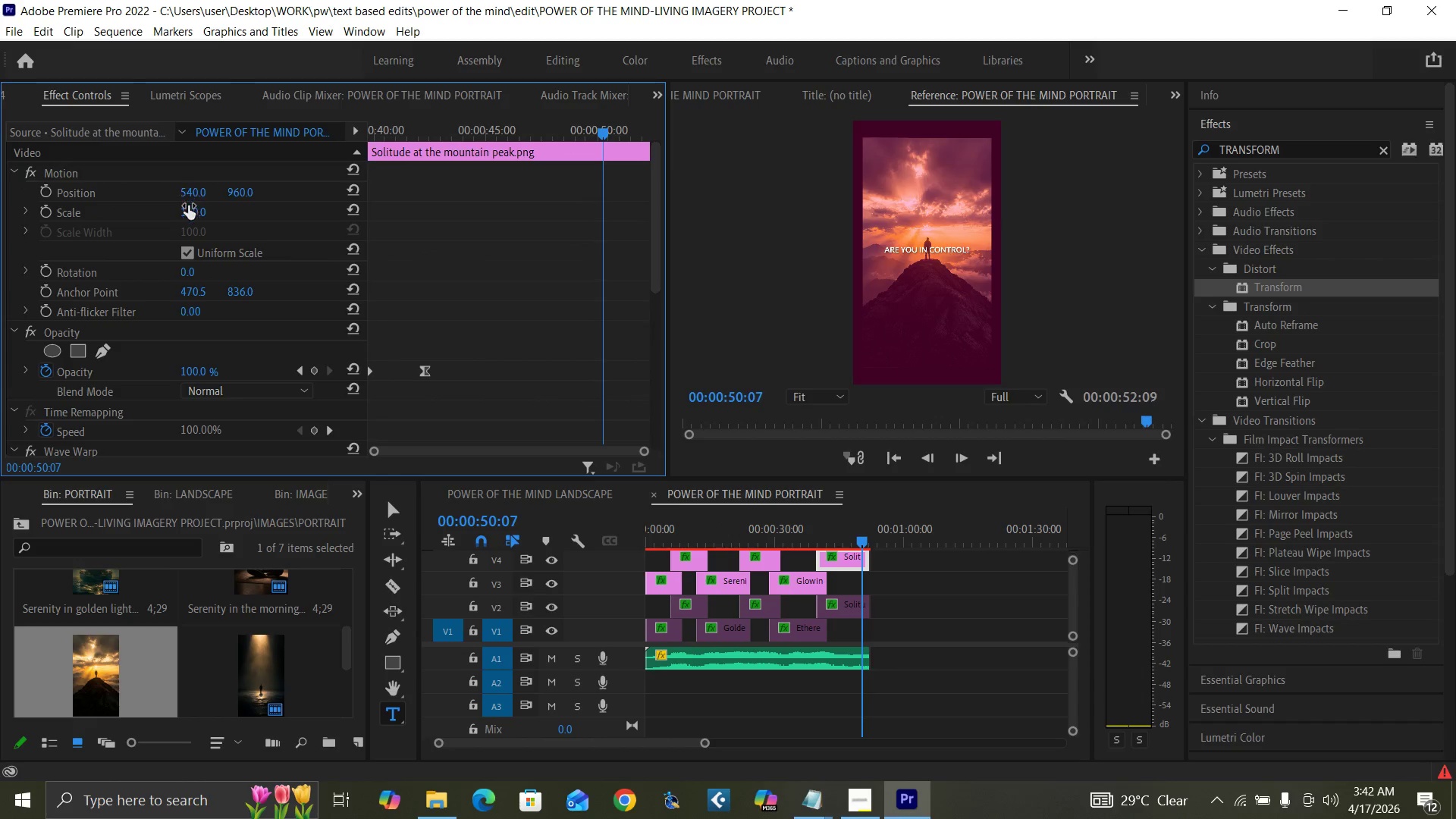 
left_click([188, 209])
 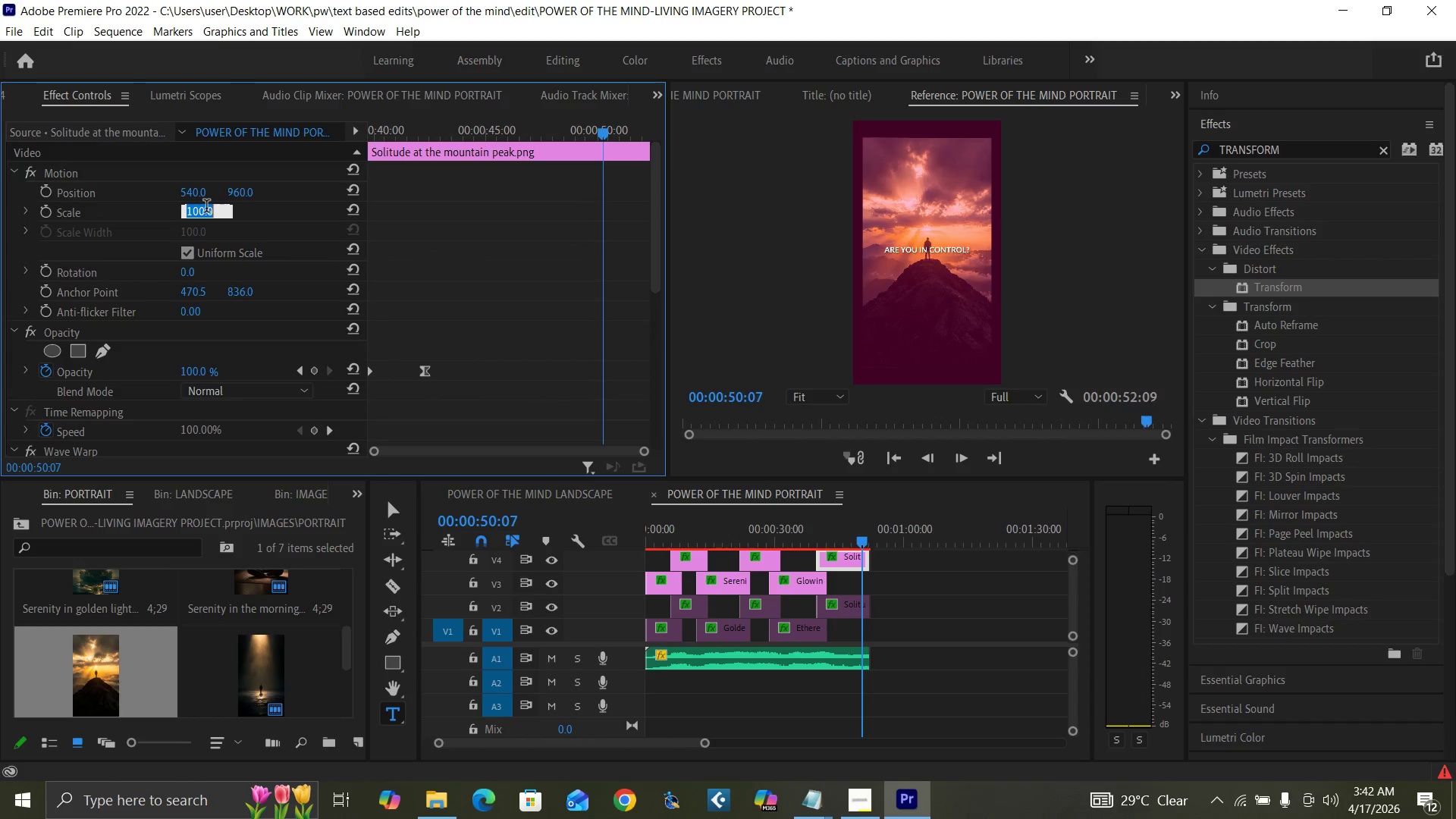 
type(126)
 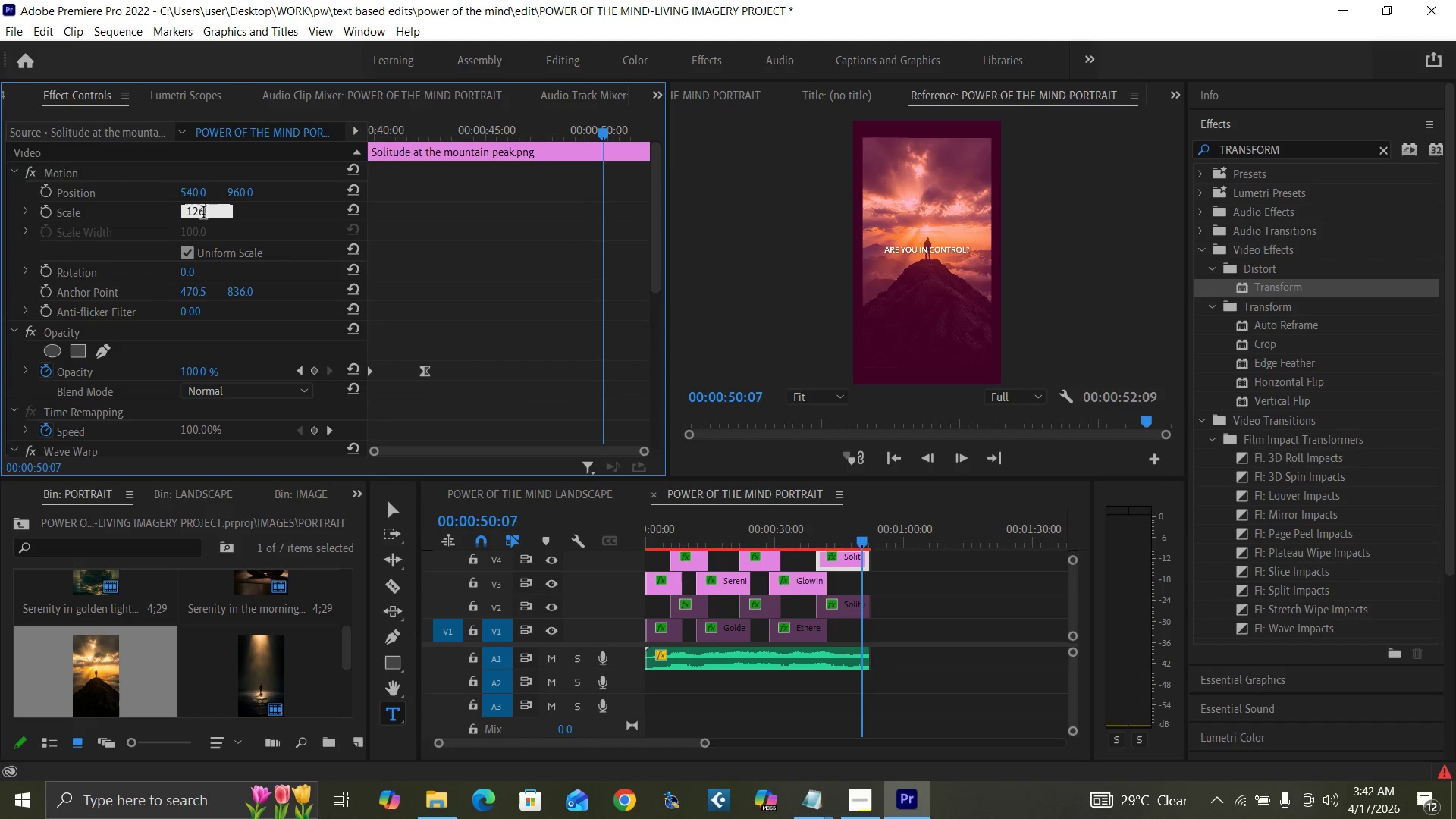 
key(Enter)
 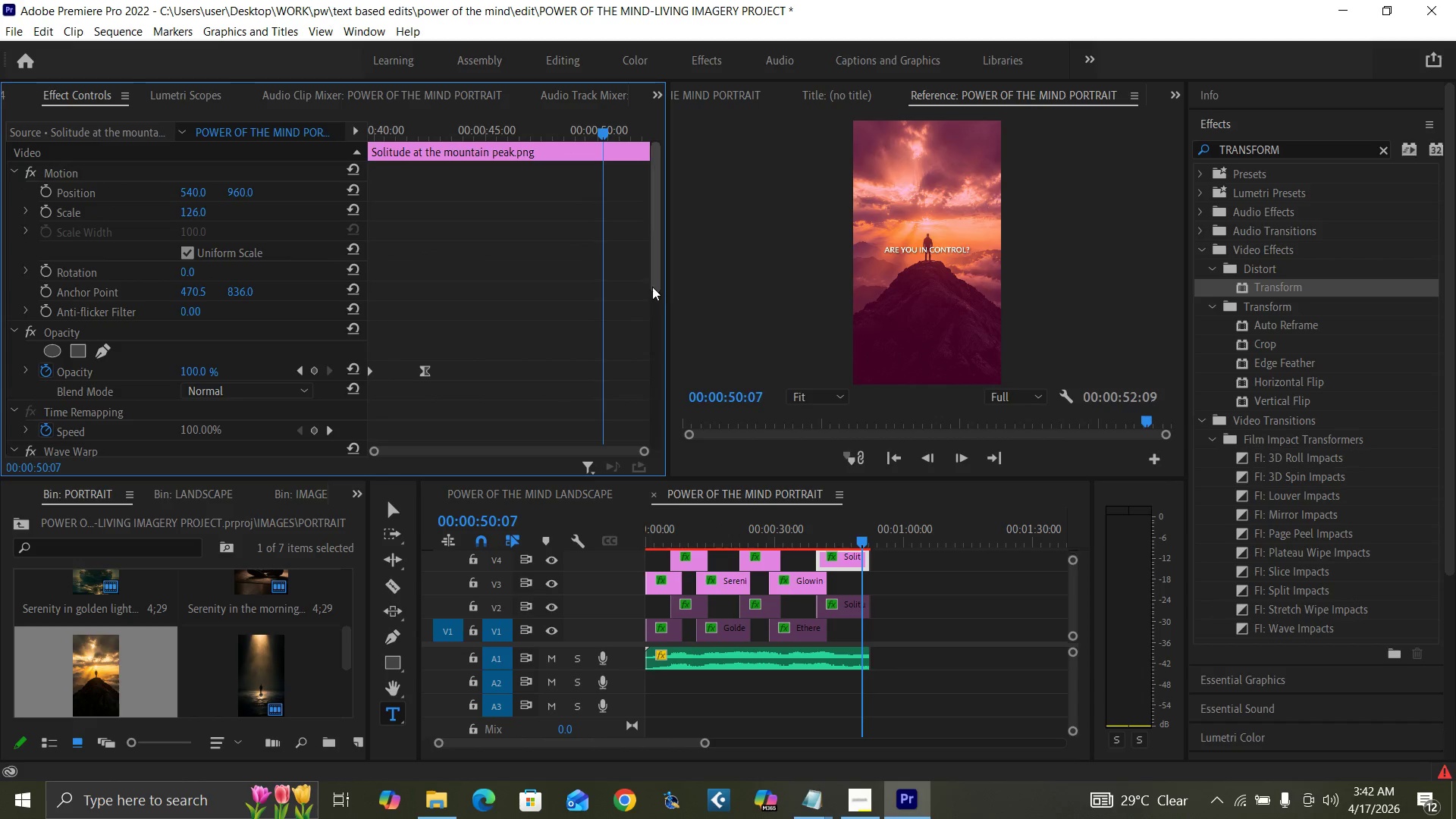 
left_click_drag(start_coordinate=[653, 286], to_coordinate=[593, 237])
 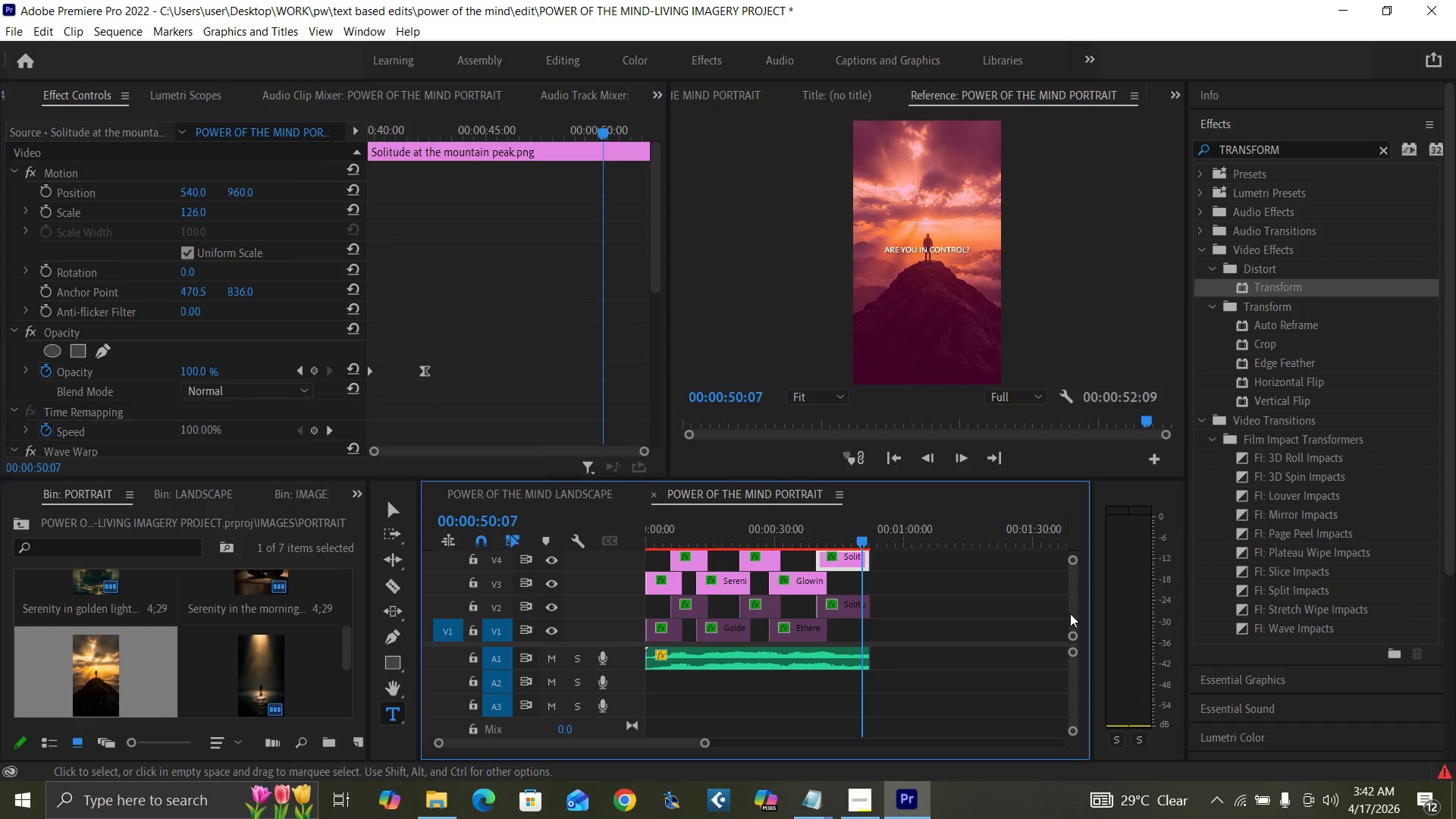 
left_click_drag(start_coordinate=[1070, 613], to_coordinate=[1066, 610])
 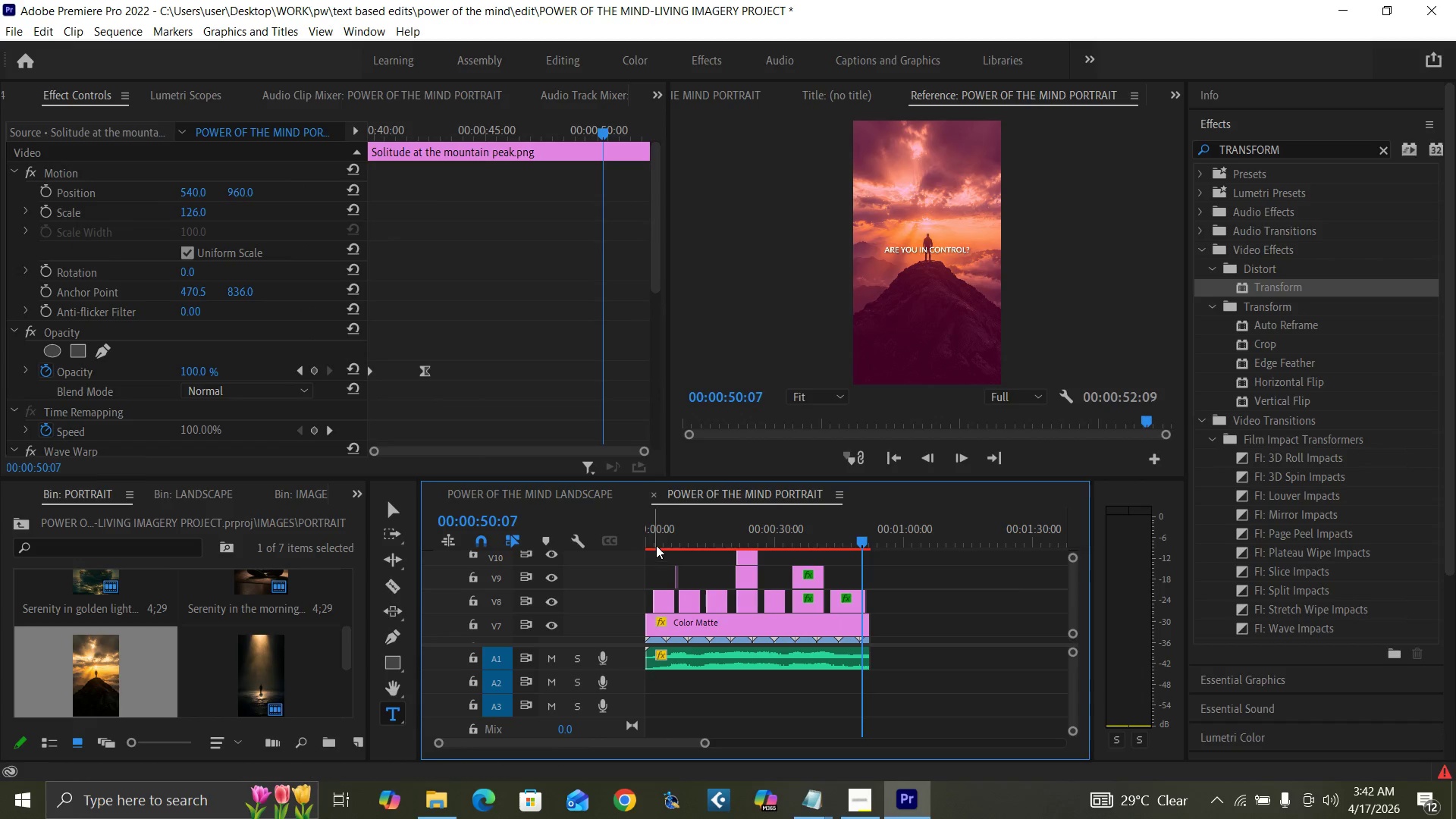 
left_click_drag(start_coordinate=[658, 541], to_coordinate=[634, 554])
 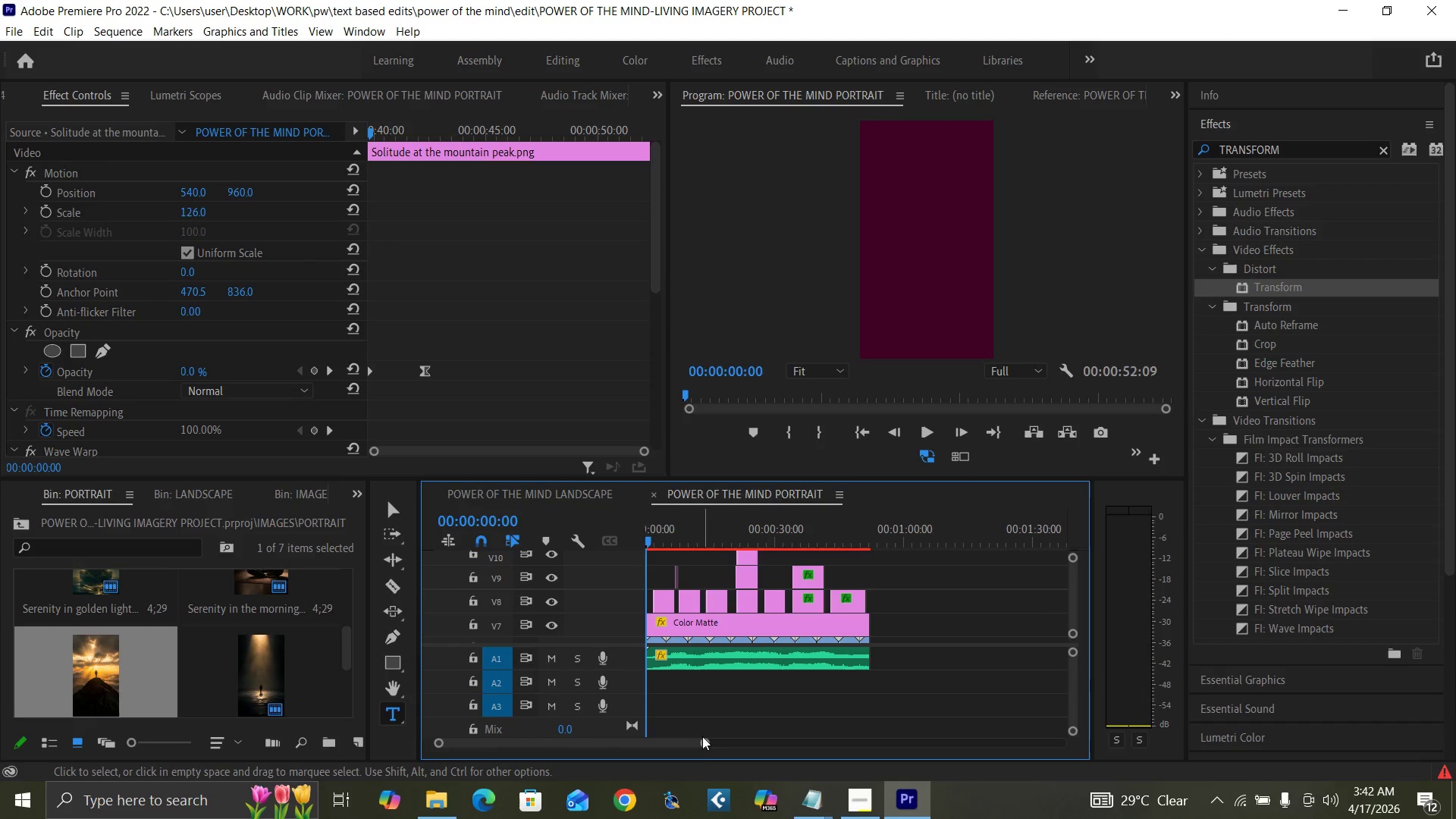 
left_click_drag(start_coordinate=[704, 742], to_coordinate=[673, 734])
 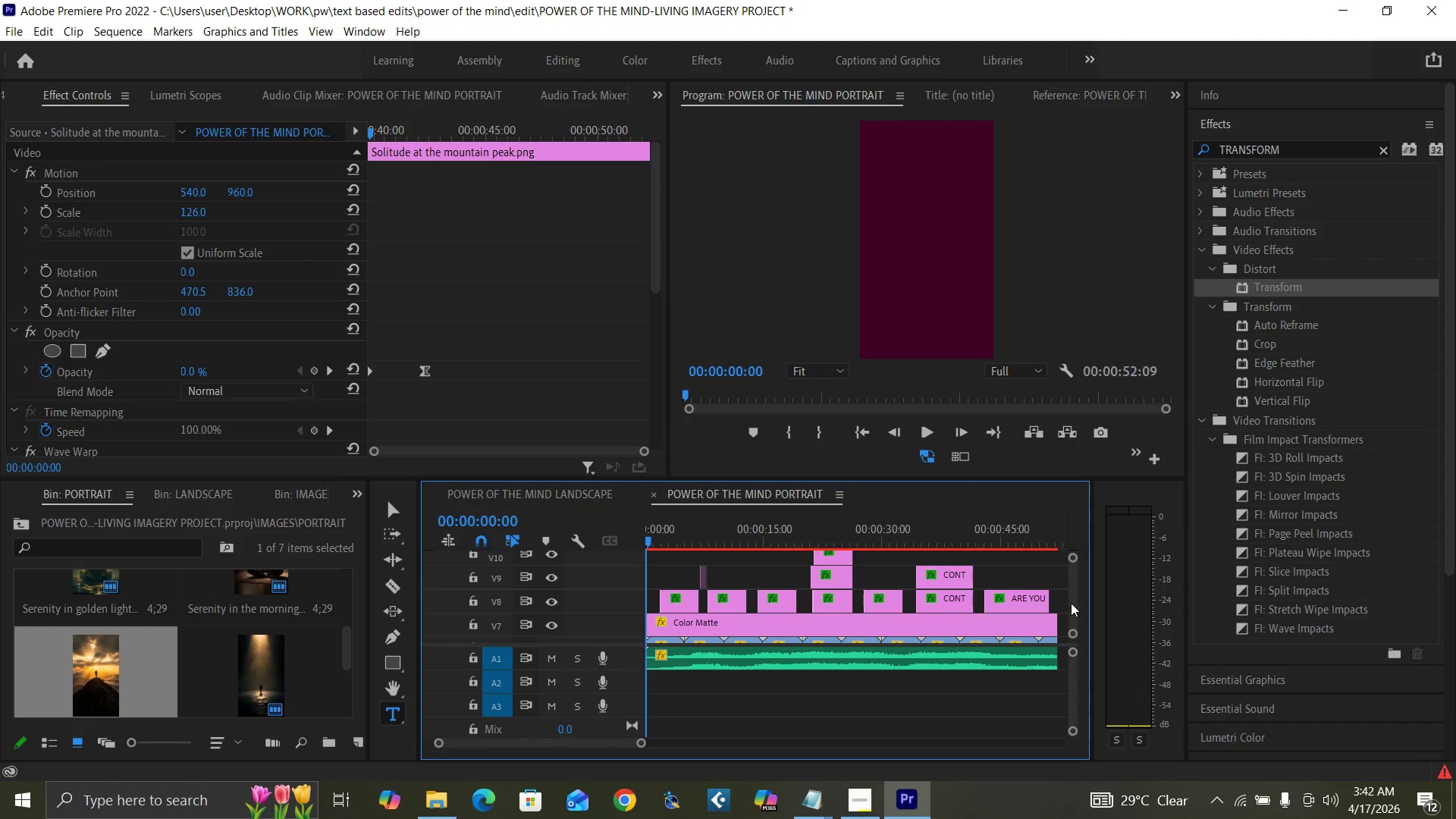 
left_click_drag(start_coordinate=[1071, 602], to_coordinate=[1078, 604])
 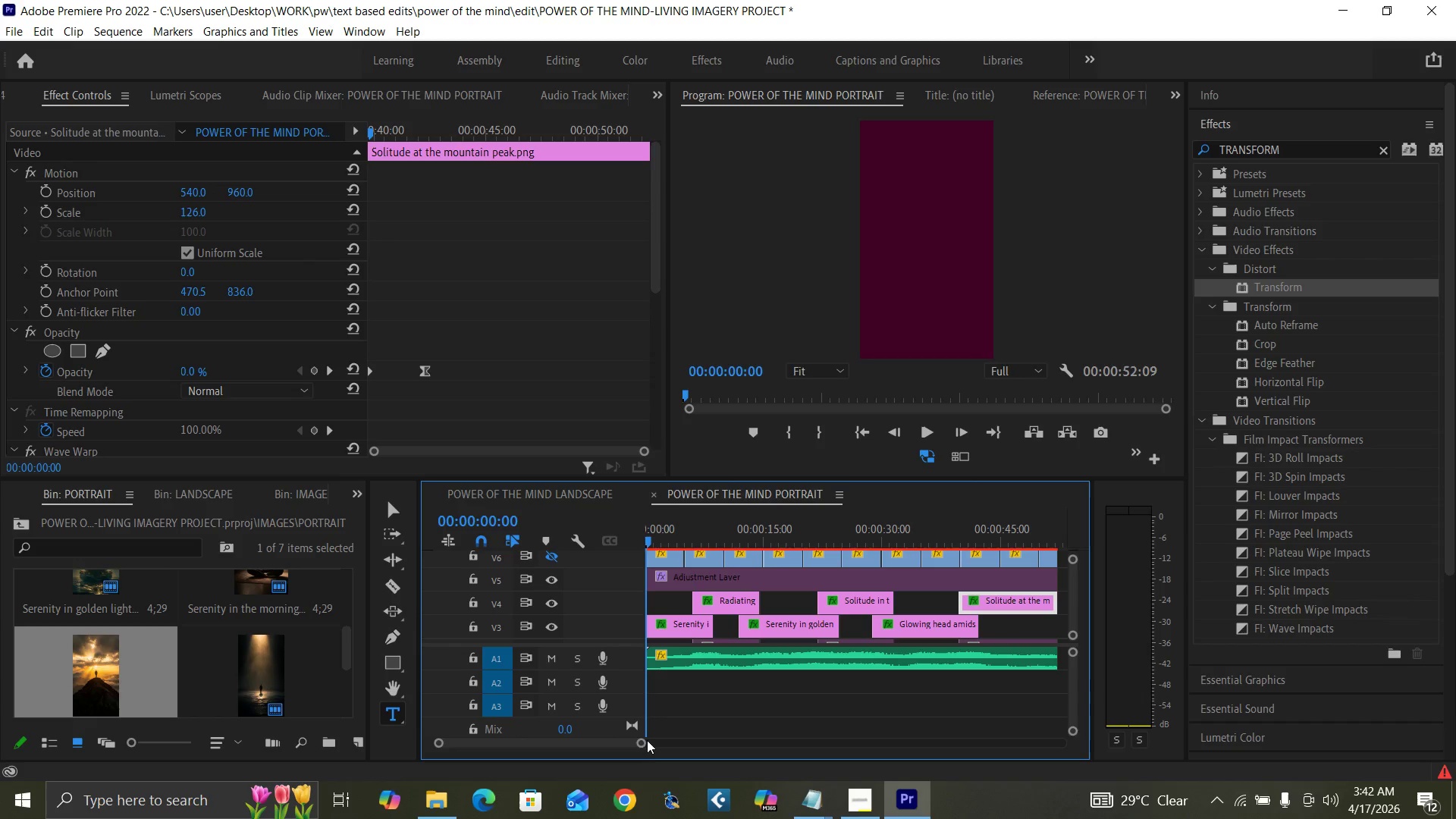 
left_click_drag(start_coordinate=[642, 741], to_coordinate=[619, 734])
 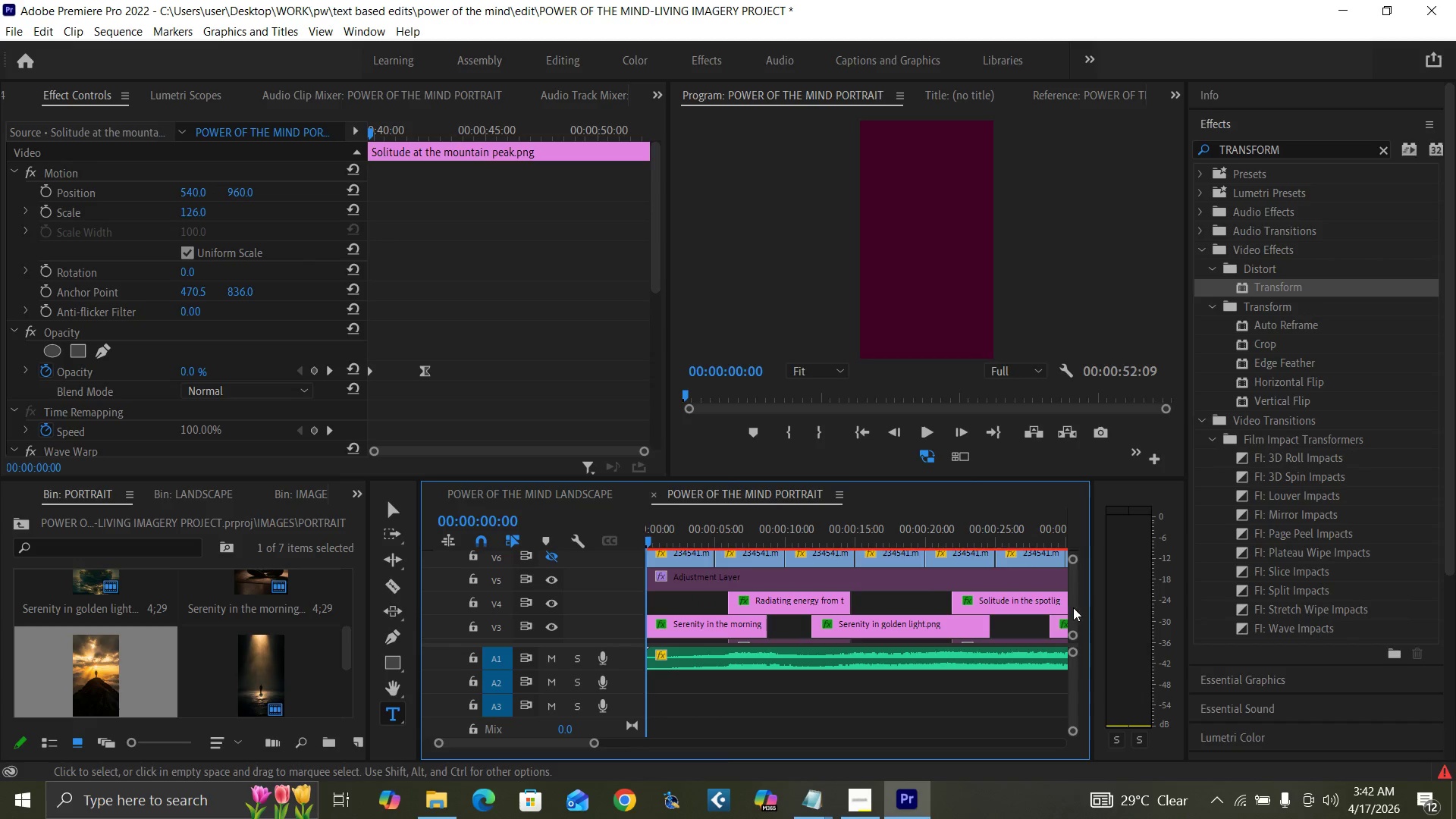 
left_click_drag(start_coordinate=[1075, 609], to_coordinate=[1070, 608])
 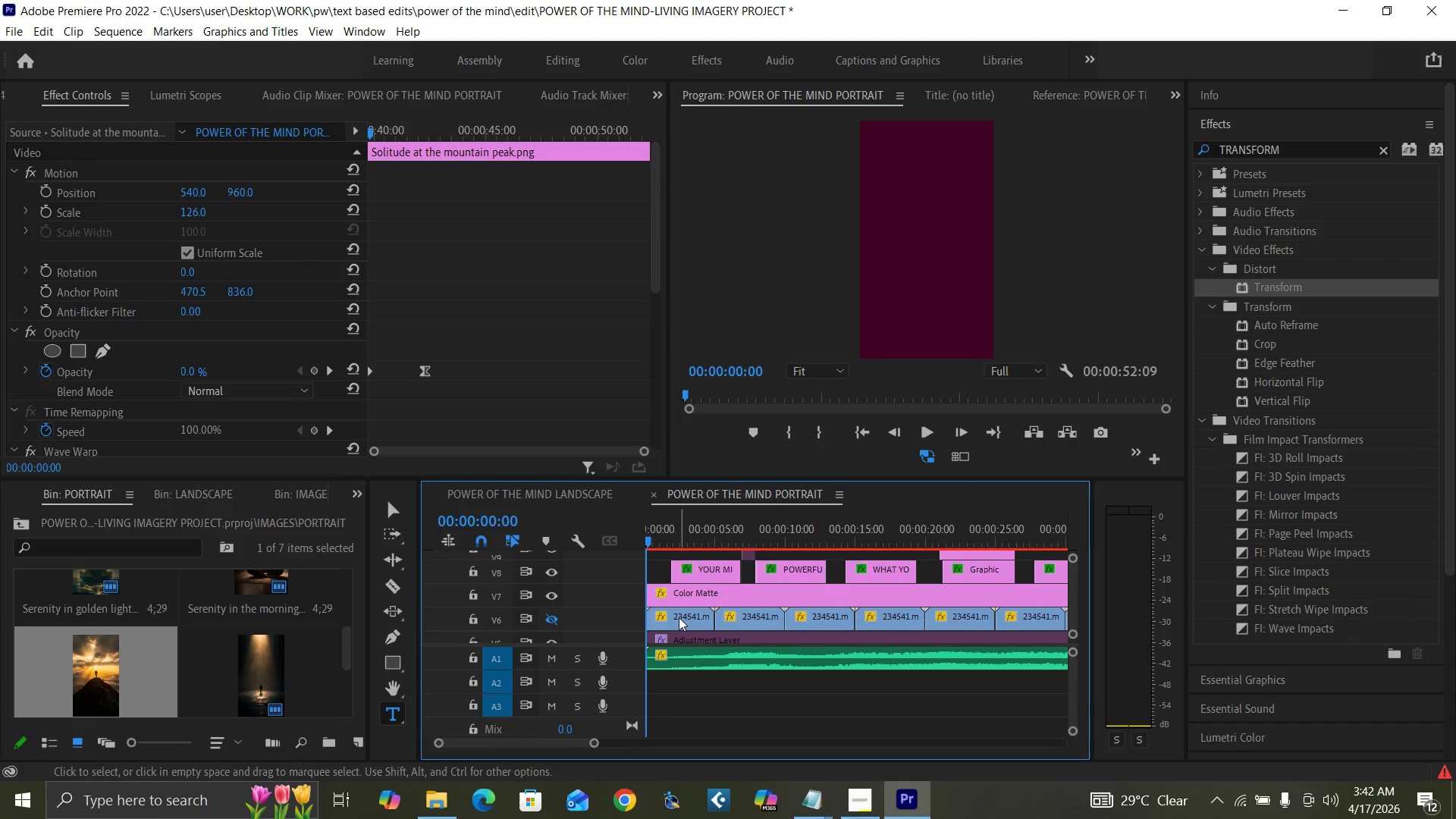 
left_click([679, 617])
 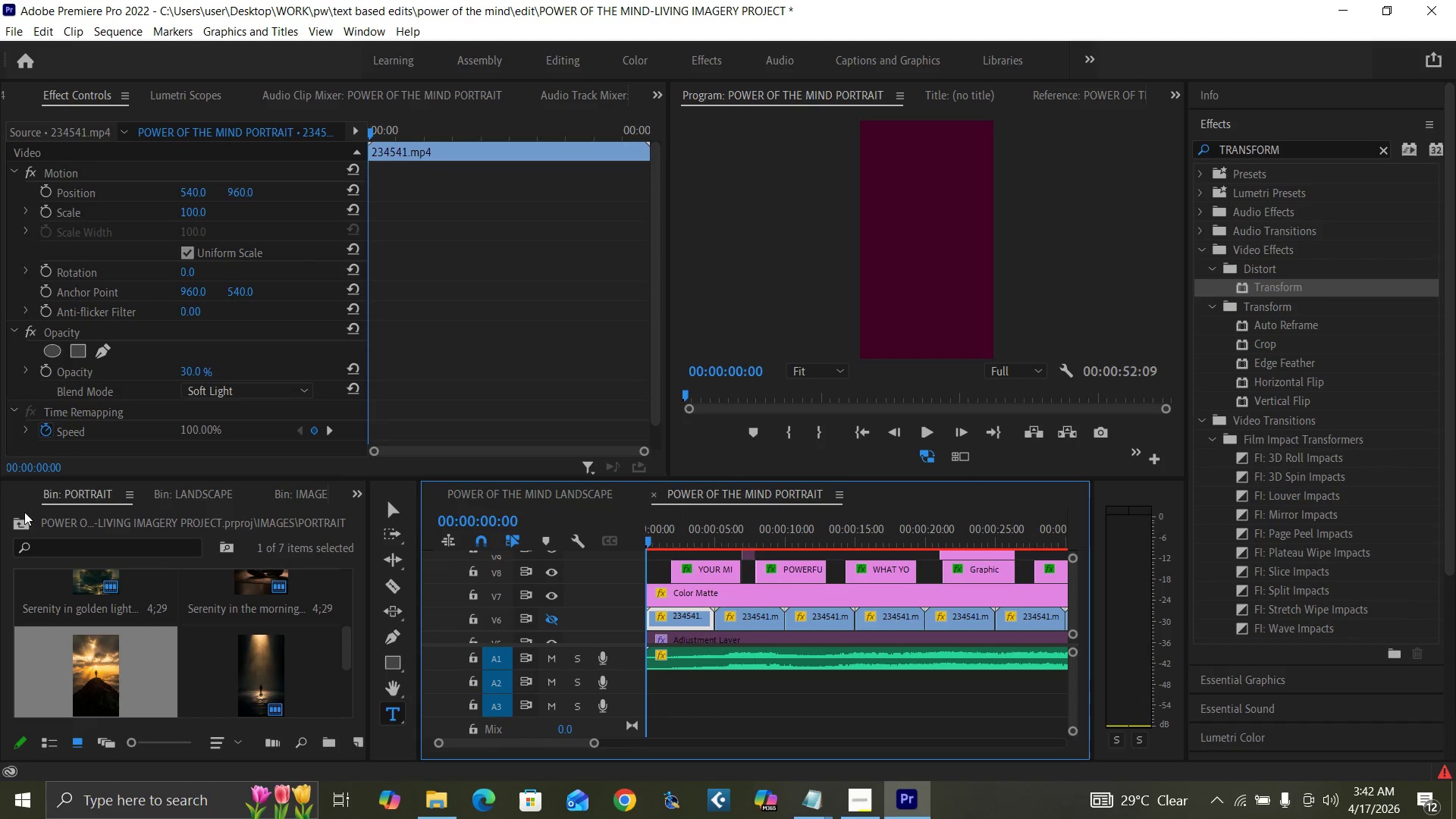 
left_click([20, 524])
 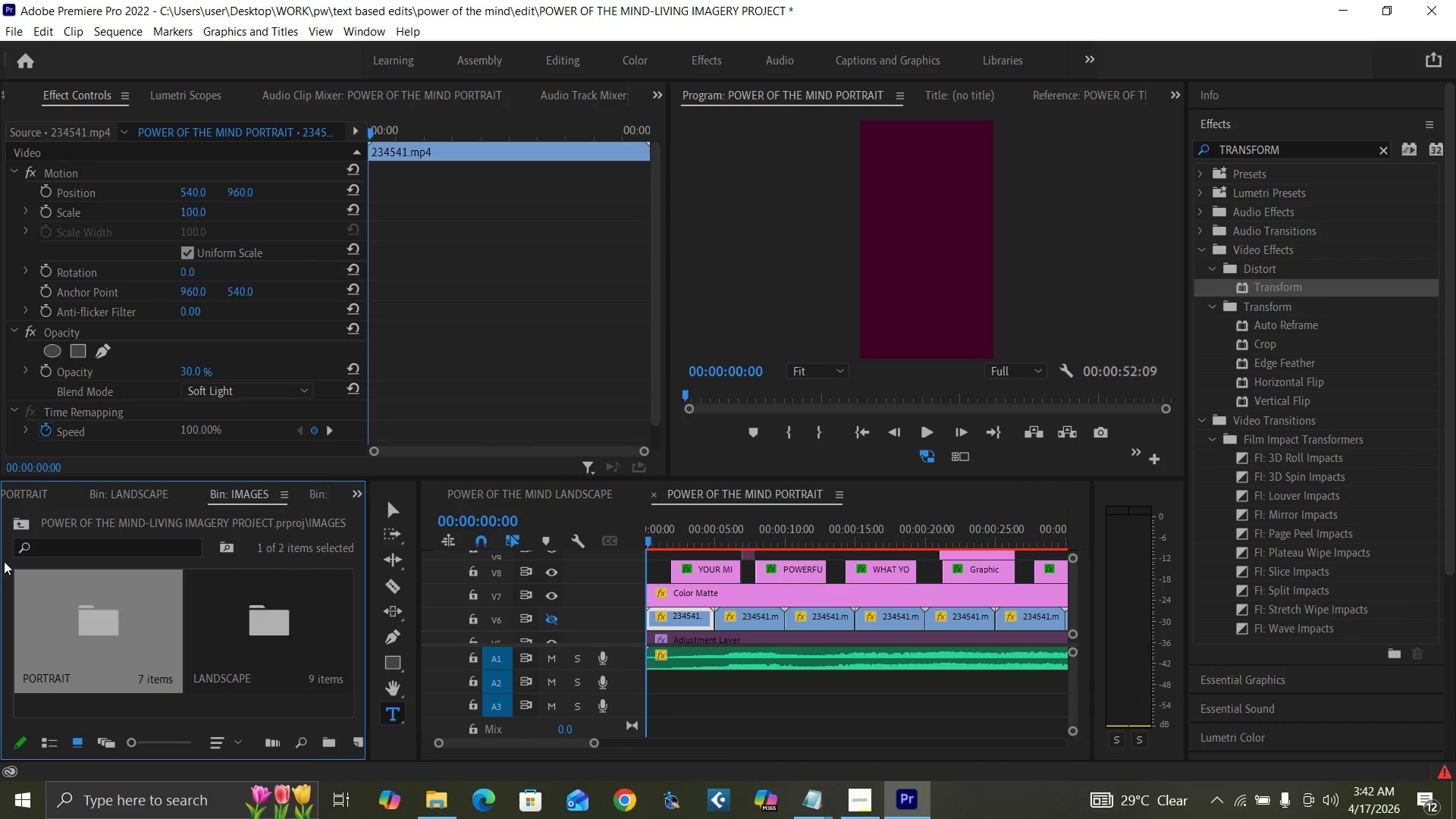 
left_click([19, 529])
 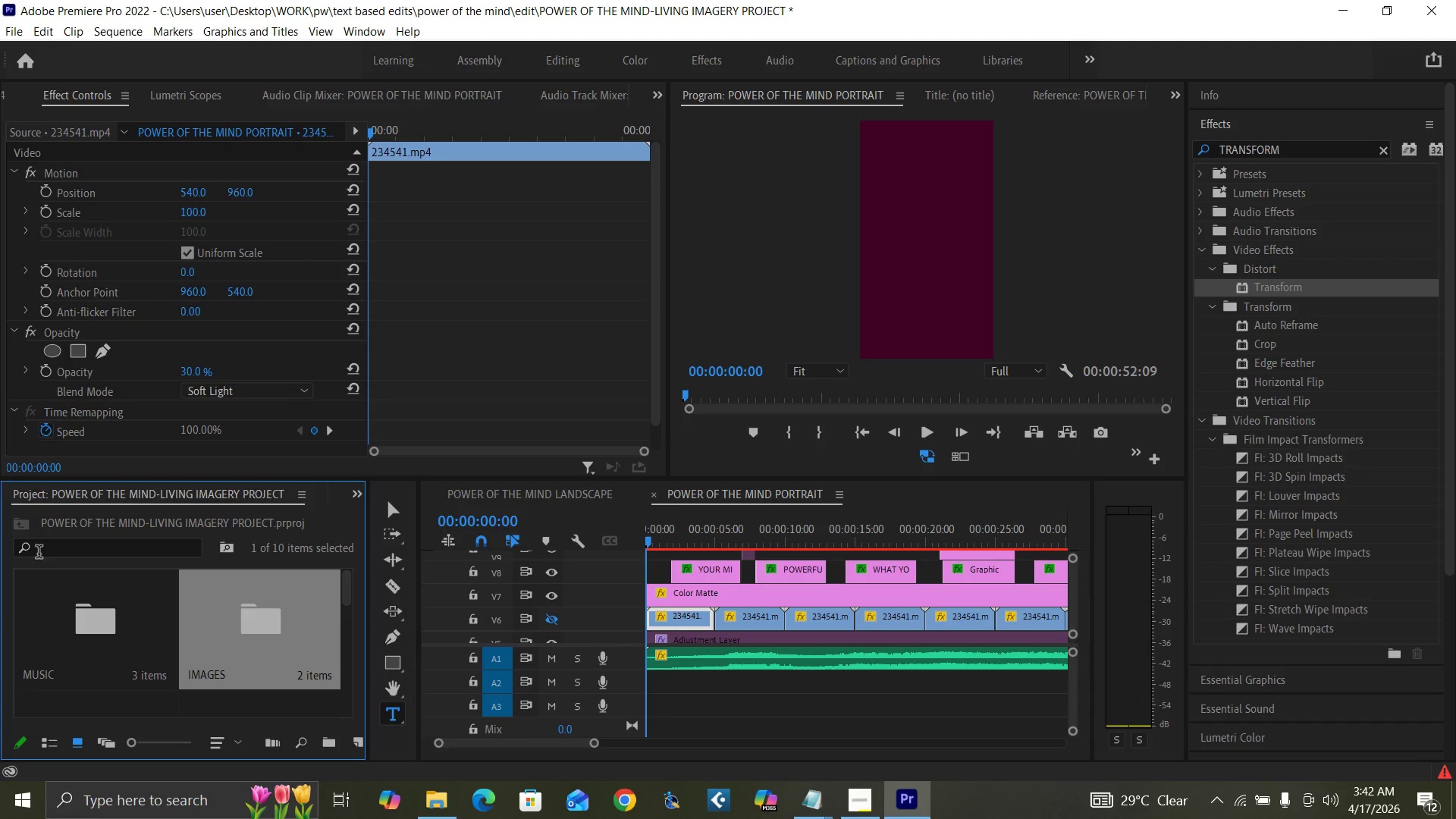 
key(Control+S)
 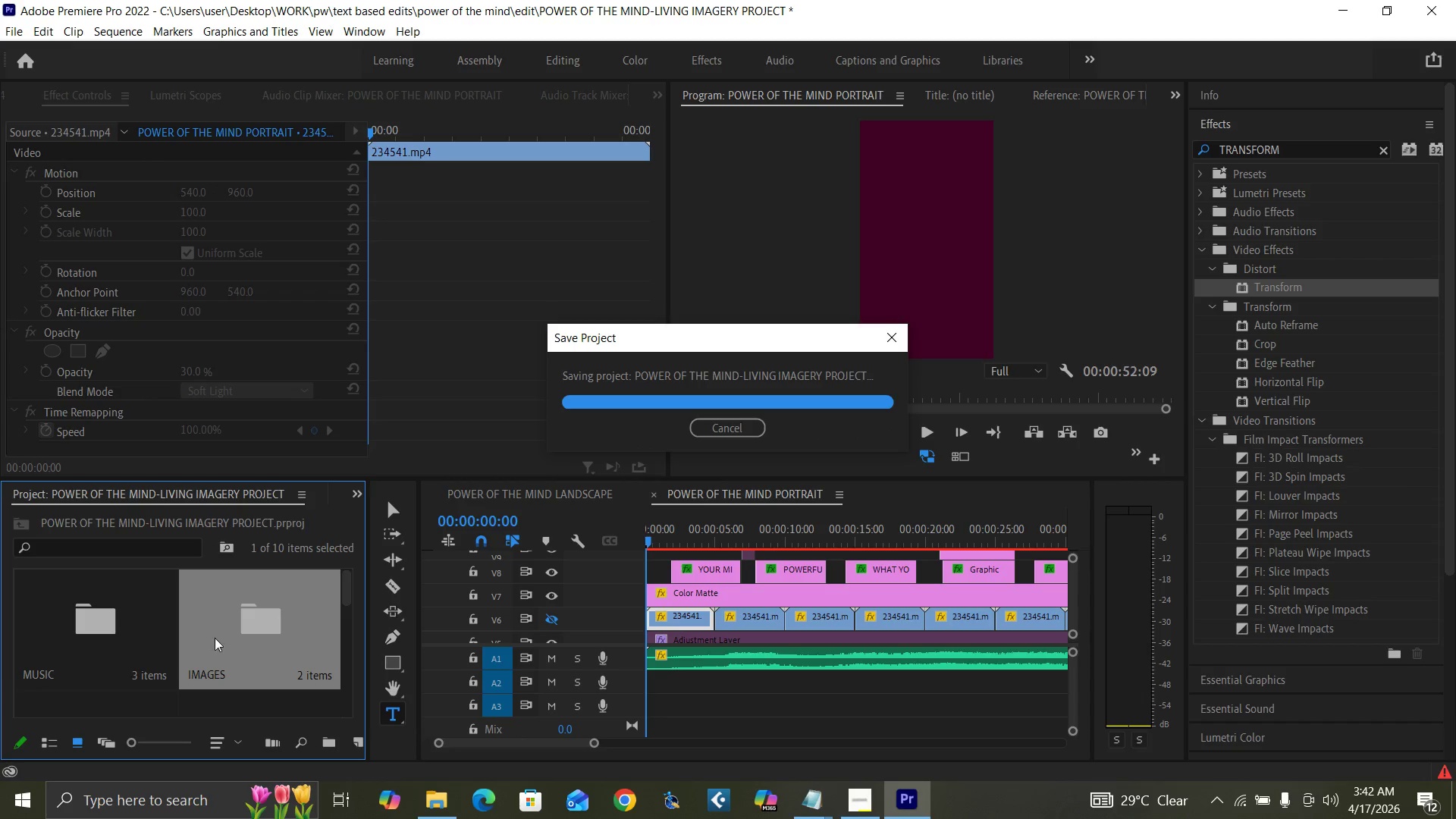 
scroll: coordinate [224, 642], scroll_direction: down, amount: 3.0
 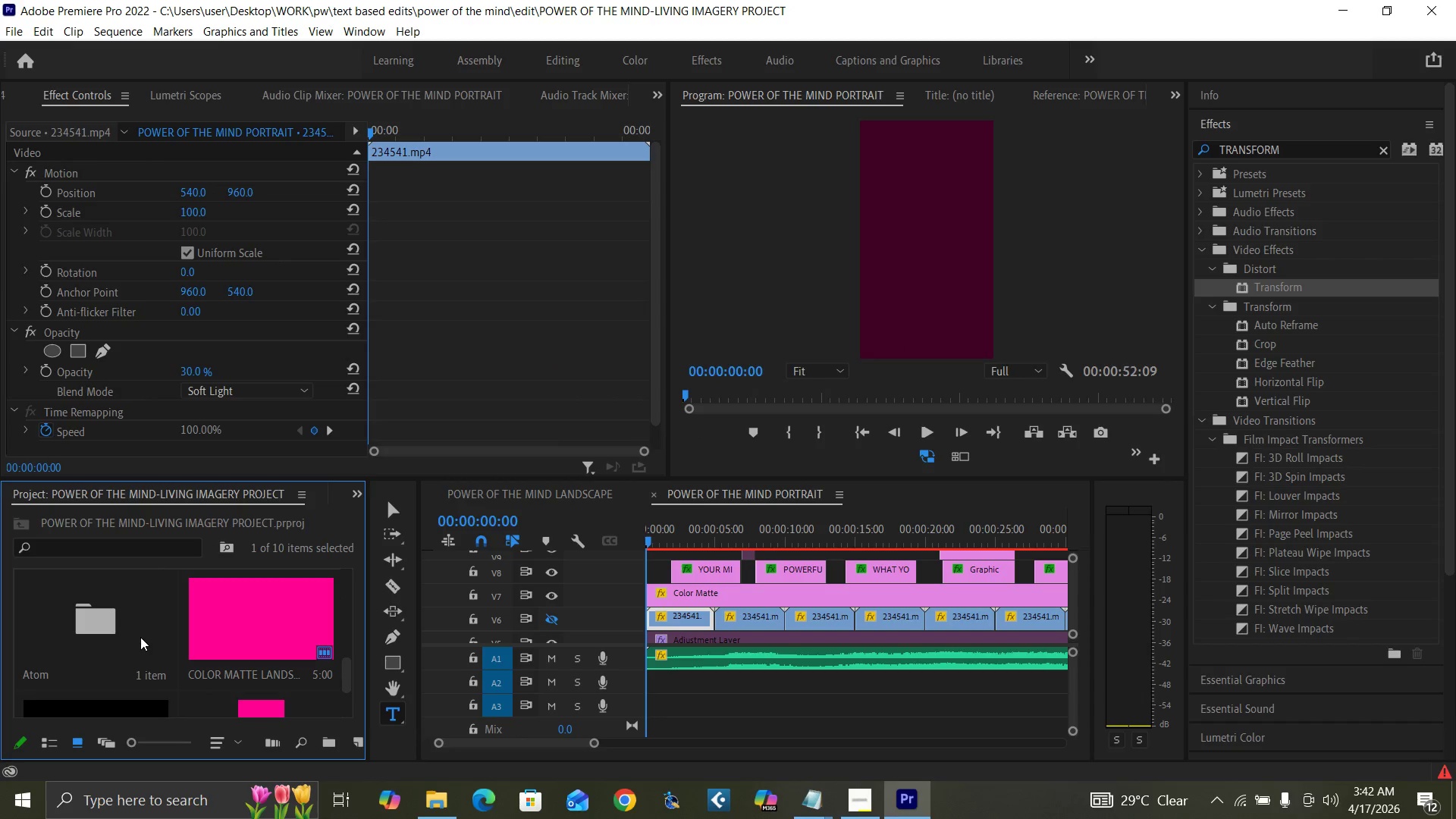 
scroll: coordinate [140, 637], scroll_direction: up, amount: 2.0
 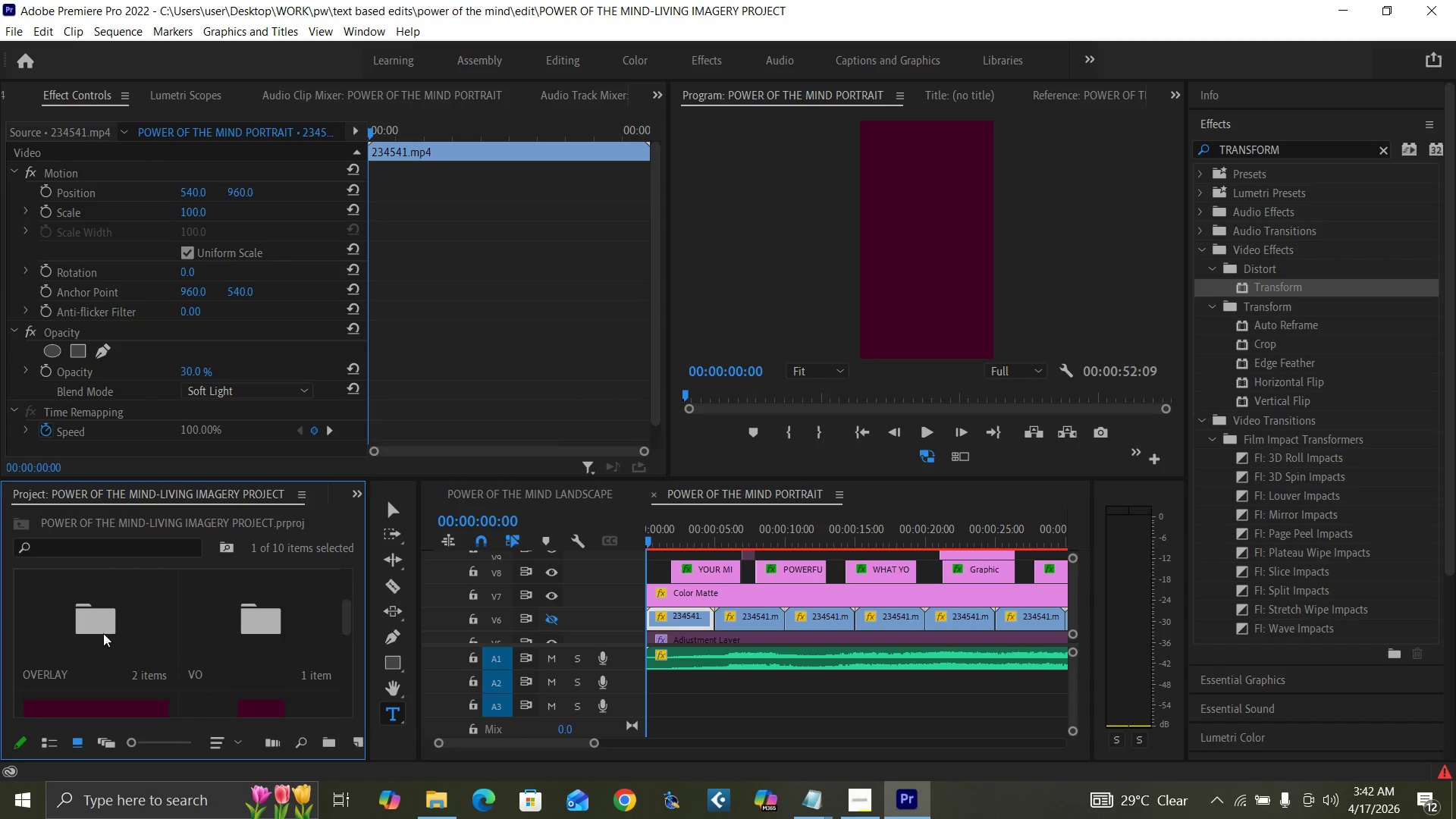 
double_click([103, 633])
 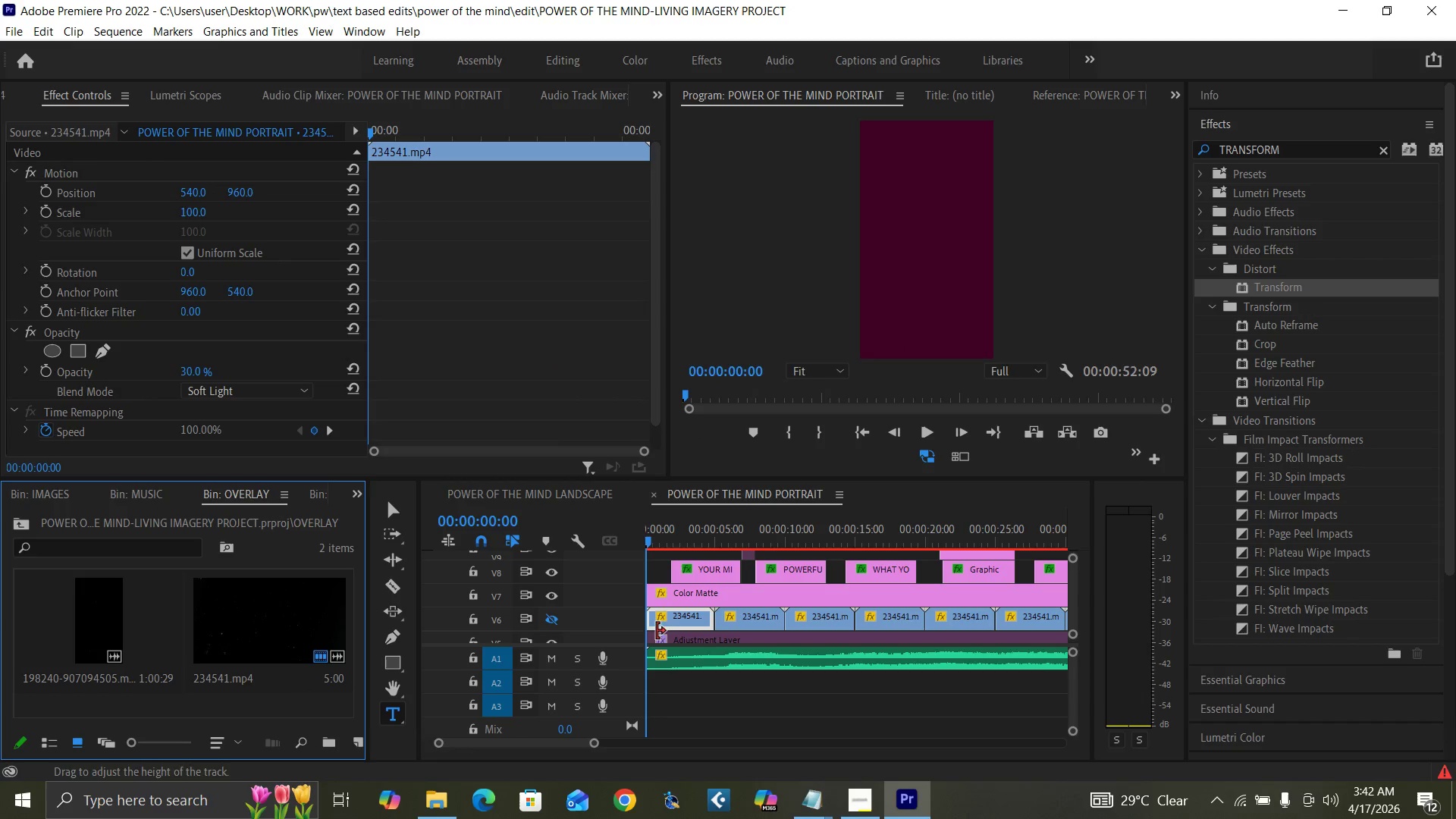 
left_click([686, 615])
 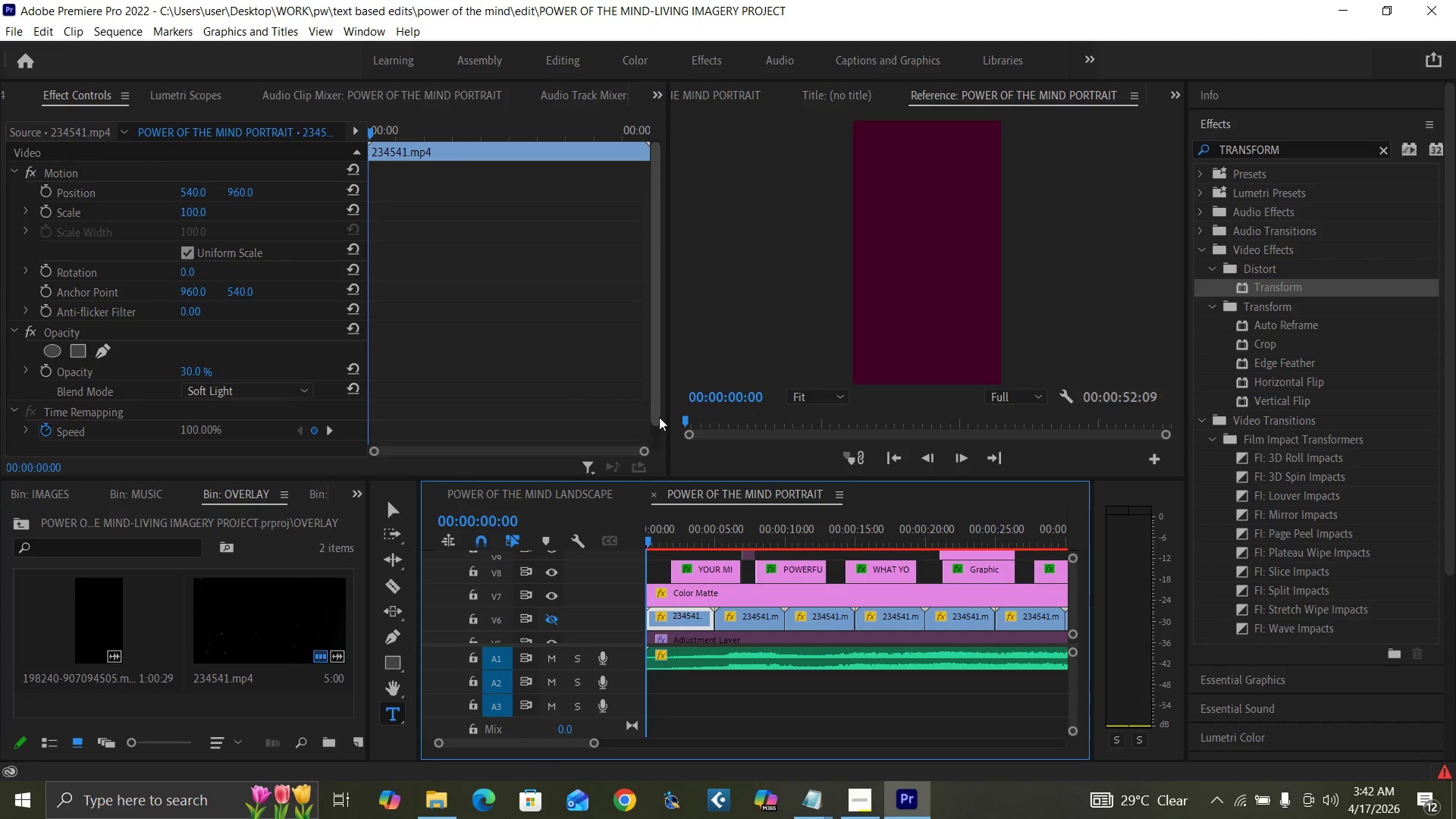 
left_click_drag(start_coordinate=[653, 399], to_coordinate=[654, 449])
 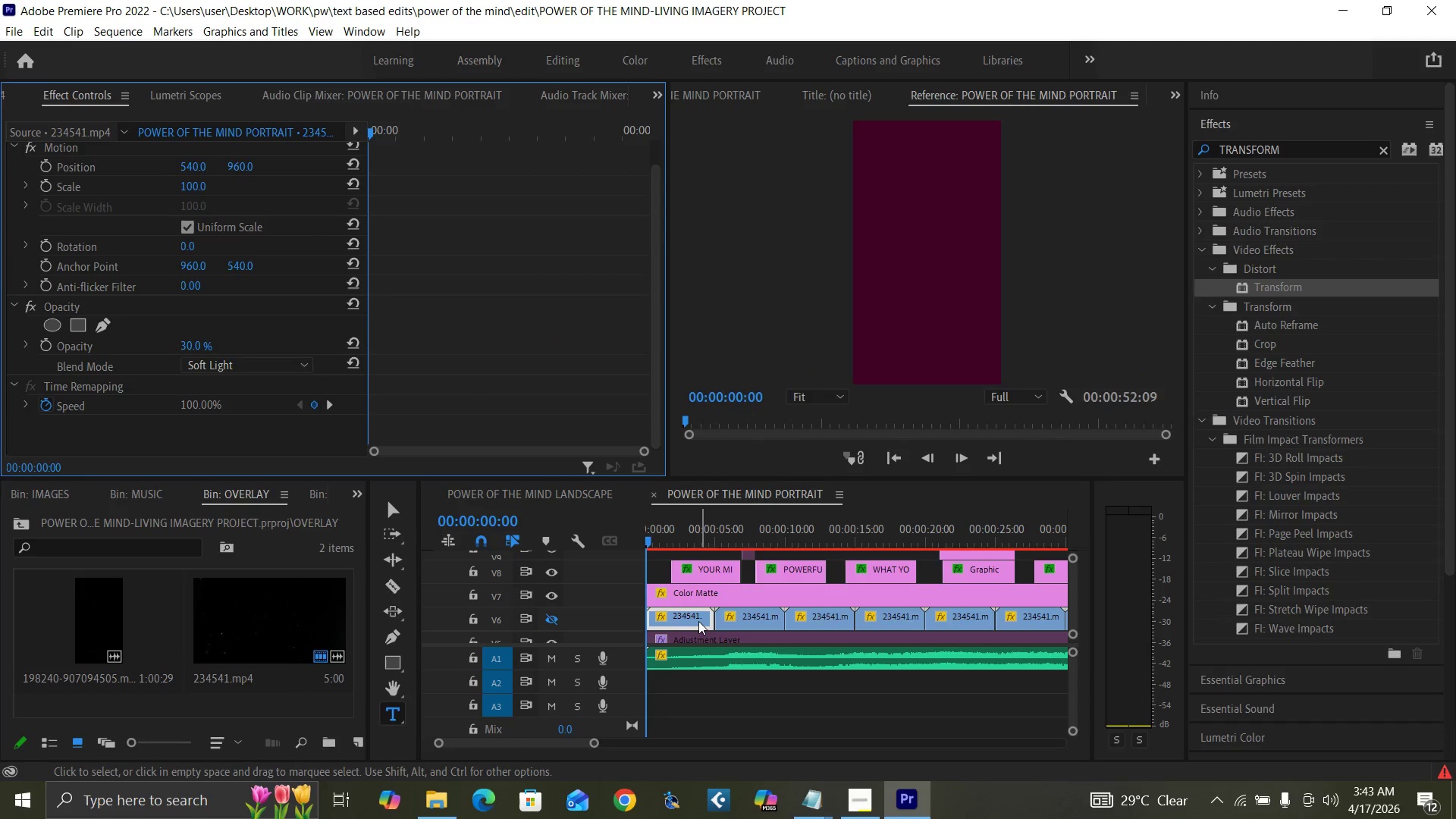 
left_click([698, 620])
 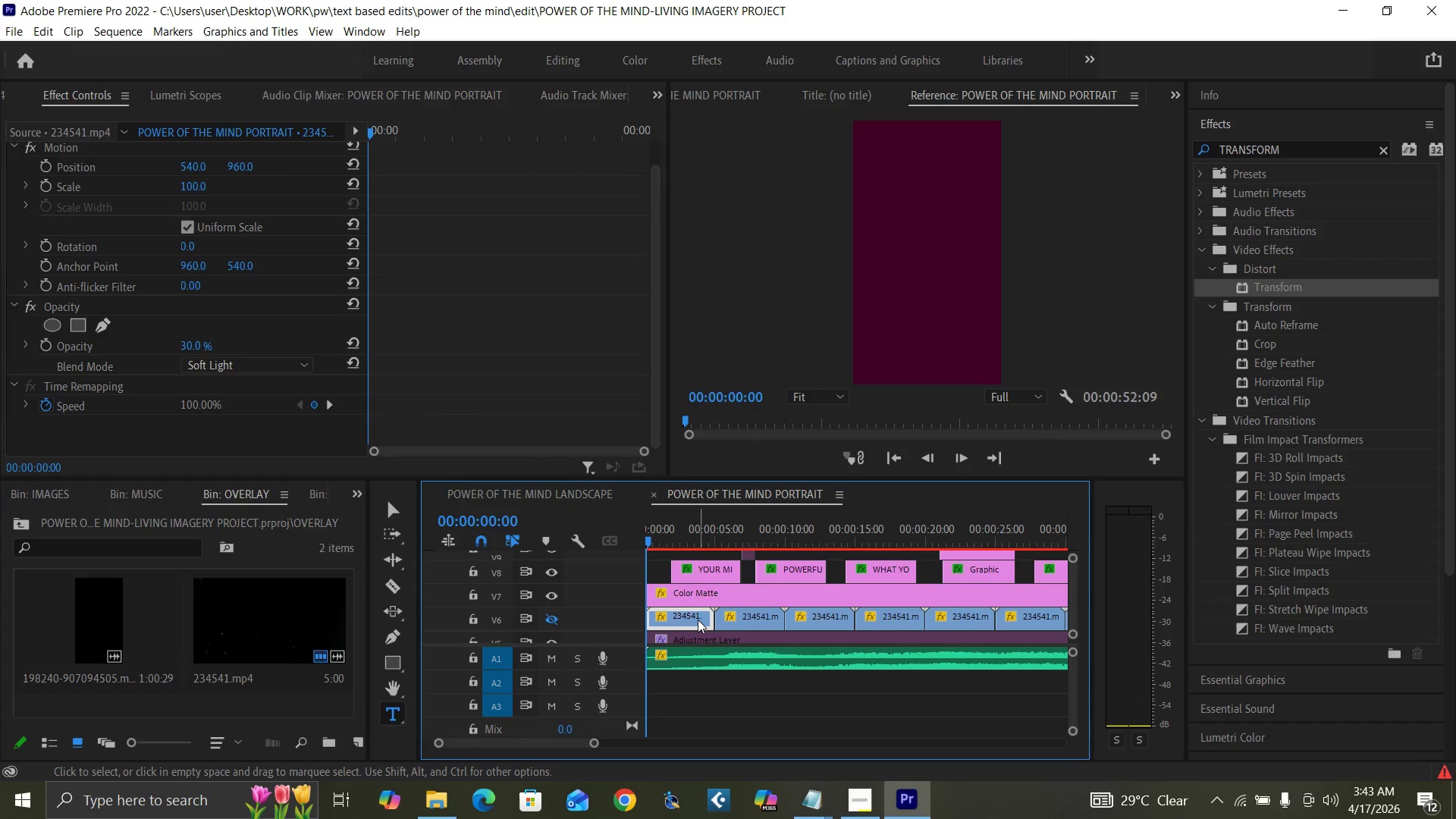 
key(Delete)
 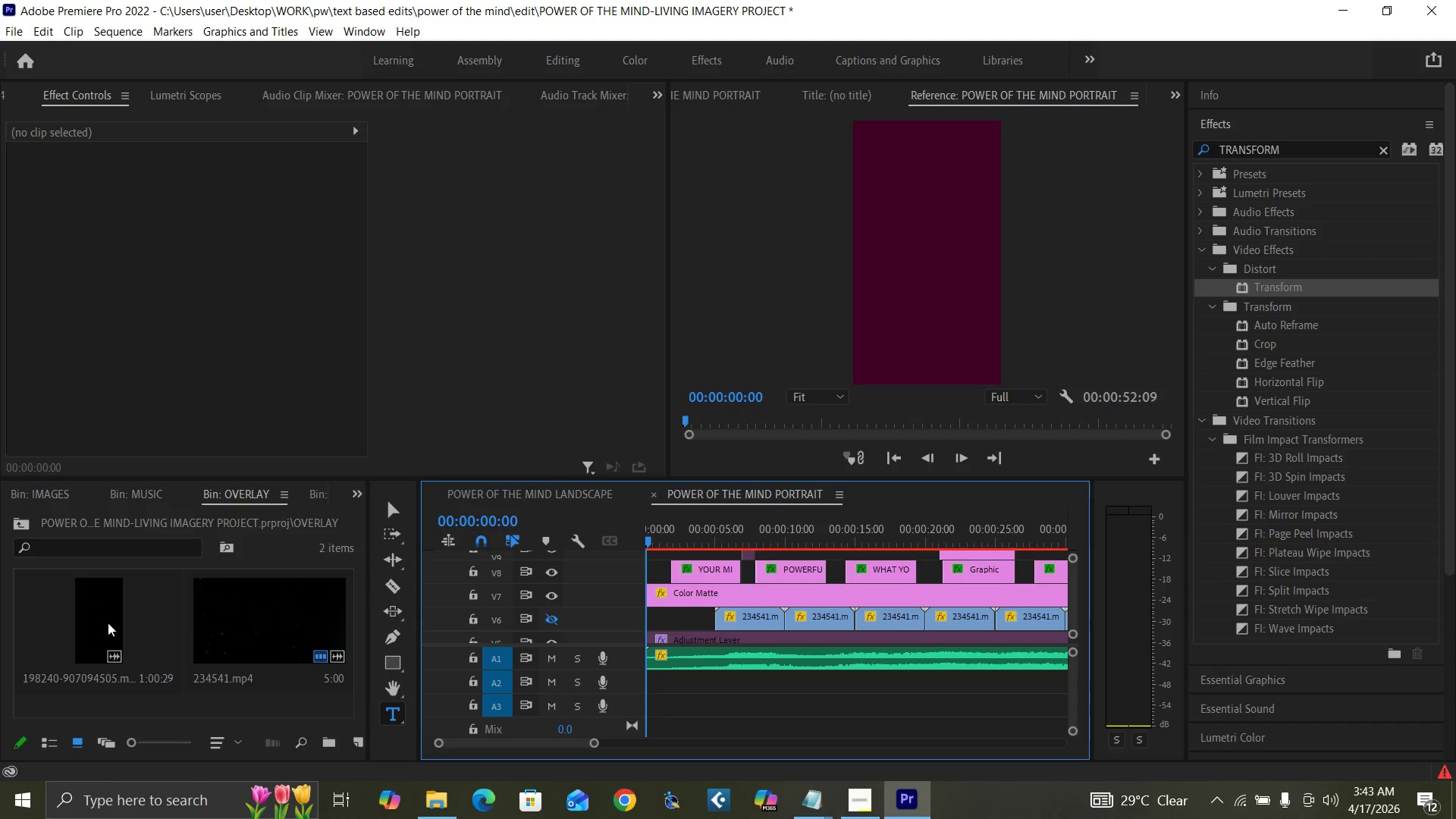 
left_click_drag(start_coordinate=[86, 629], to_coordinate=[92, 622])
 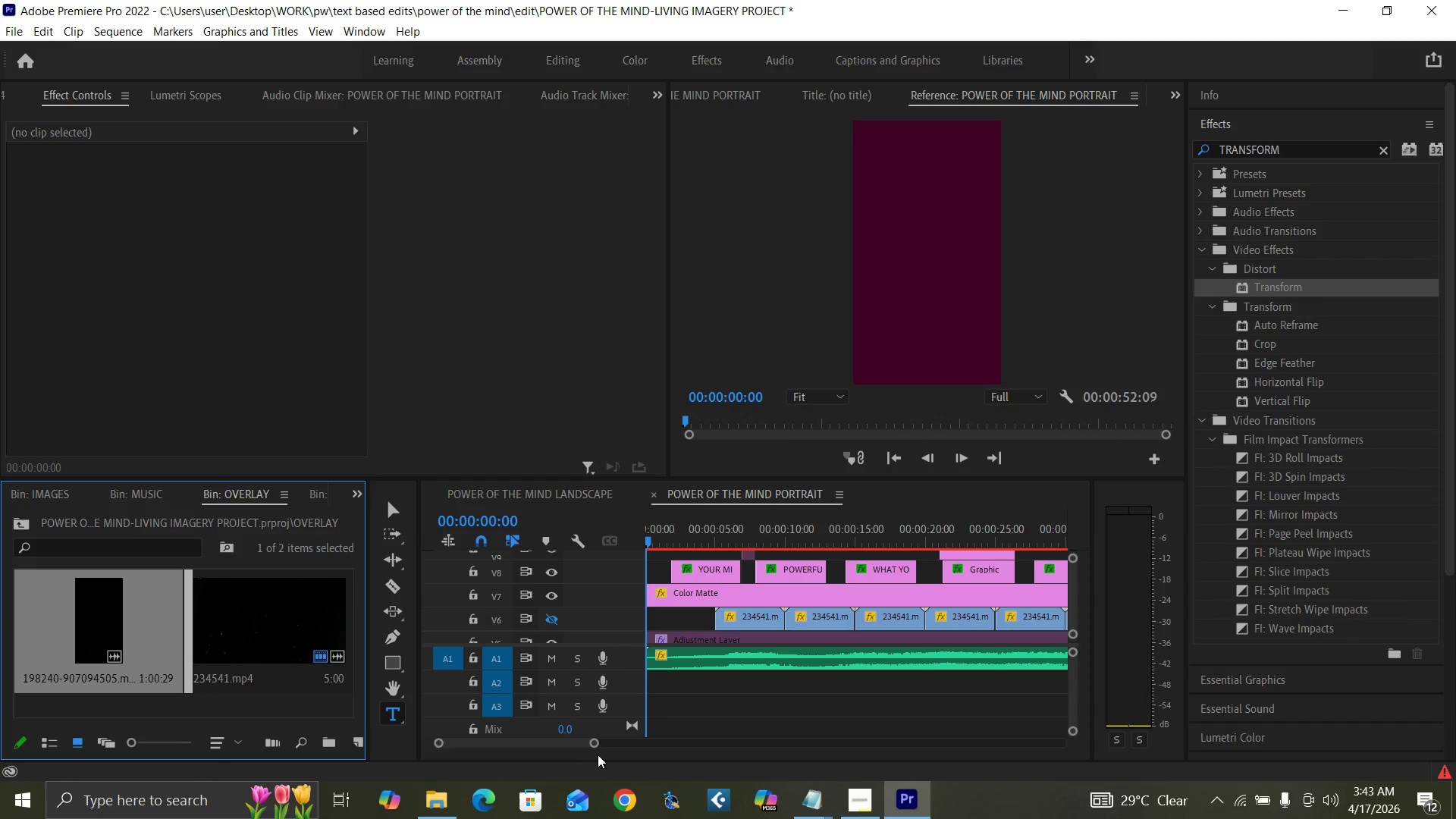 
left_click_drag(start_coordinate=[595, 745], to_coordinate=[704, 774])
 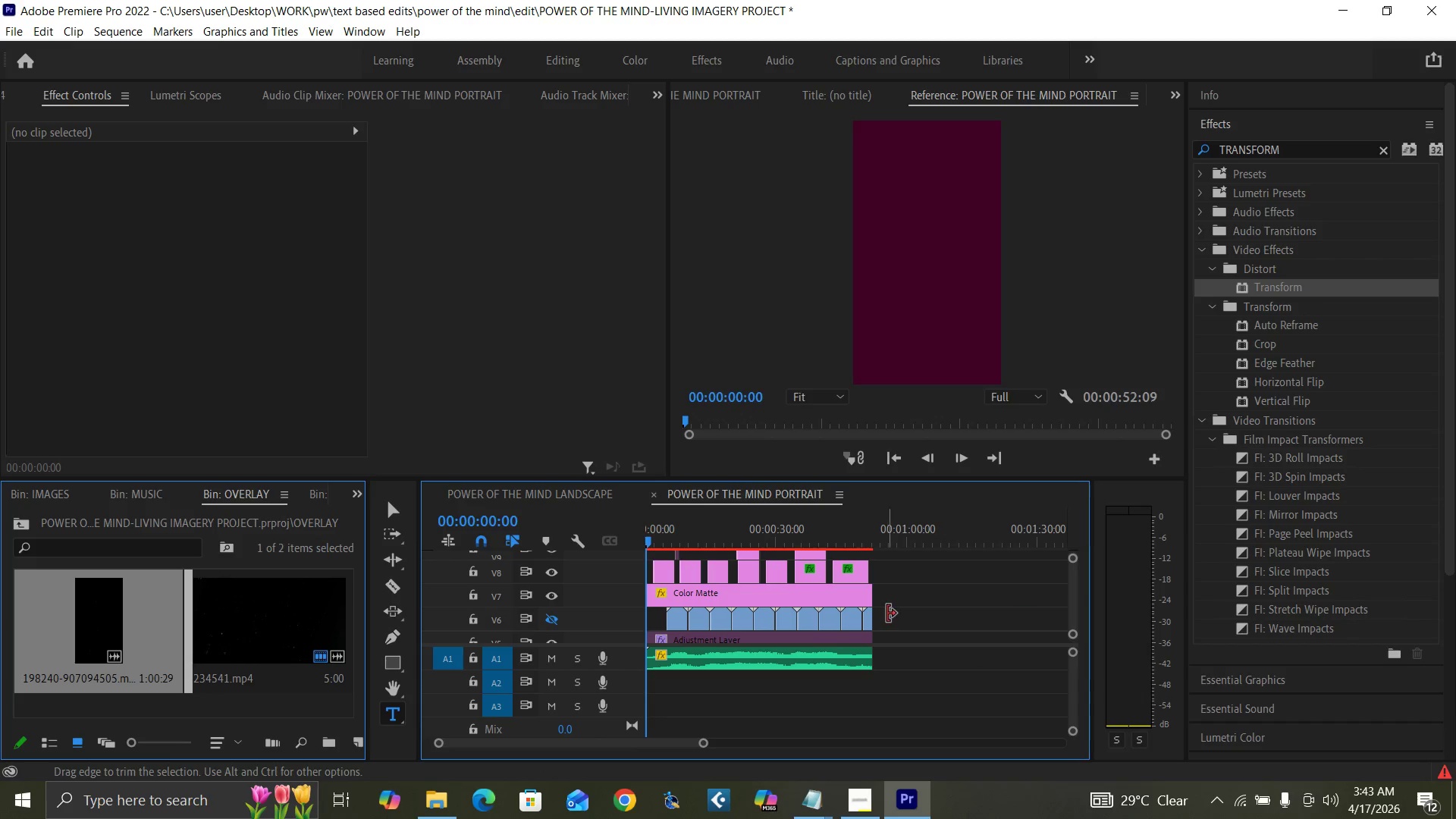 
left_click_drag(start_coordinate=[892, 617], to_coordinate=[671, 626])
 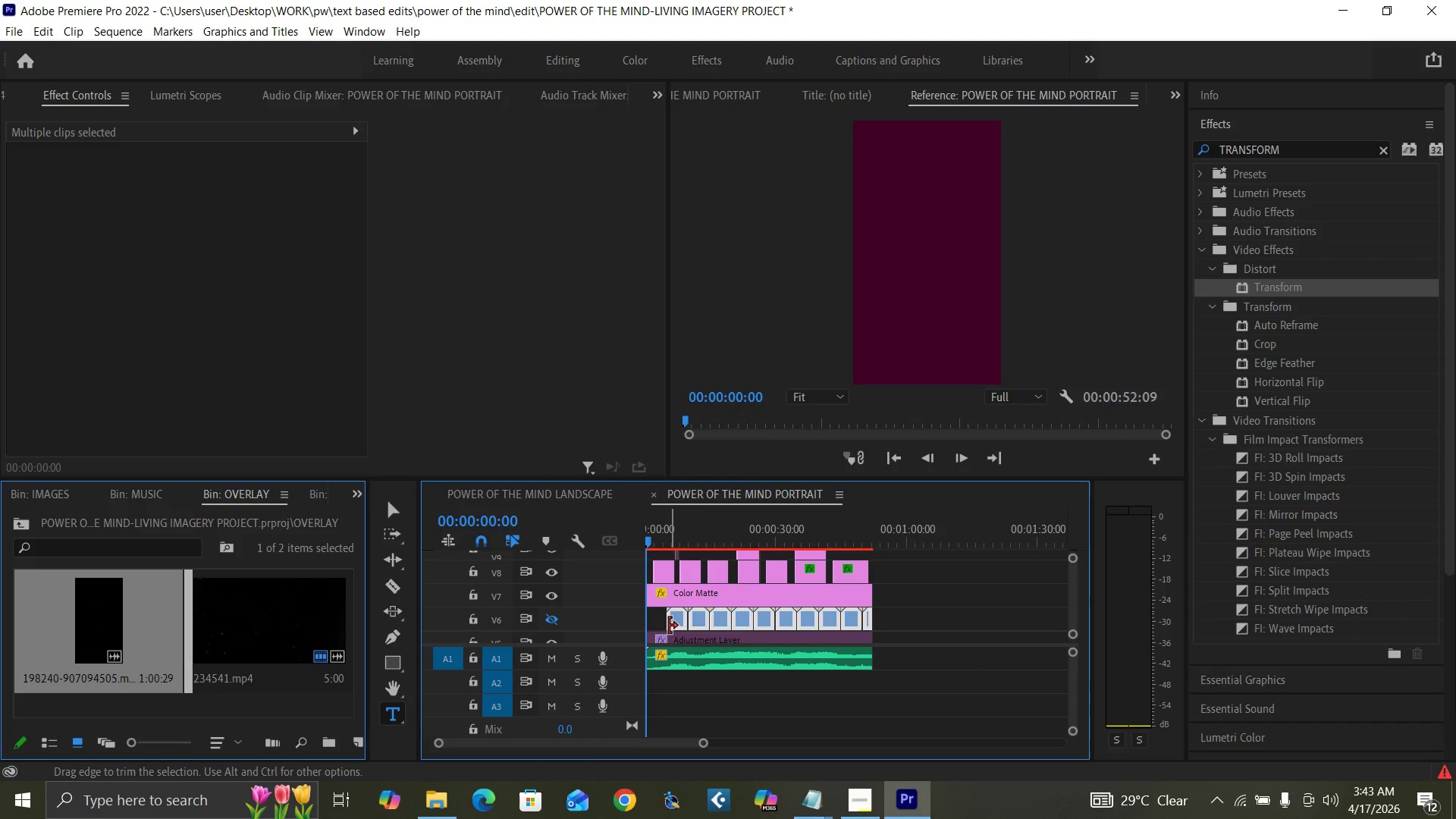 
key(Delete)
 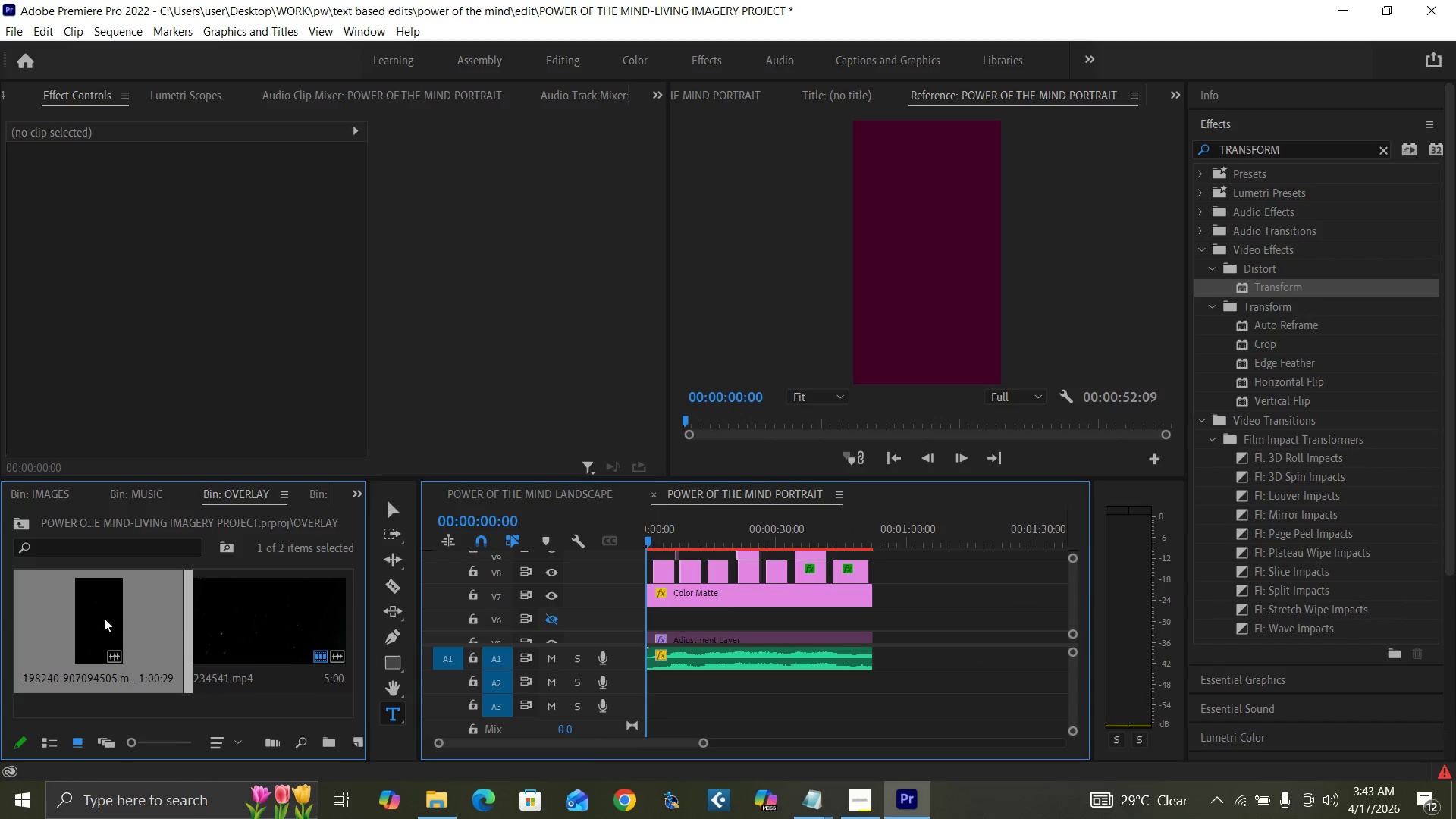 
left_click_drag(start_coordinate=[83, 624], to_coordinate=[642, 617])
 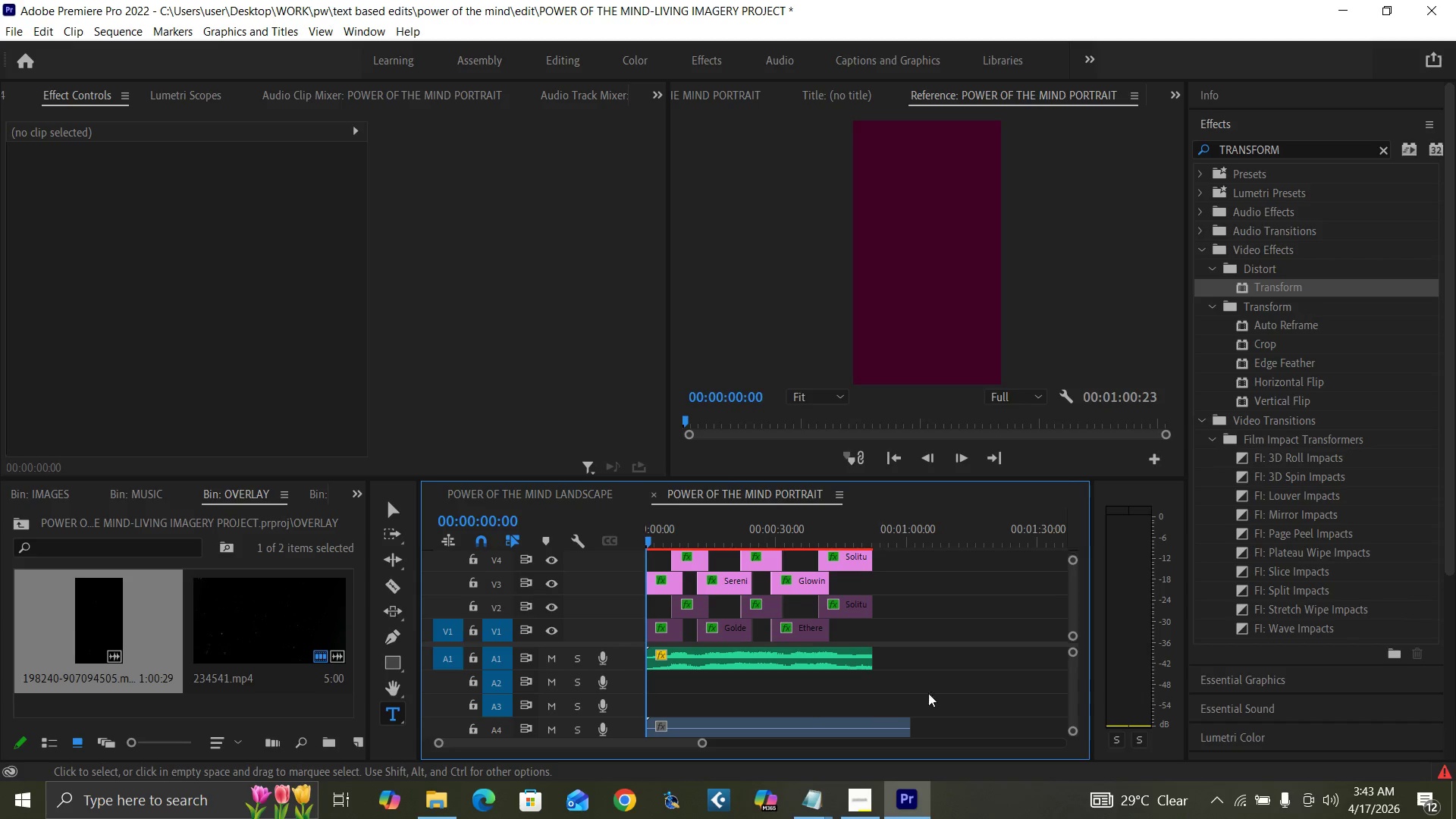 
key(Control+Z)
 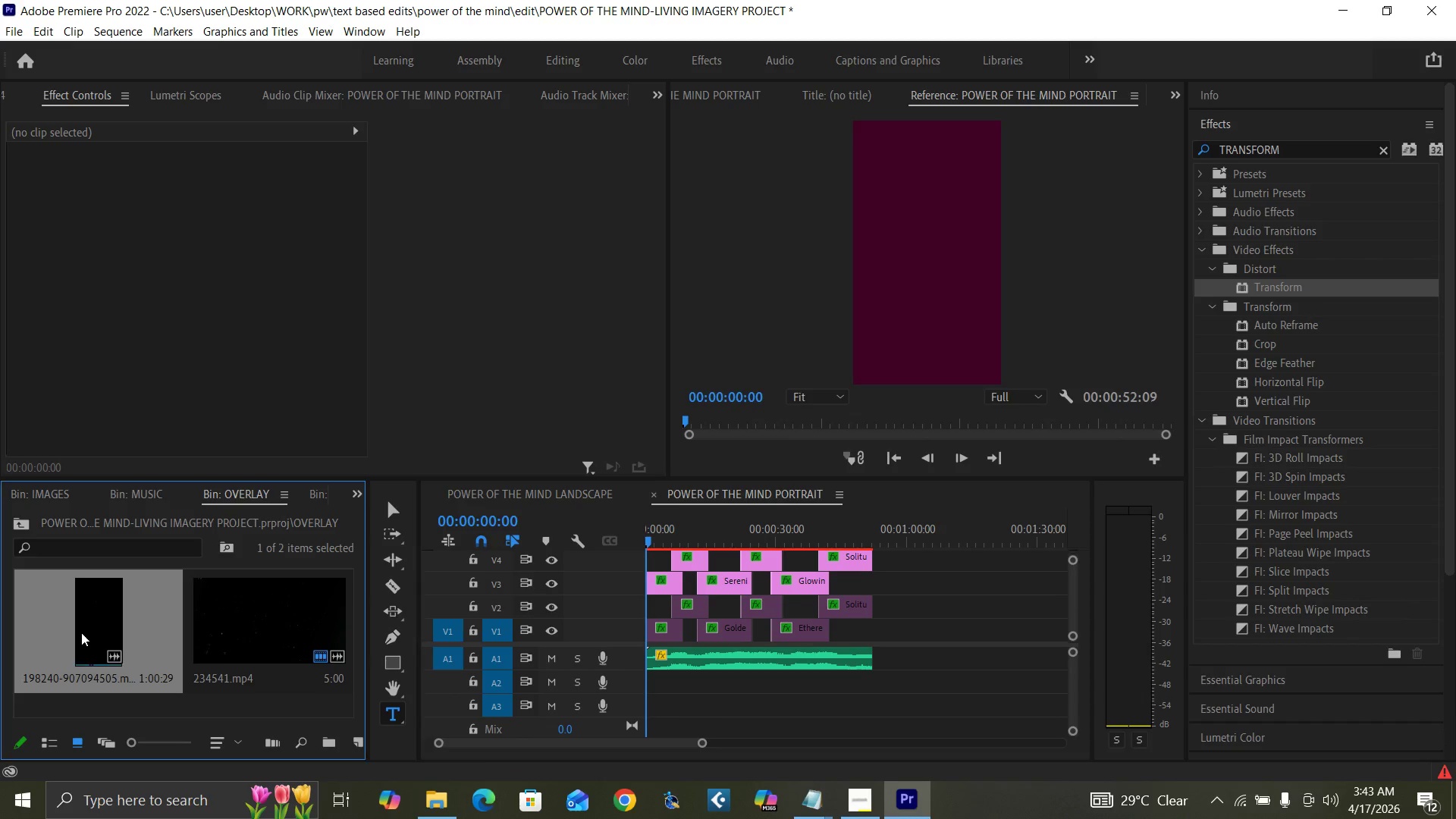 
double_click([81, 632])
 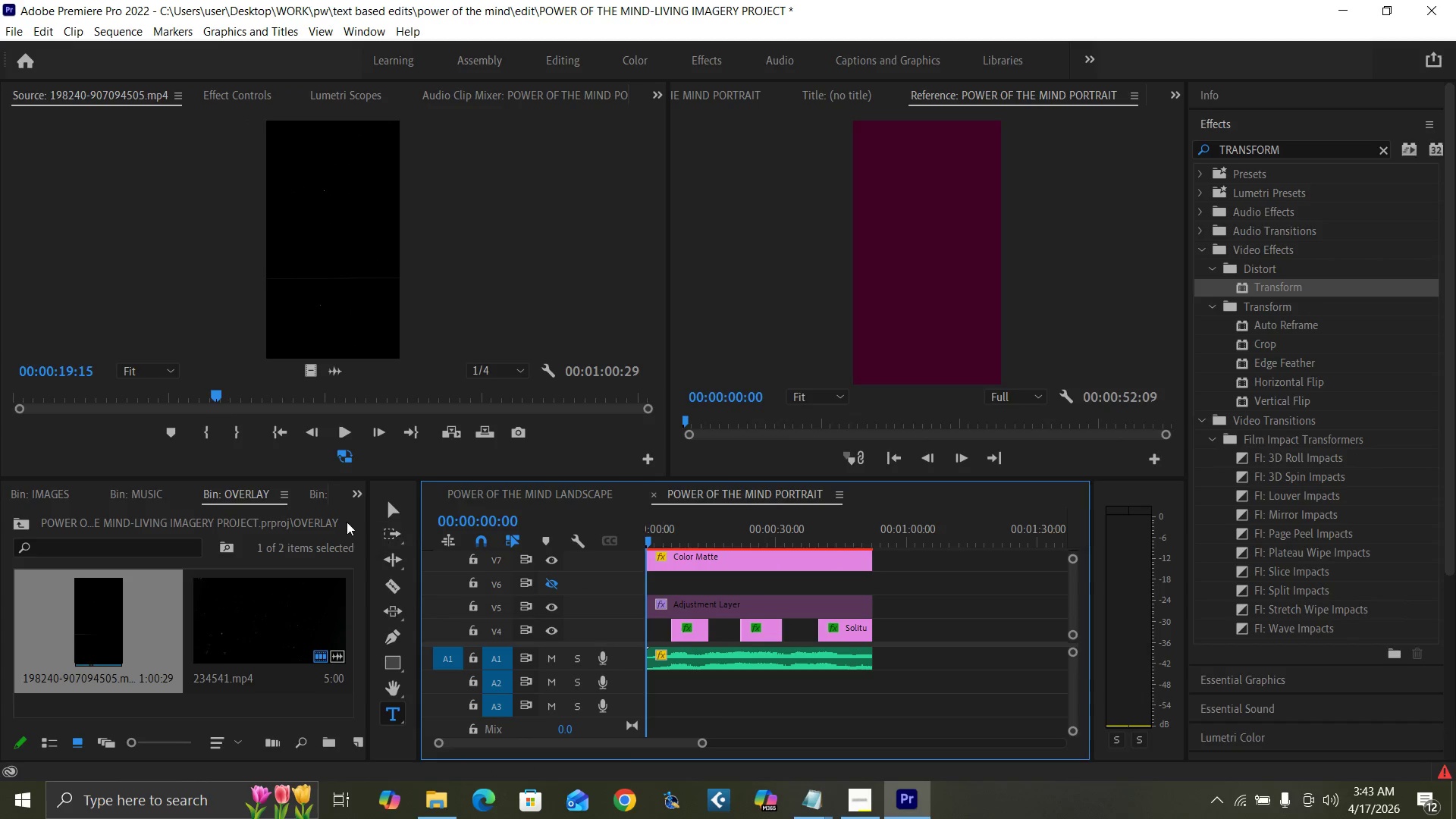 
left_click_drag(start_coordinate=[312, 374], to_coordinate=[645, 576])
 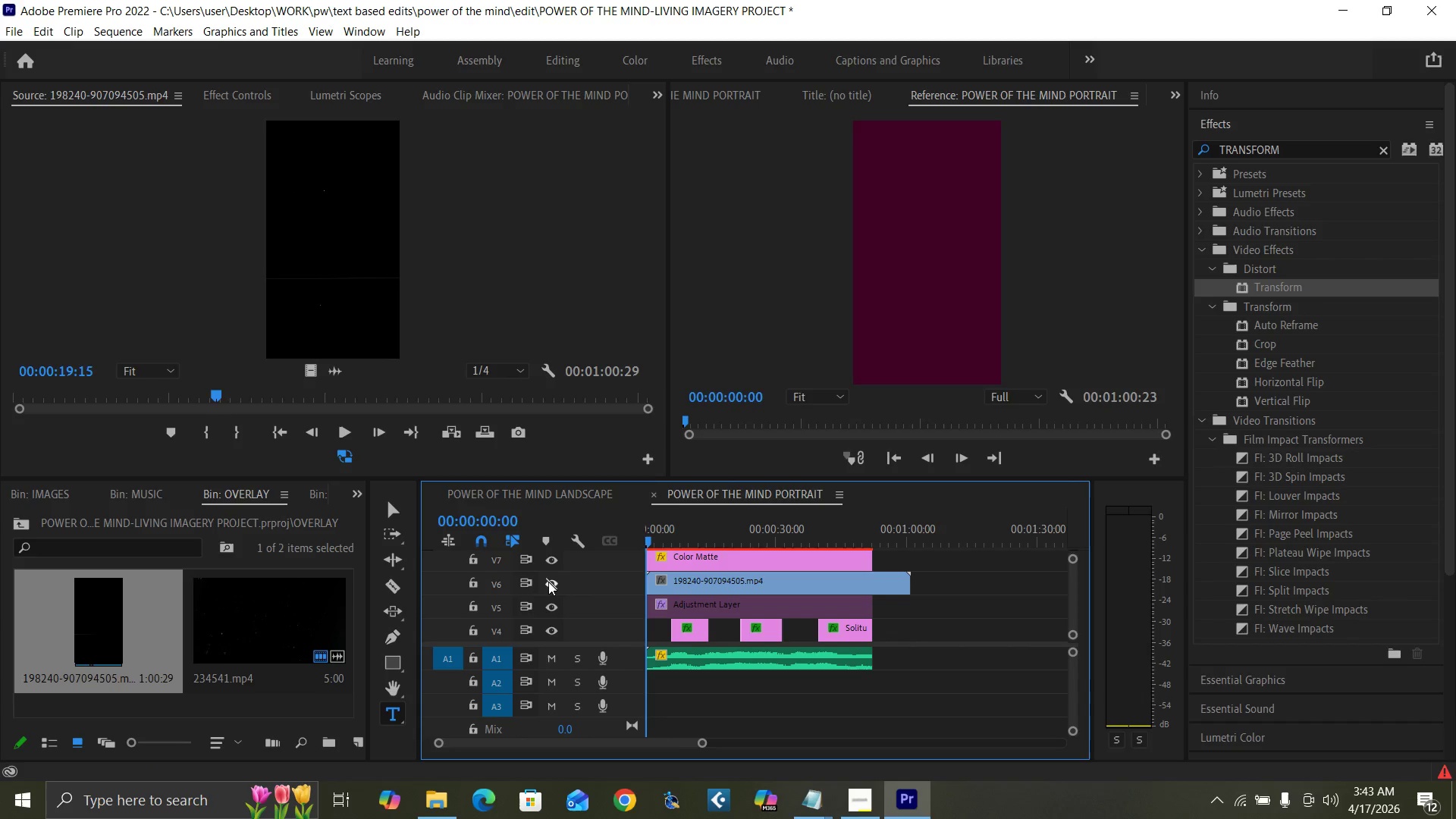 
left_click([551, 583])
 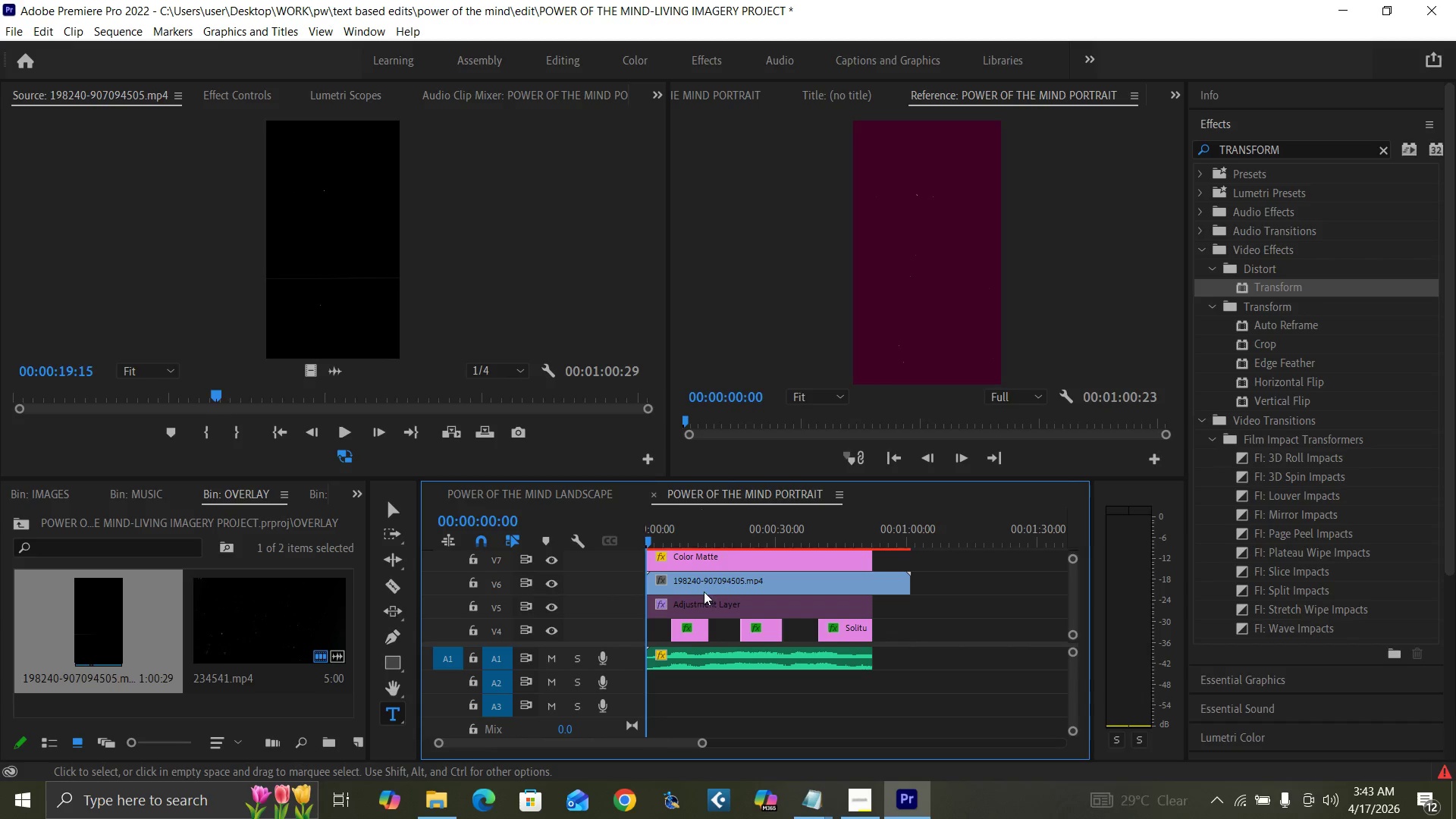 
left_click([706, 586])
 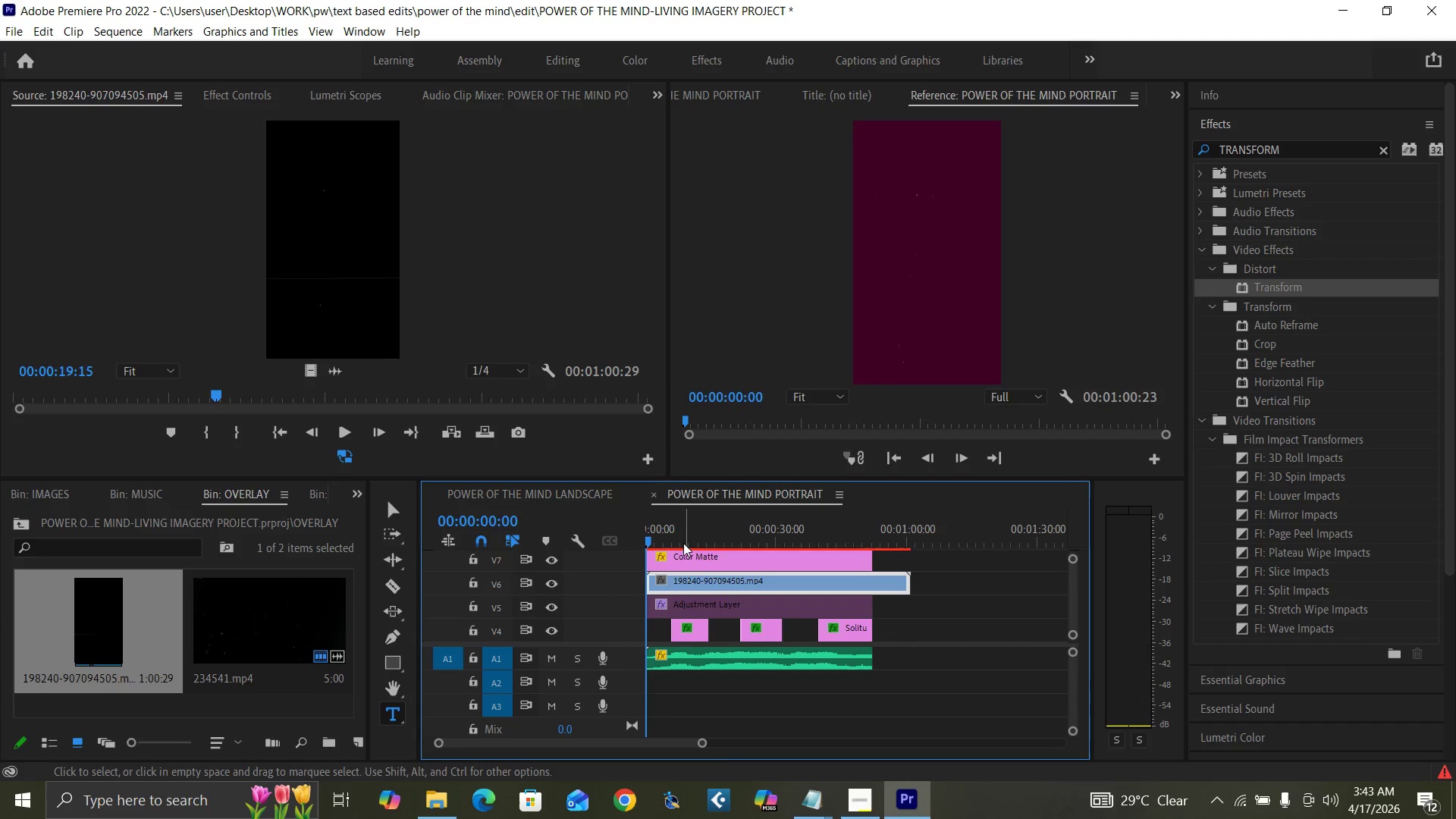 
left_click([680, 541])
 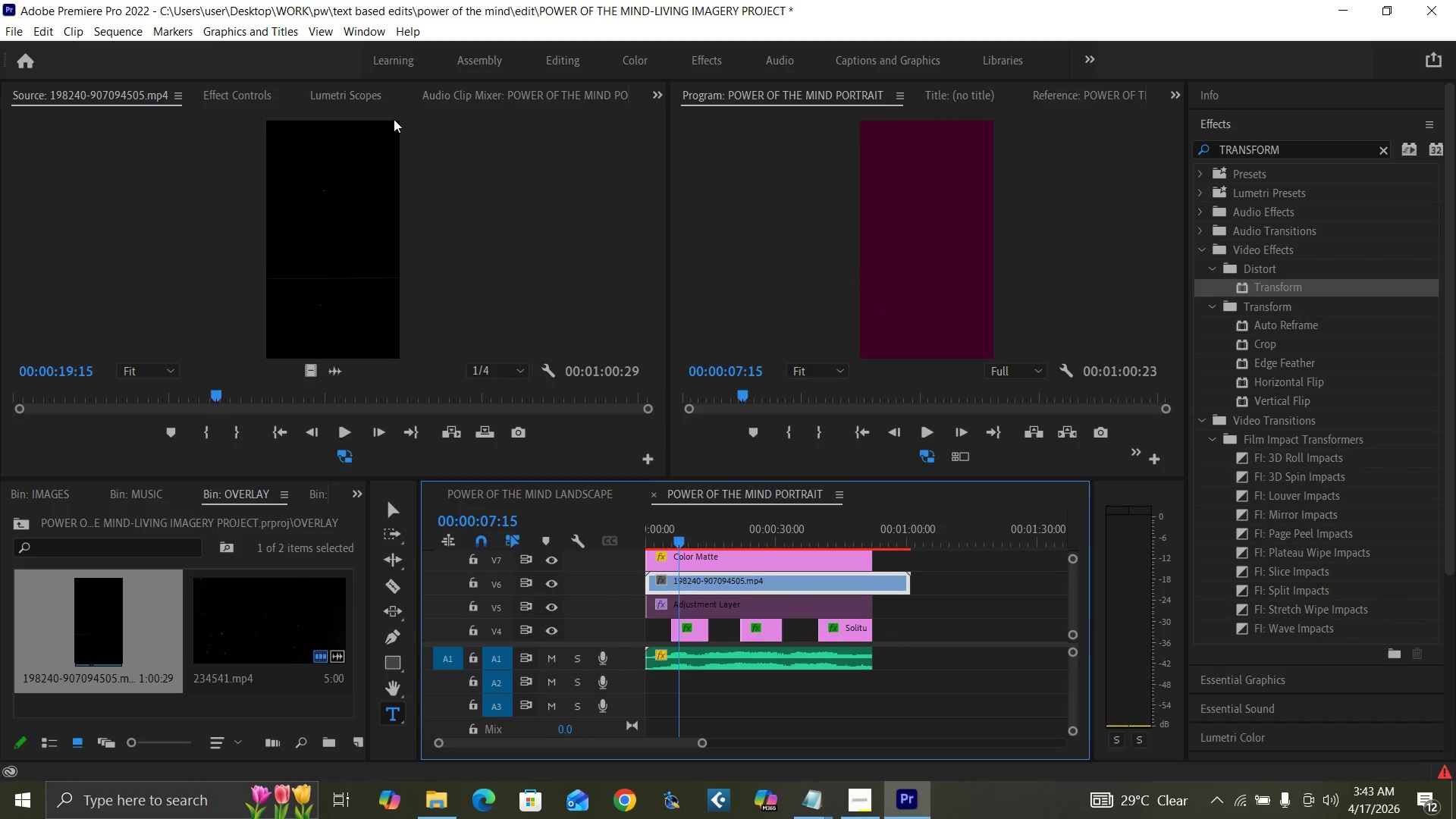 
left_click([250, 93])
 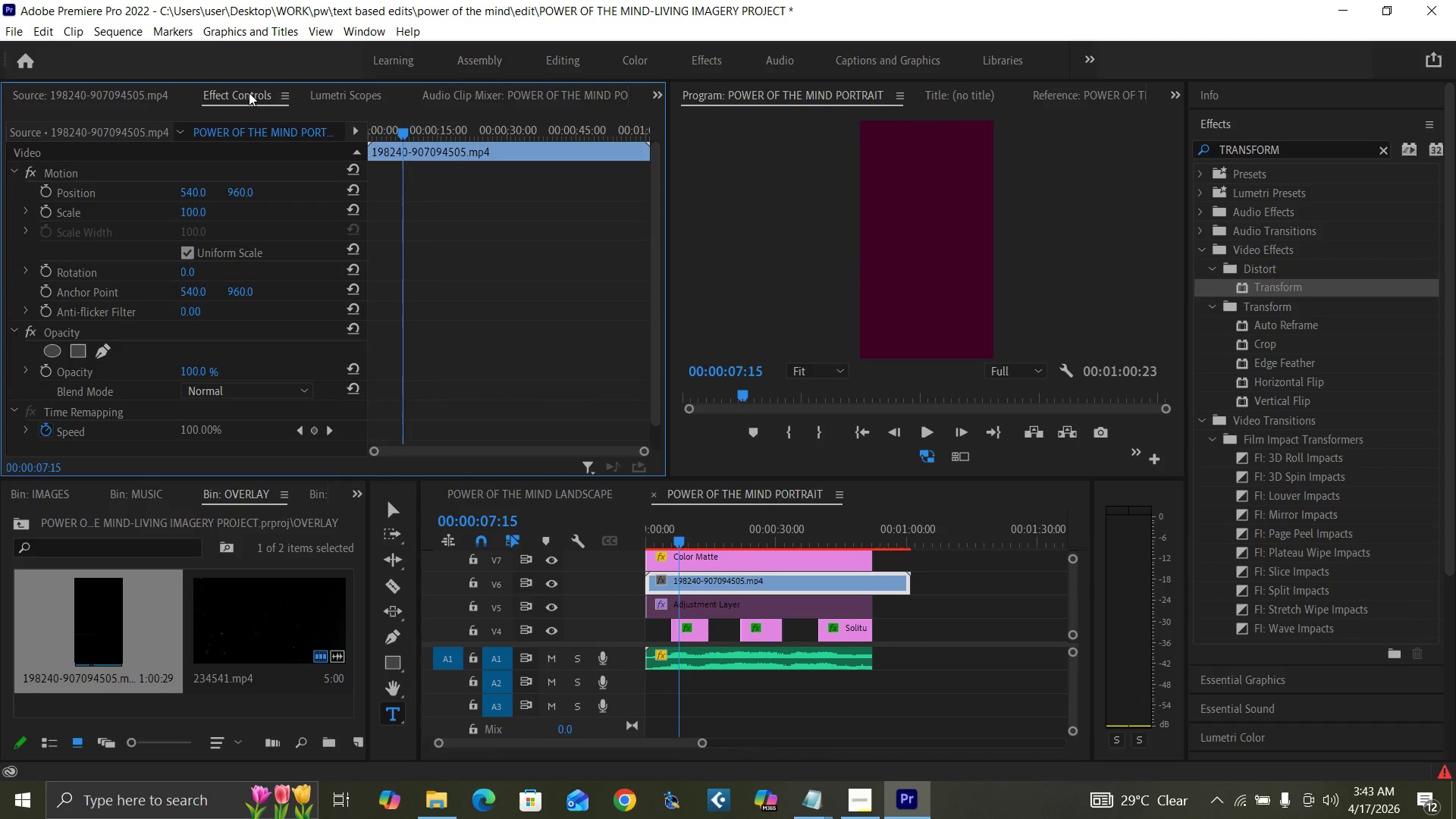 
key(Control+Backquote)
 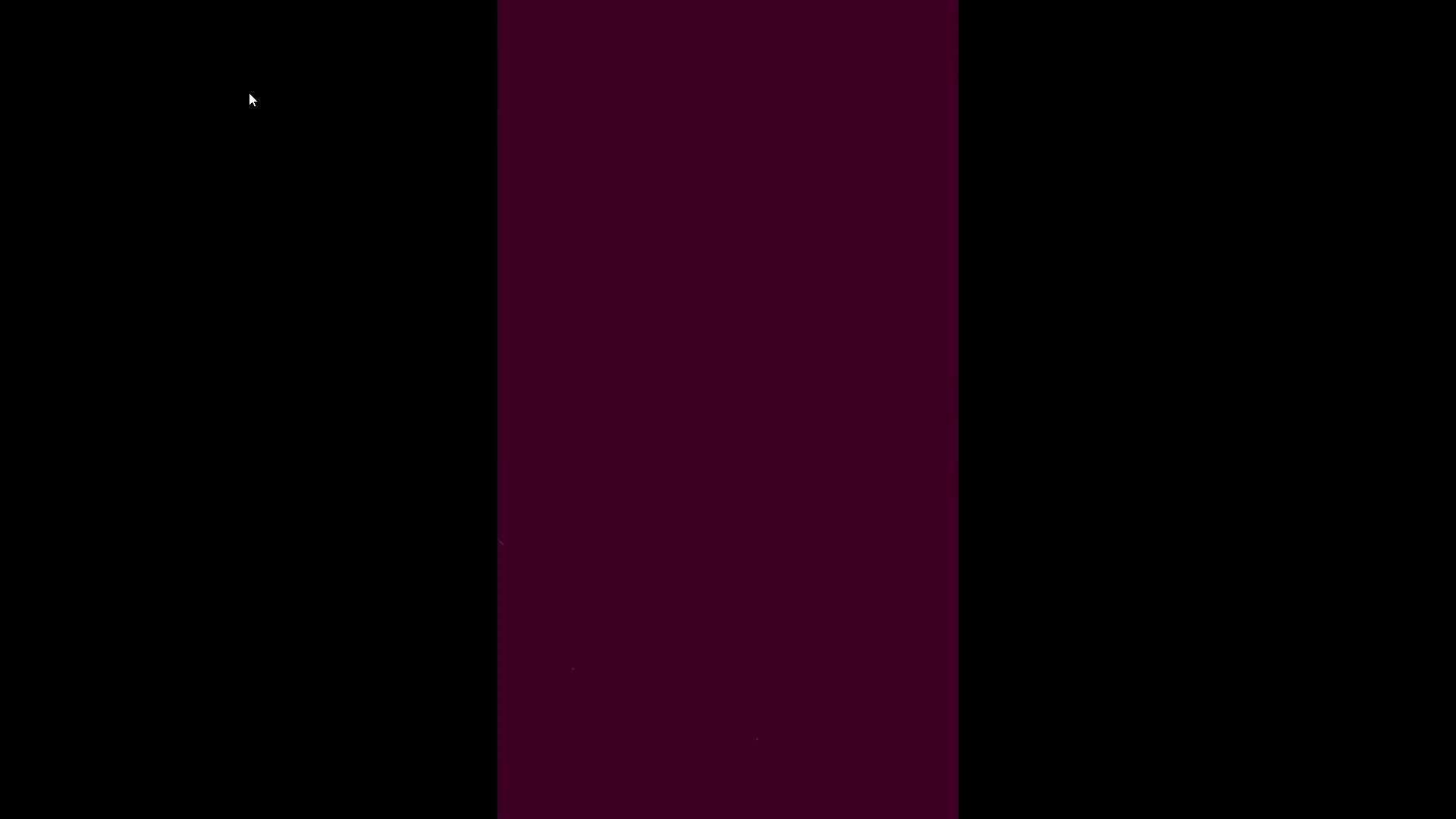 
key(Space)
 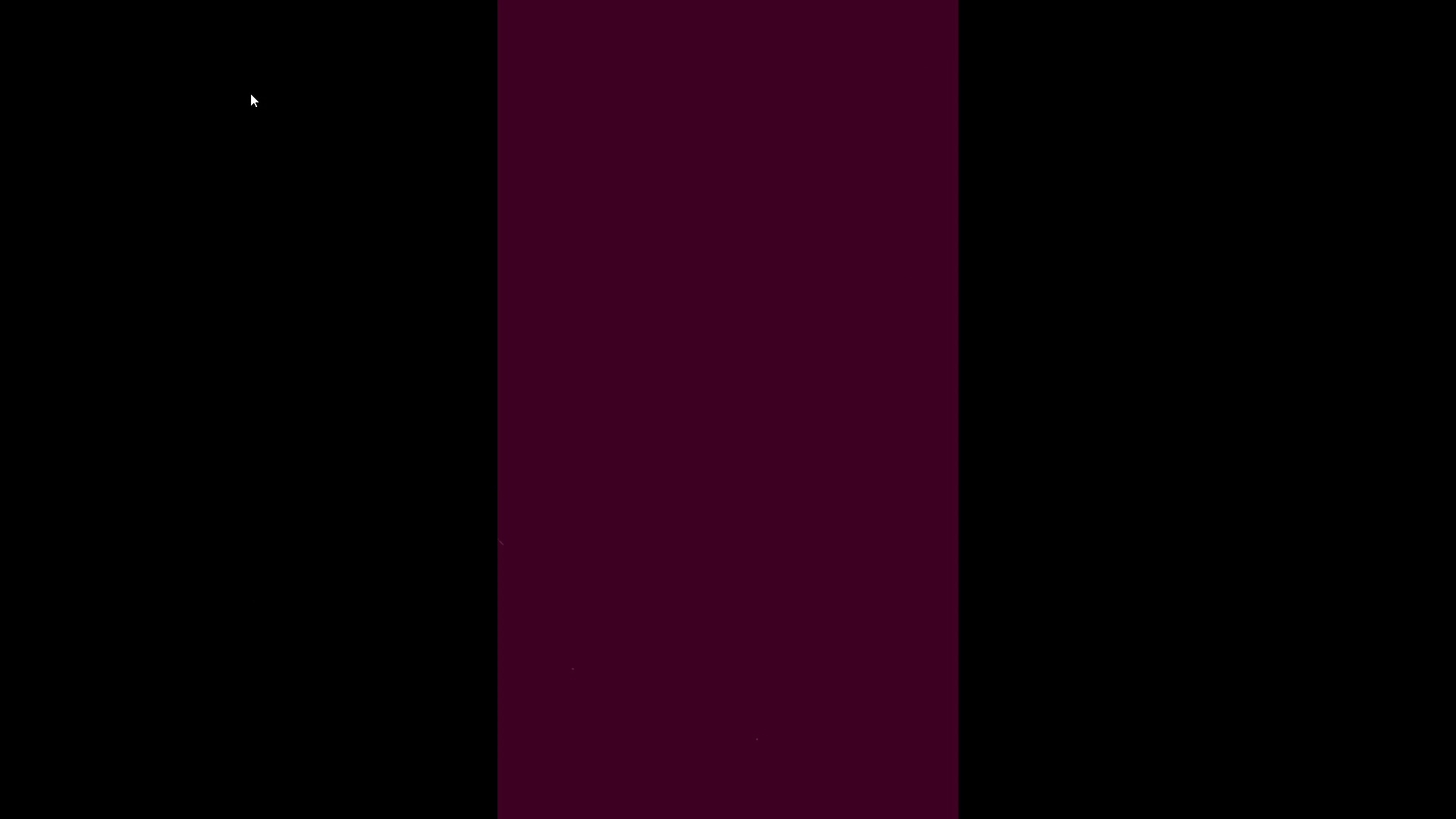 
key(Space)
 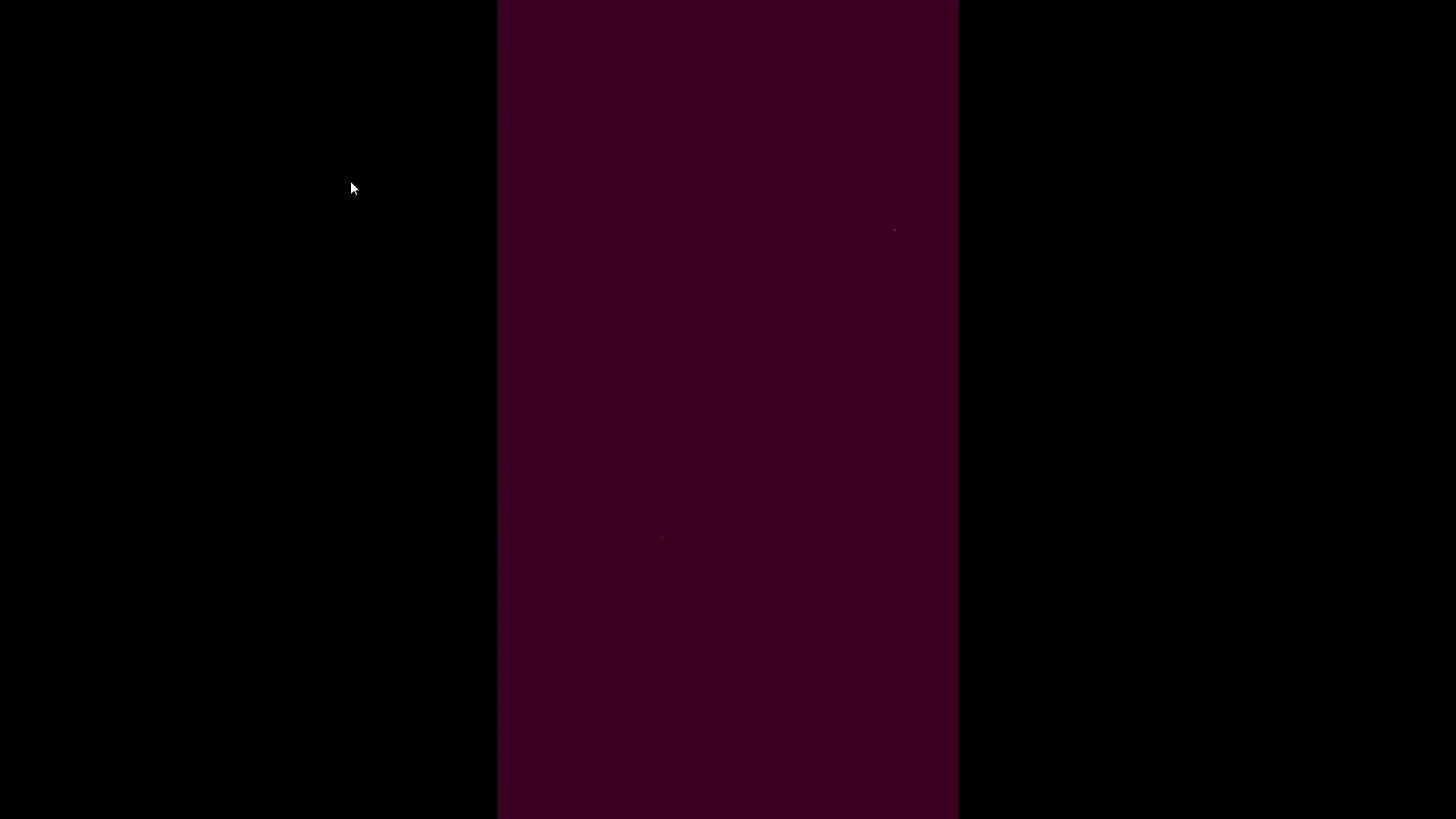 
key(Control+Backquote)
 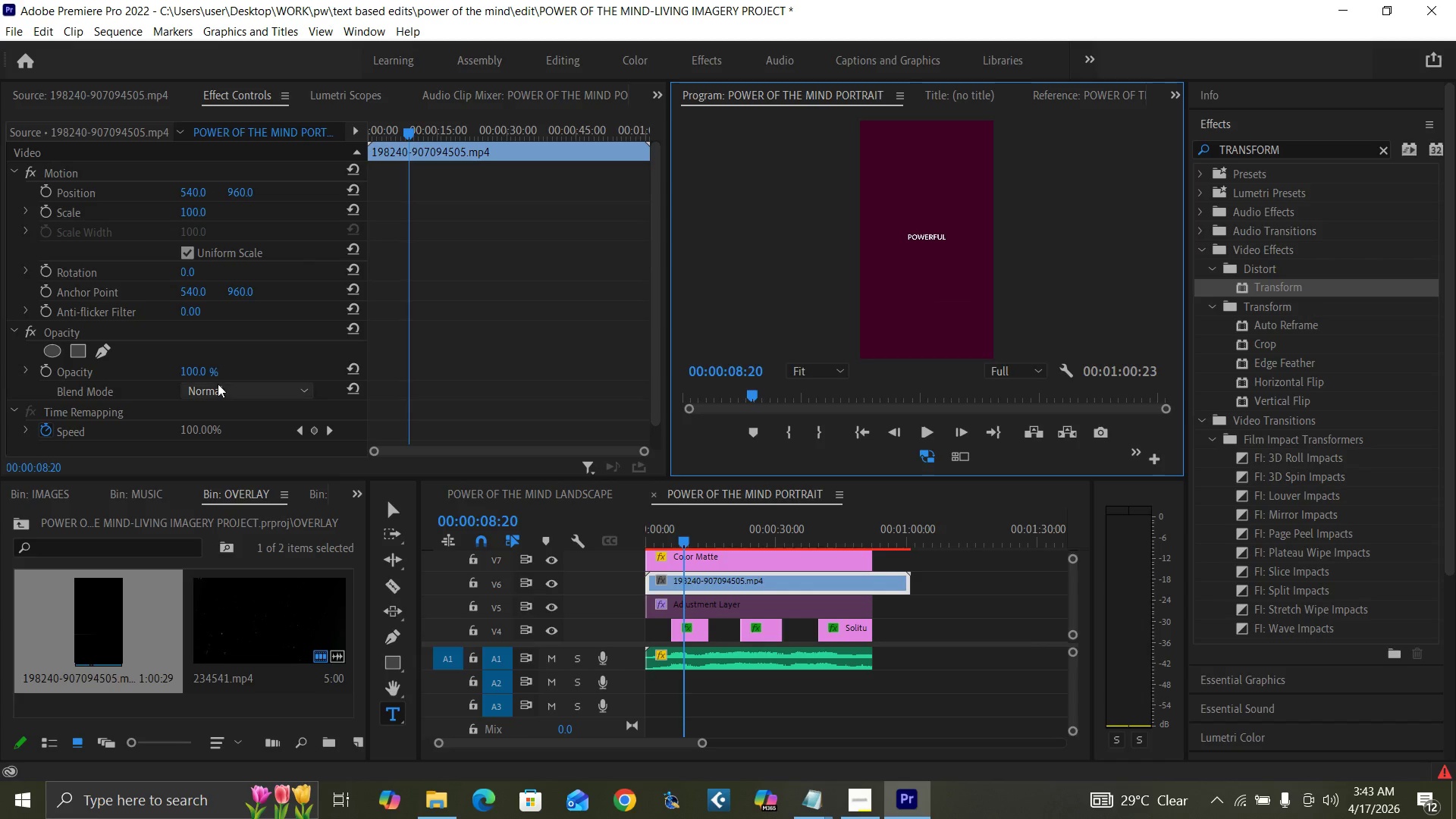 
left_click([217, 387])
 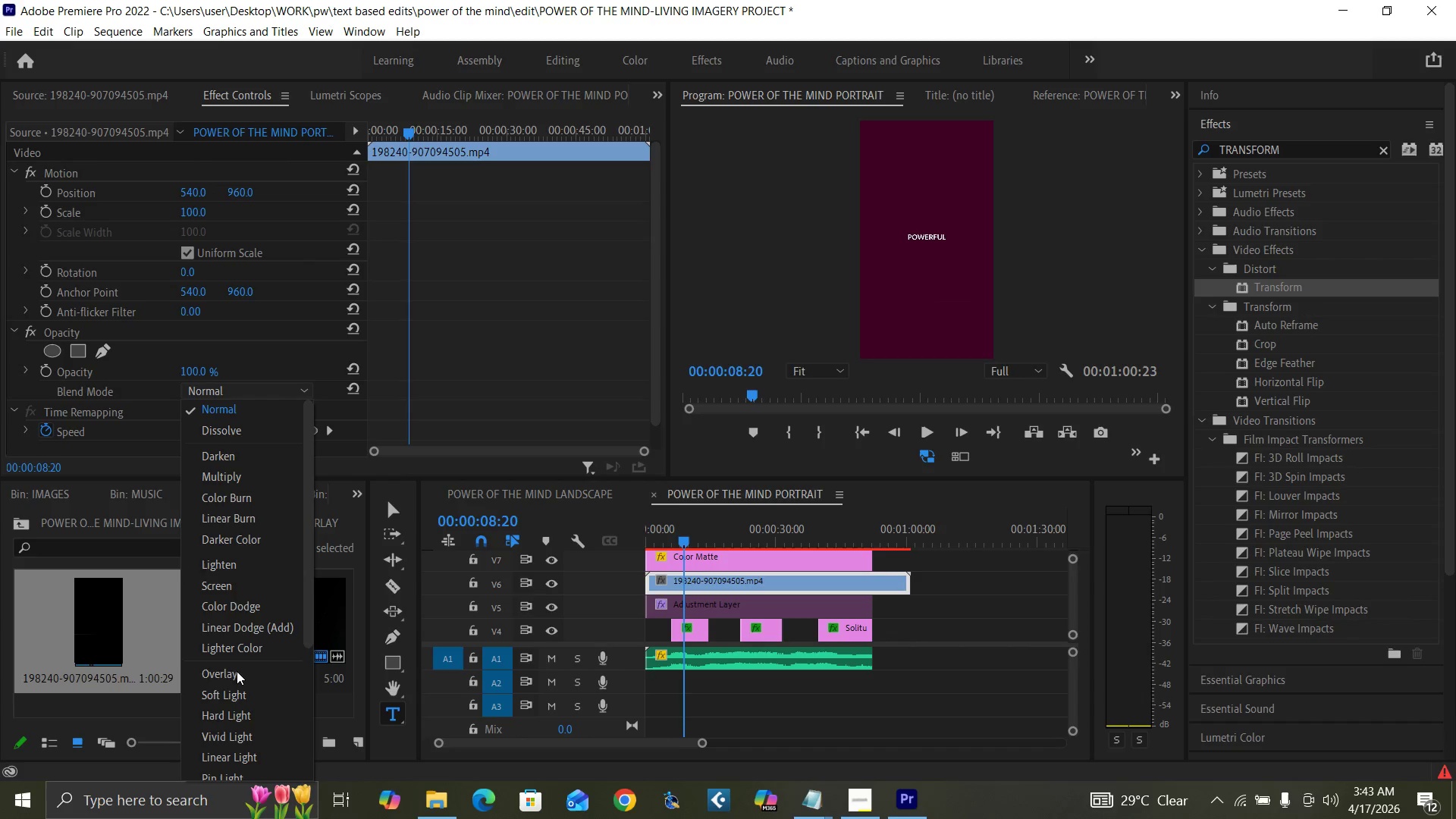 
left_click([234, 691])
 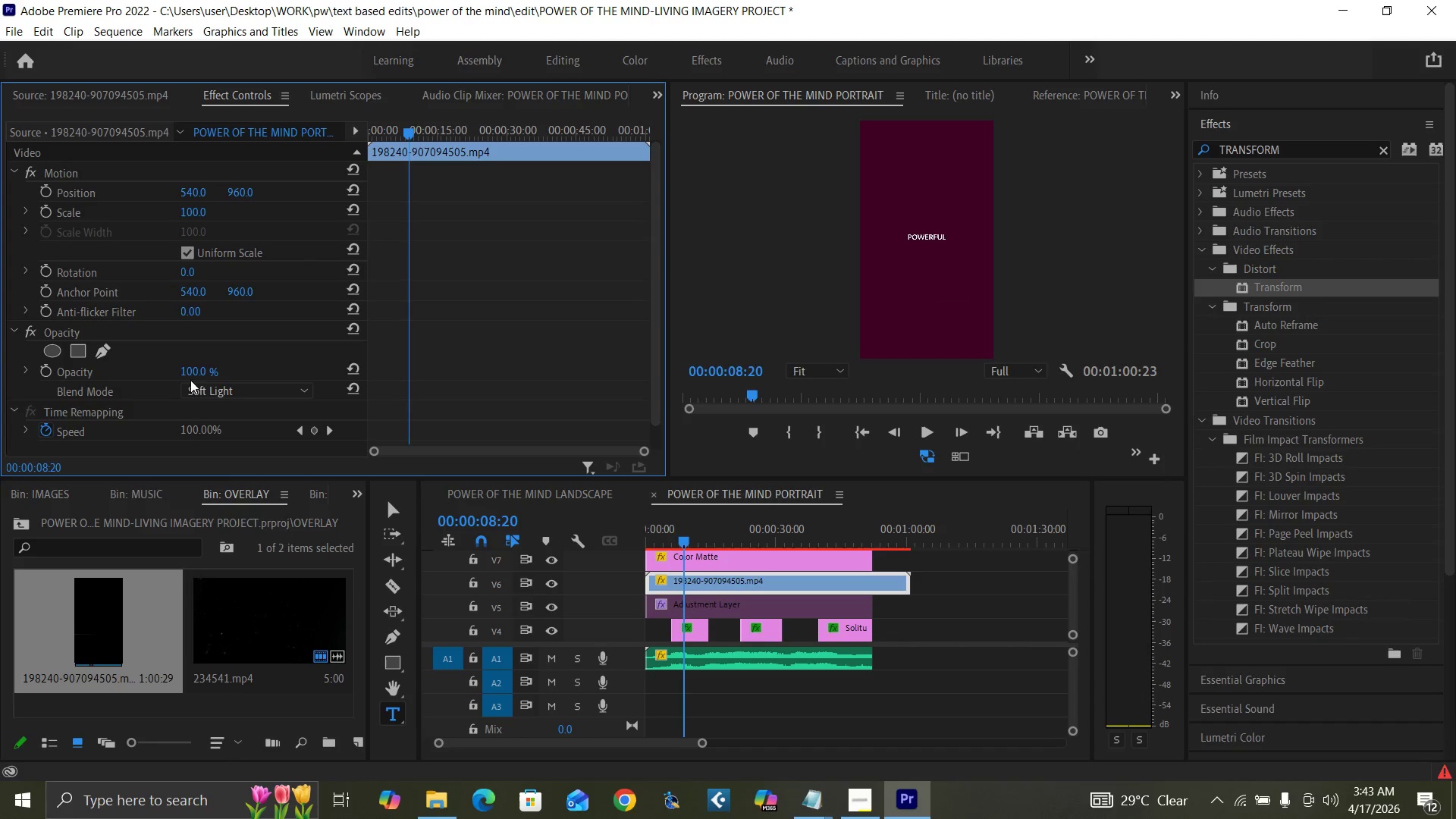 
left_click([190, 374])
 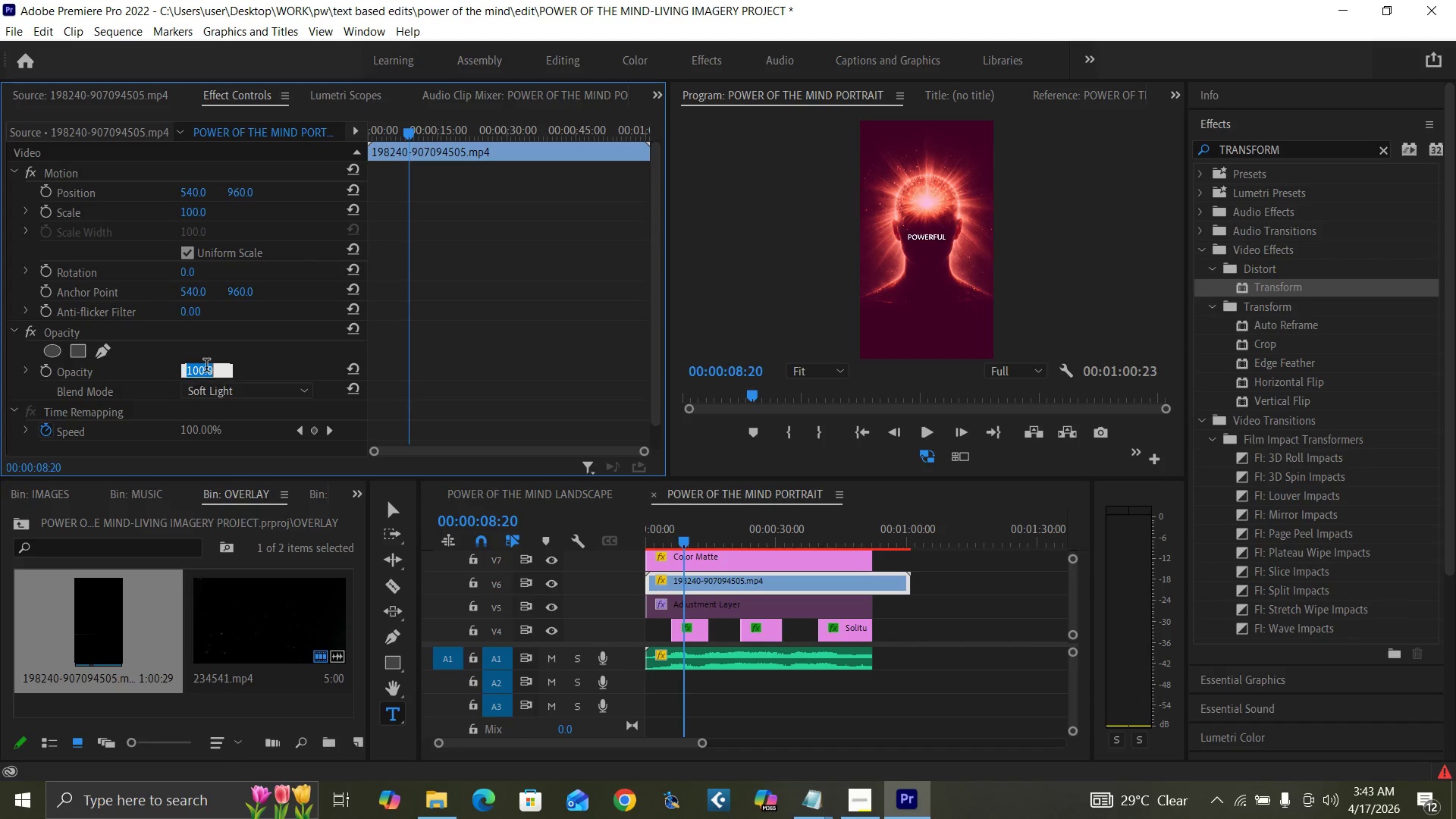 
key(2)
 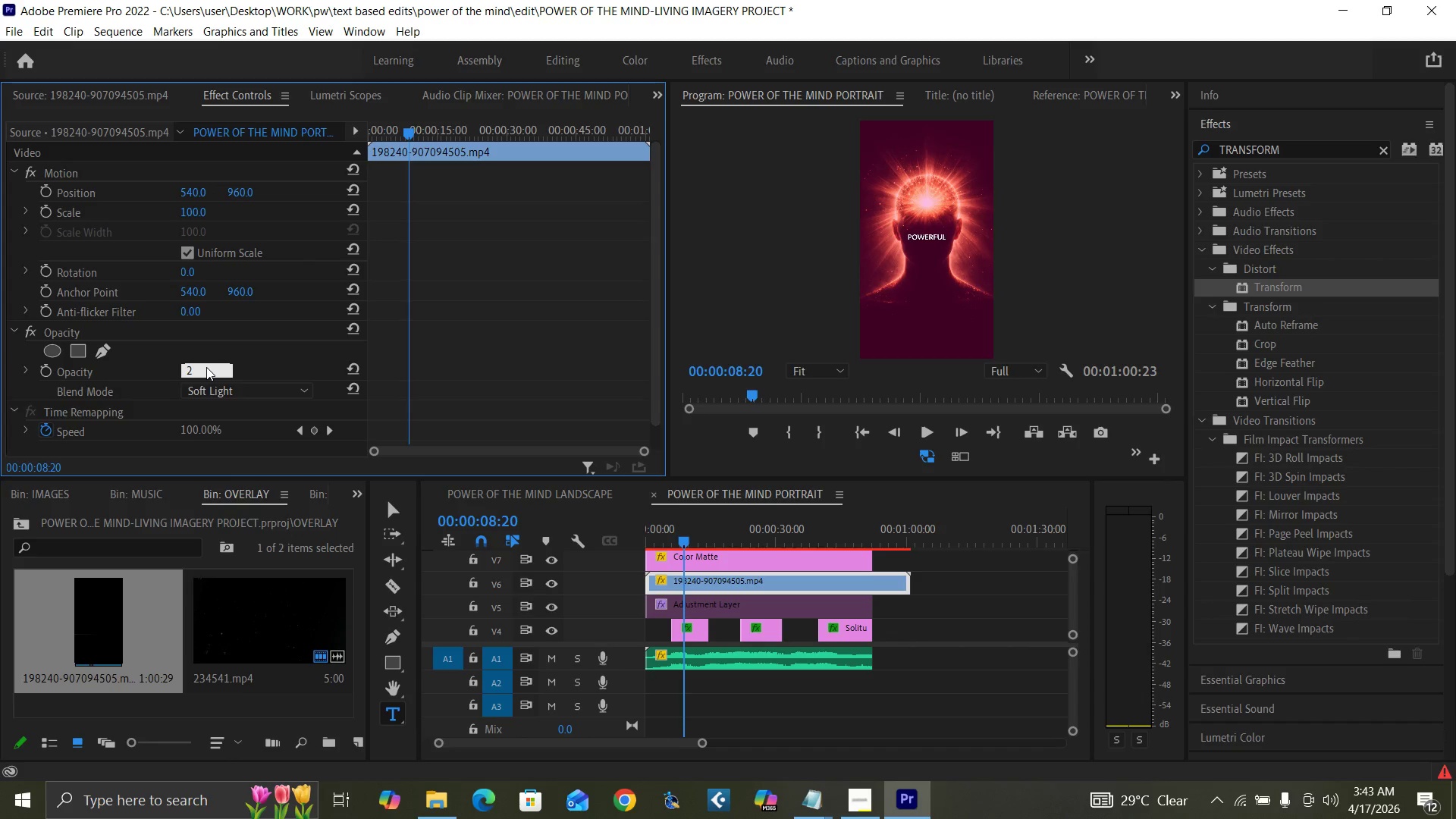 
key(Backspace)
type(30)
 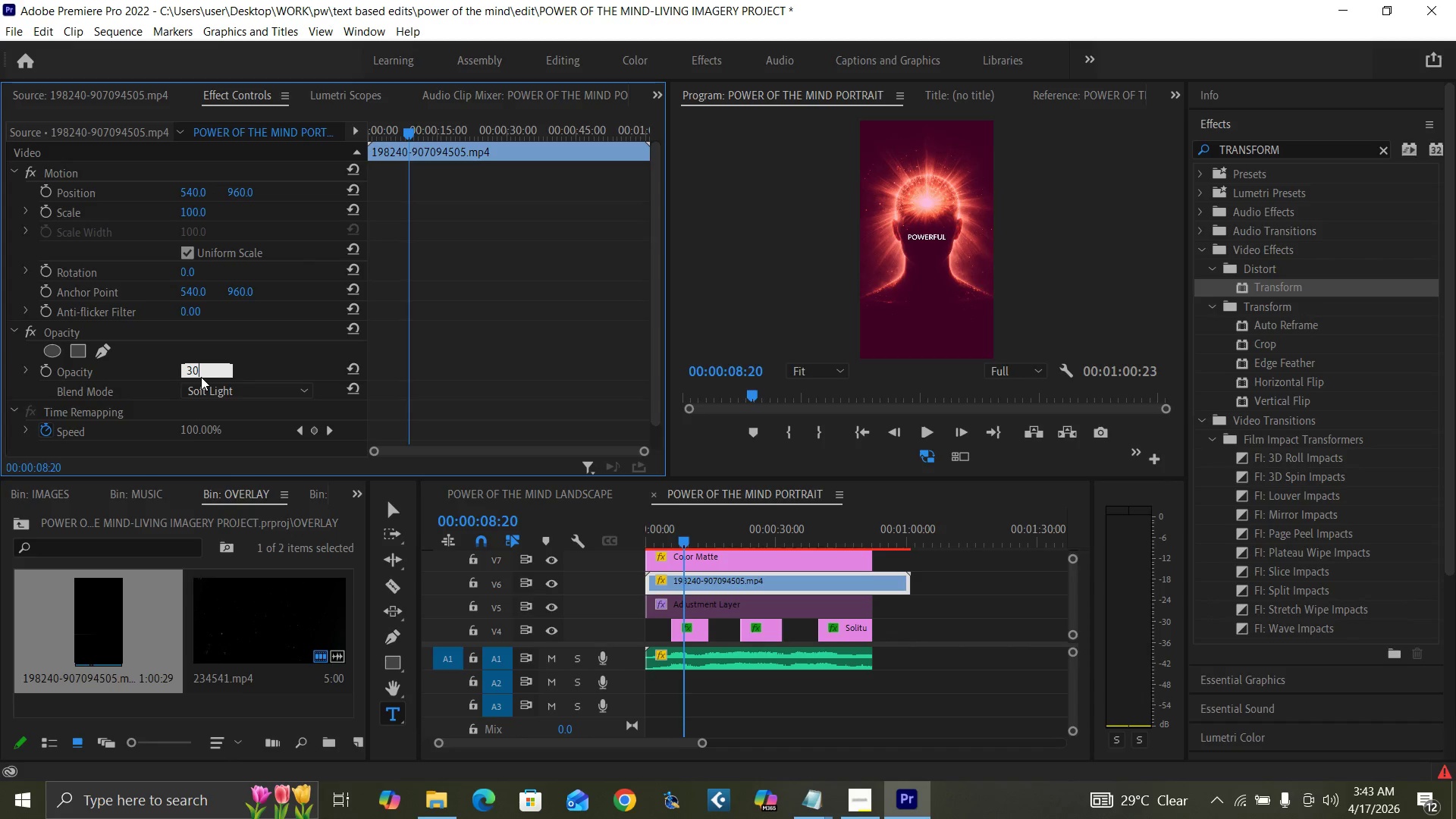 
key(Enter)
 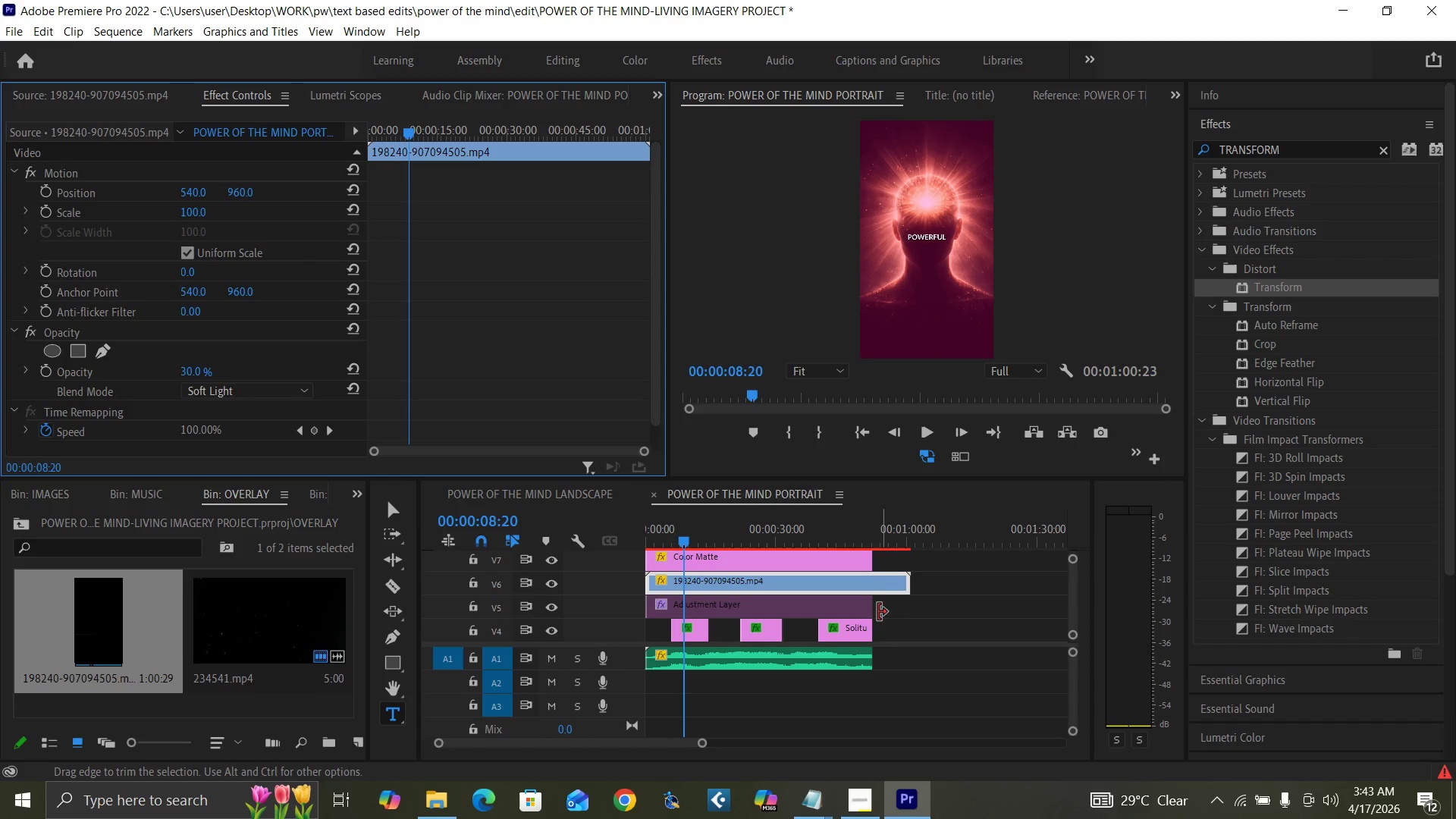 
left_click_drag(start_coordinate=[905, 582], to_coordinate=[871, 591])
 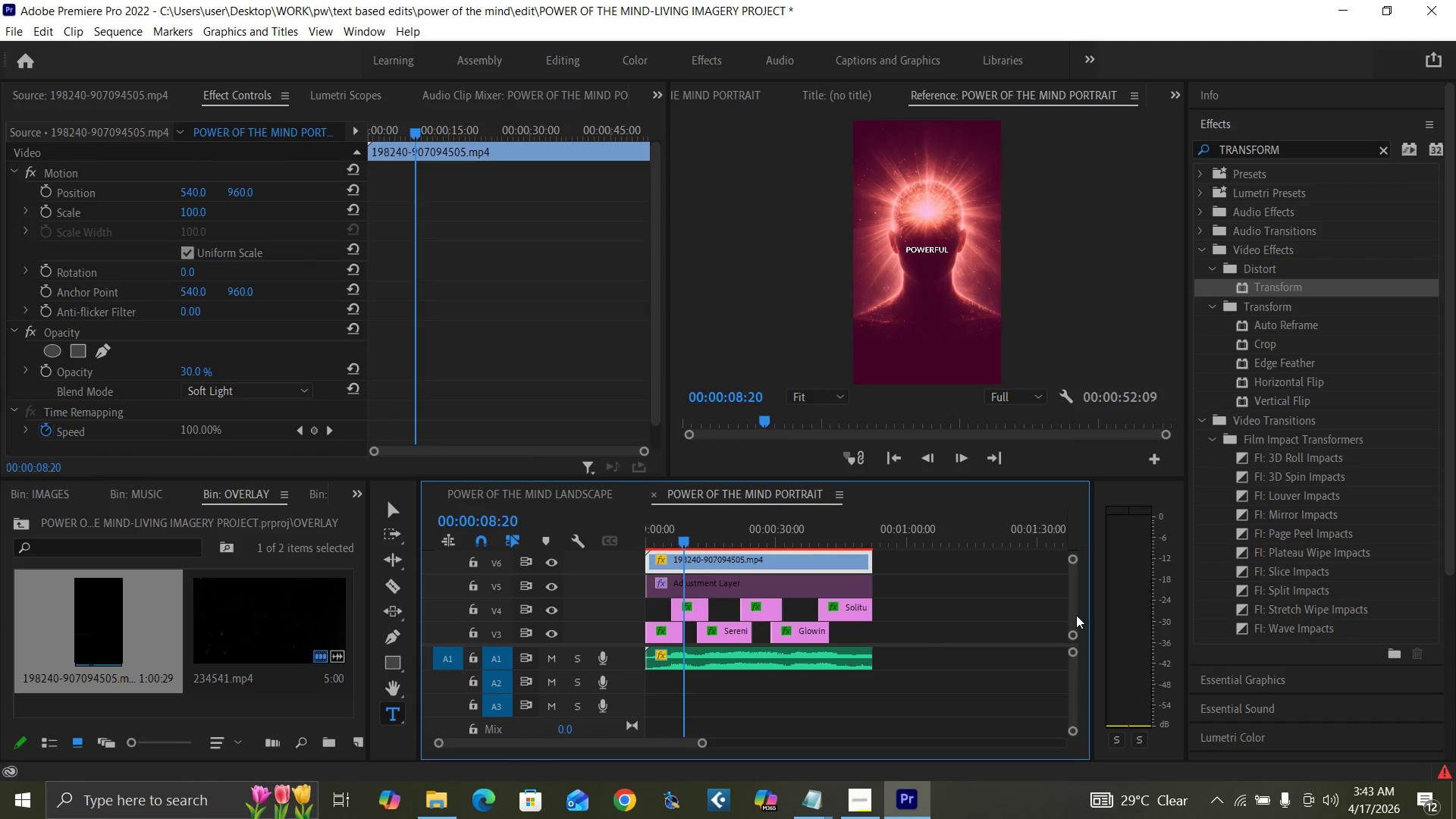 
left_click_drag(start_coordinate=[700, 739], to_coordinate=[673, 734])
 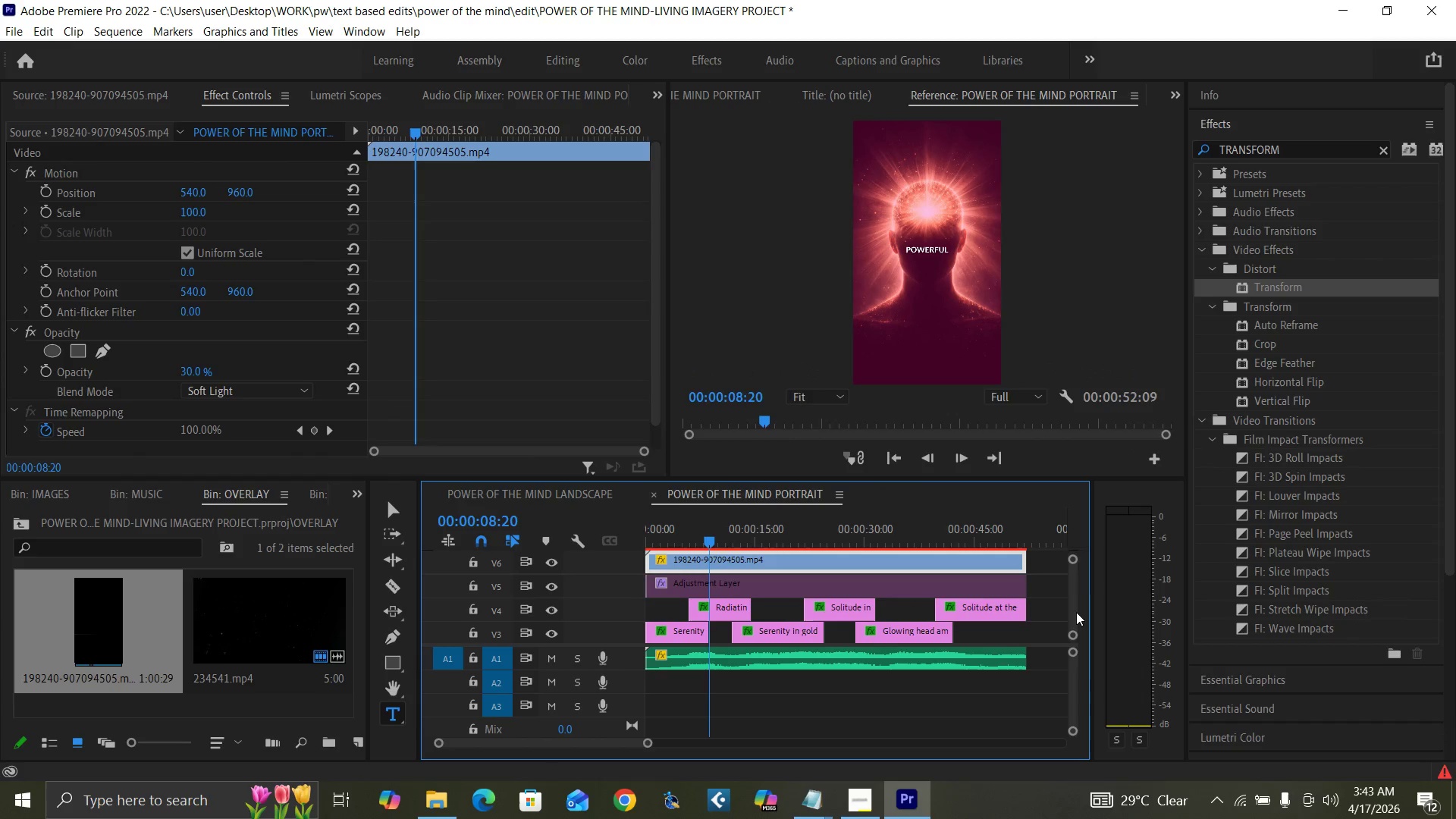 
left_click_drag(start_coordinate=[1072, 609], to_coordinate=[1079, 608])
 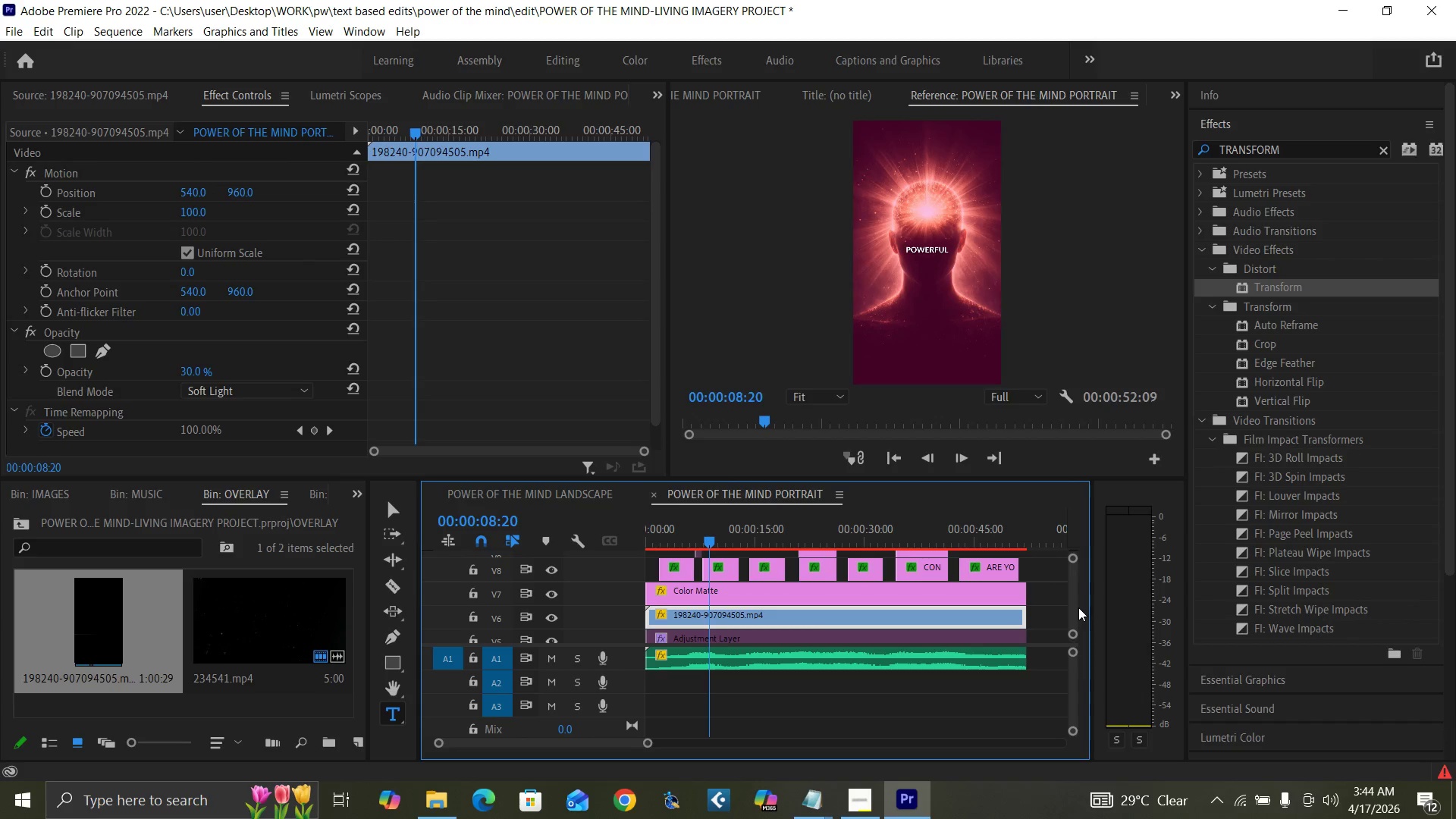 
key(Control+S)
 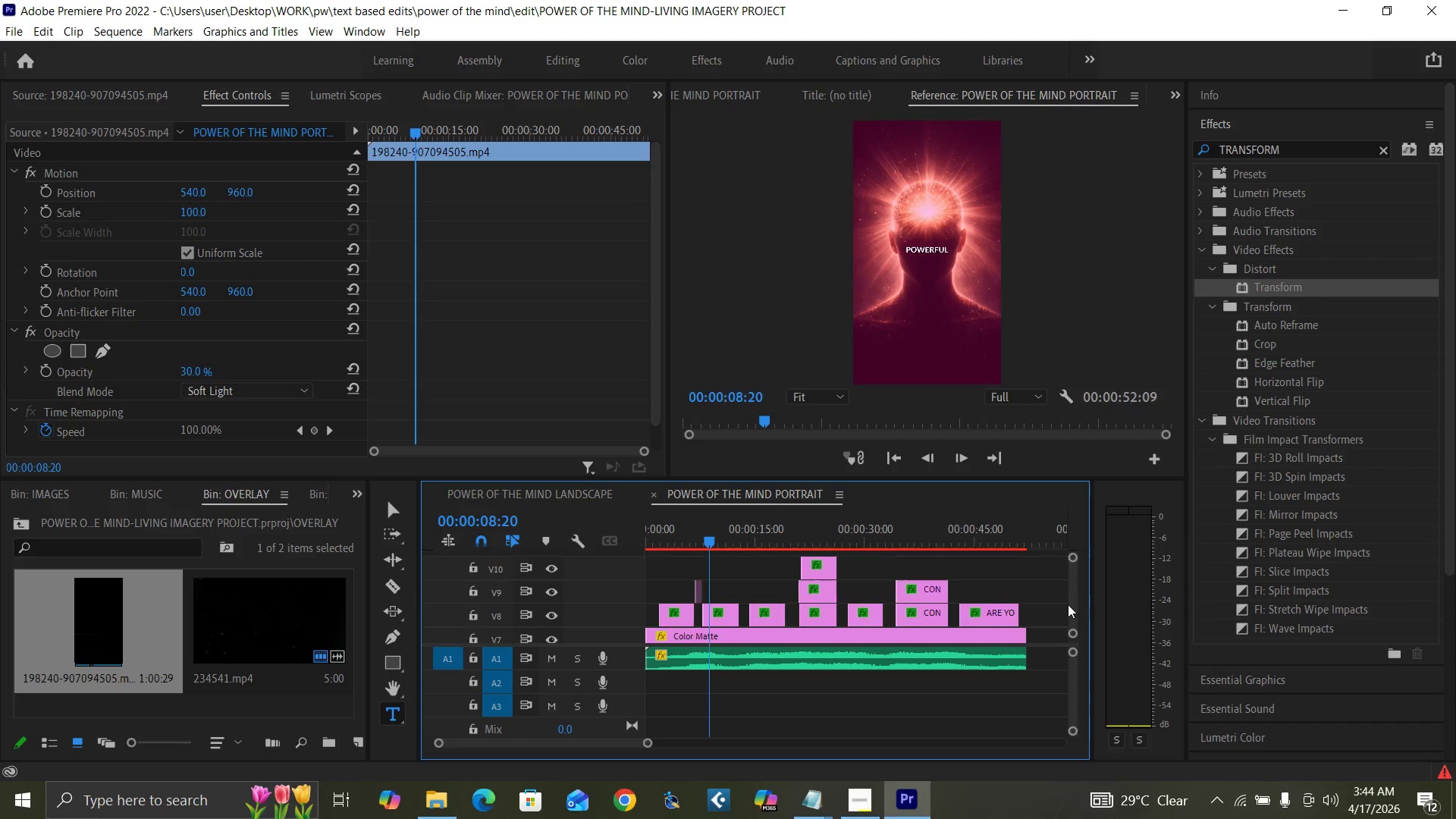 
left_click([676, 535])
 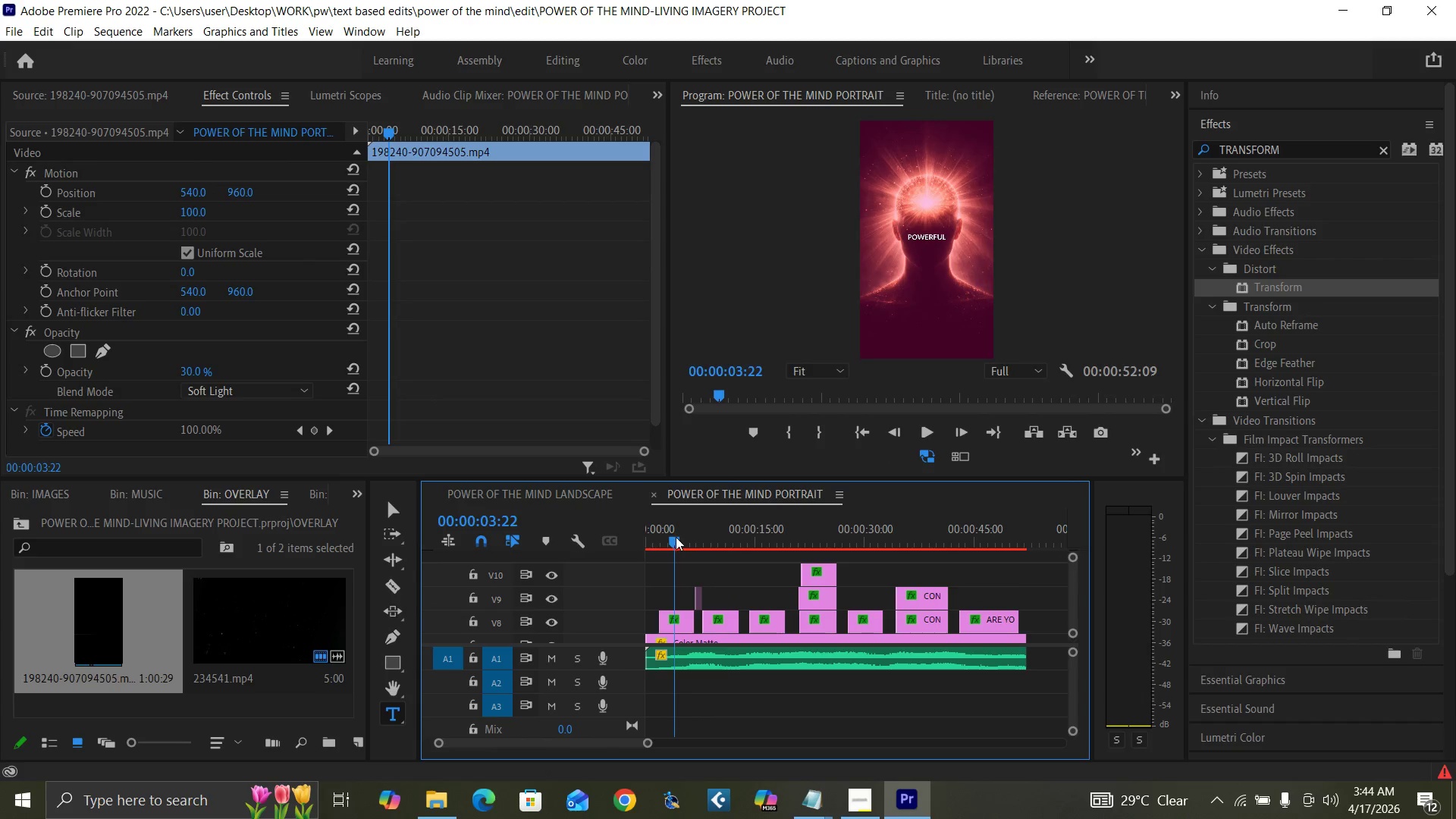 
key(Equal)
 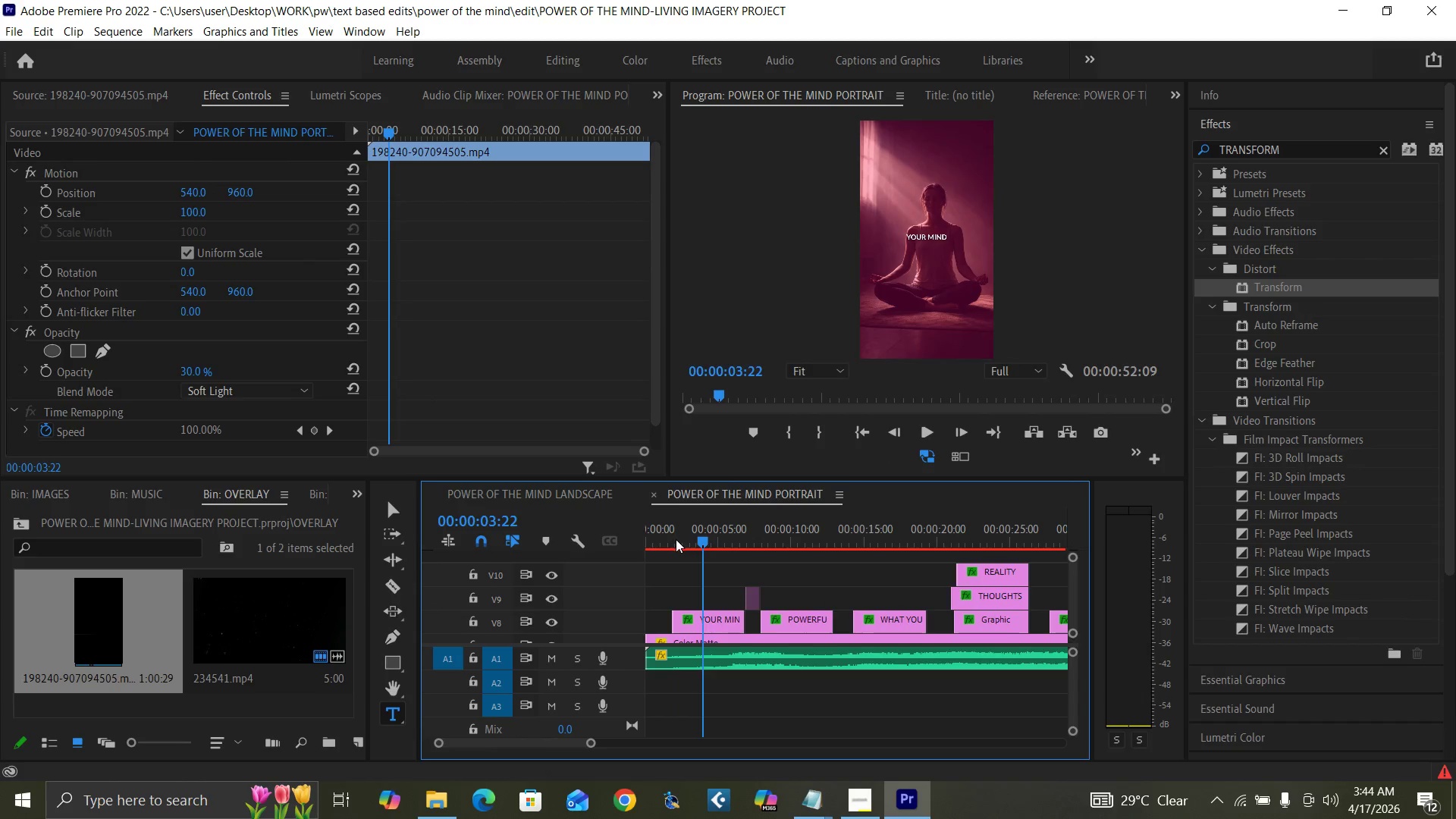 
key(Equal)
 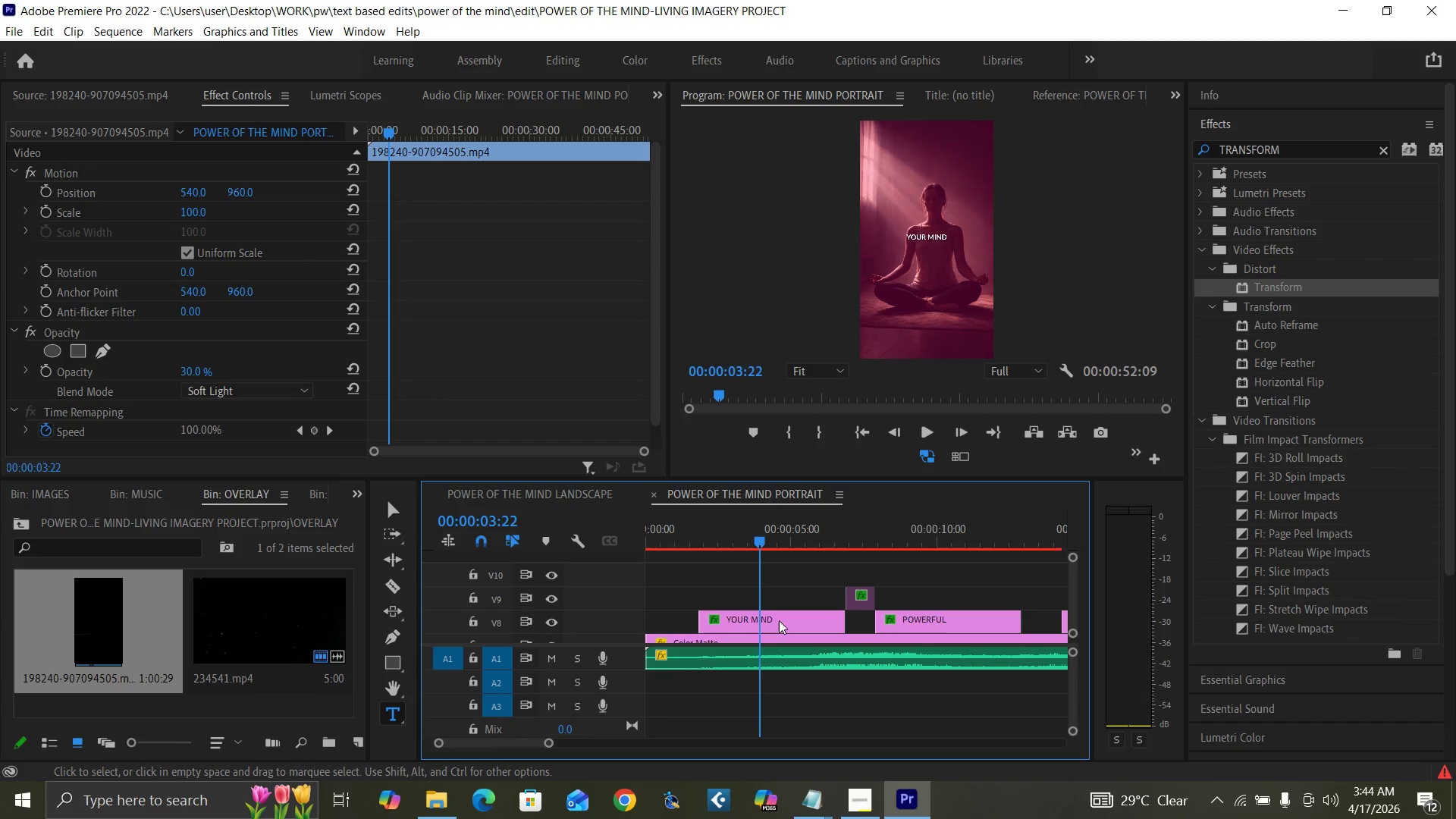 
left_click([780, 620])
 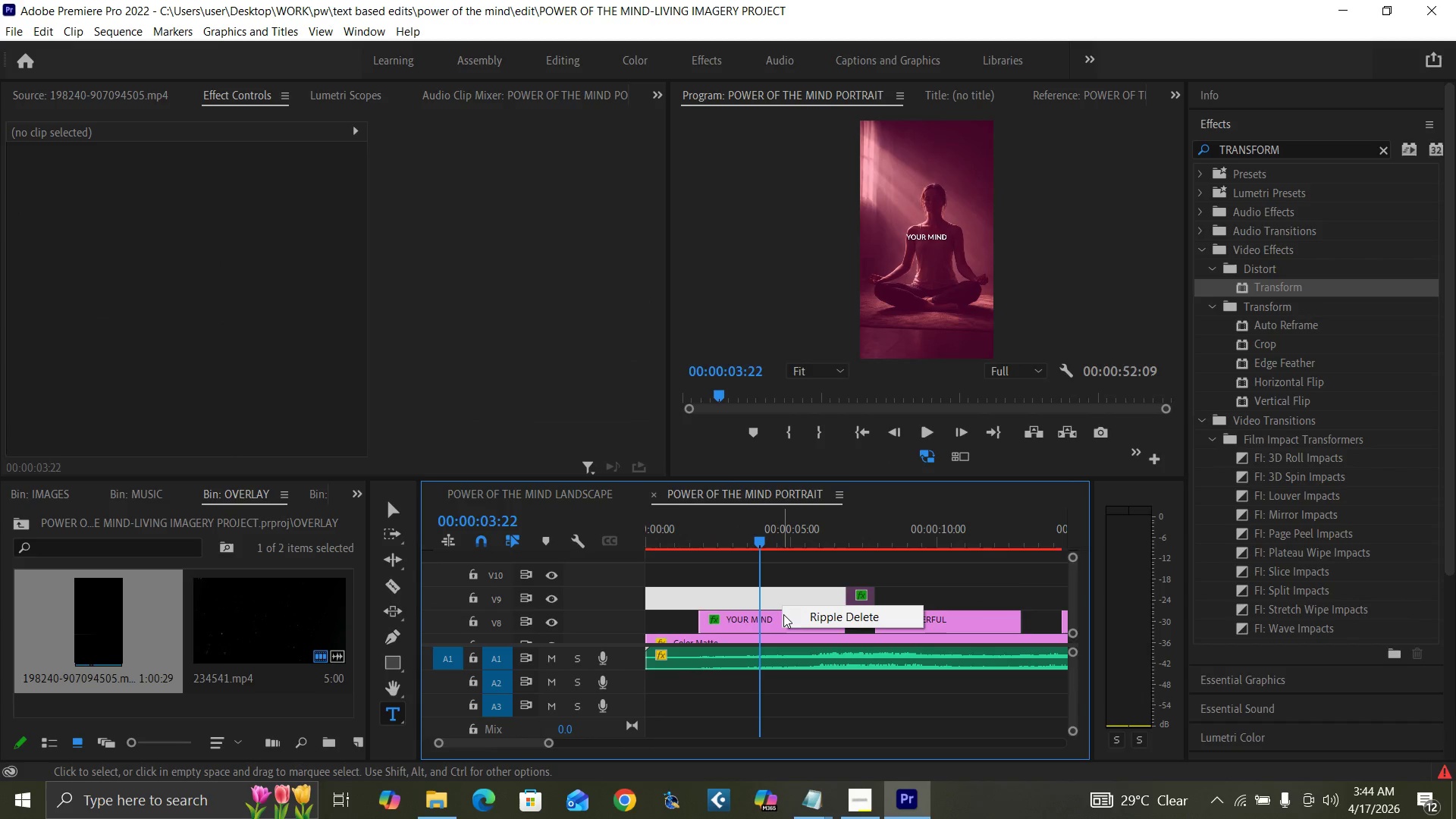 
left_click([767, 620])
 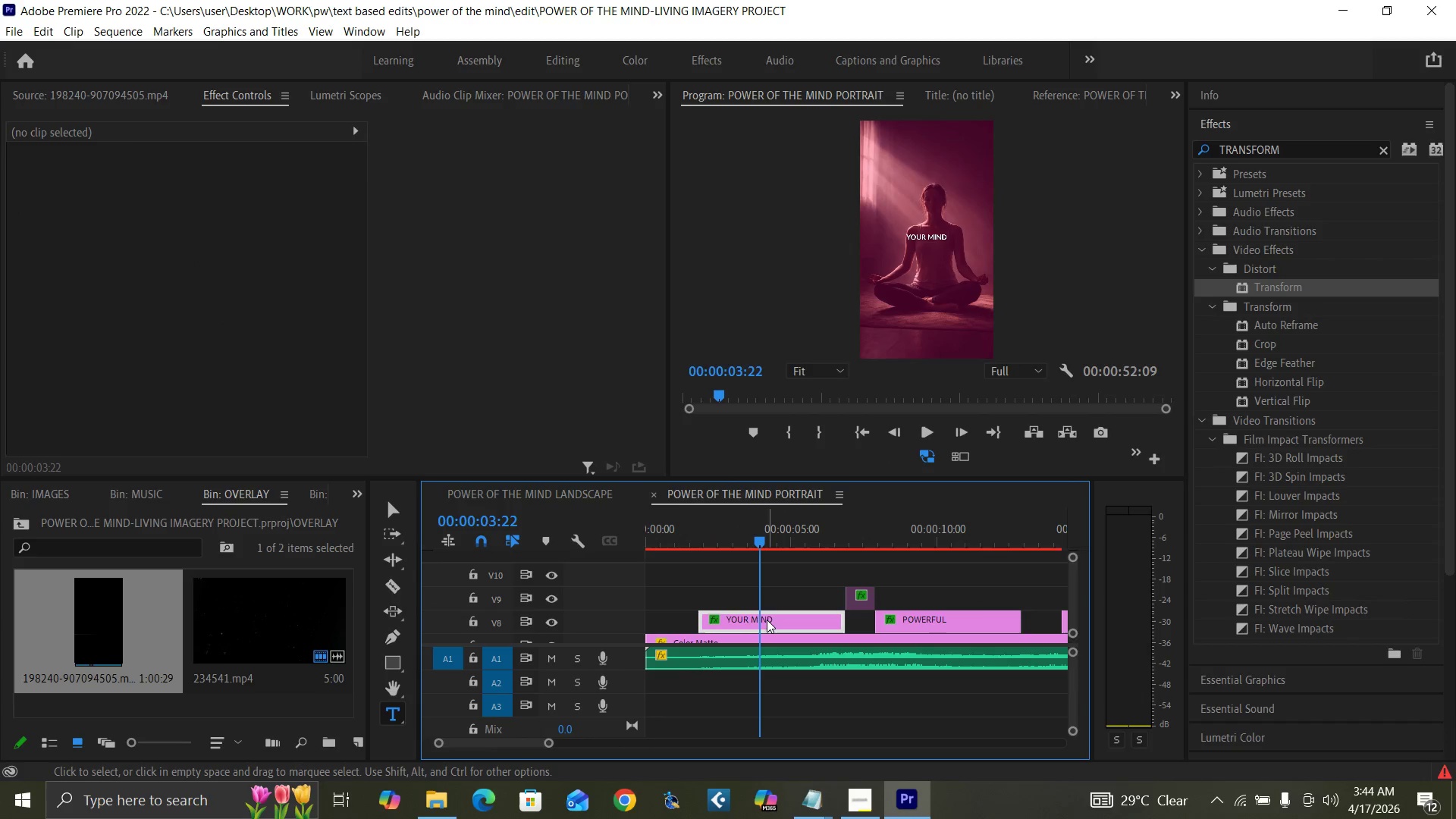 
right_click([767, 620])
 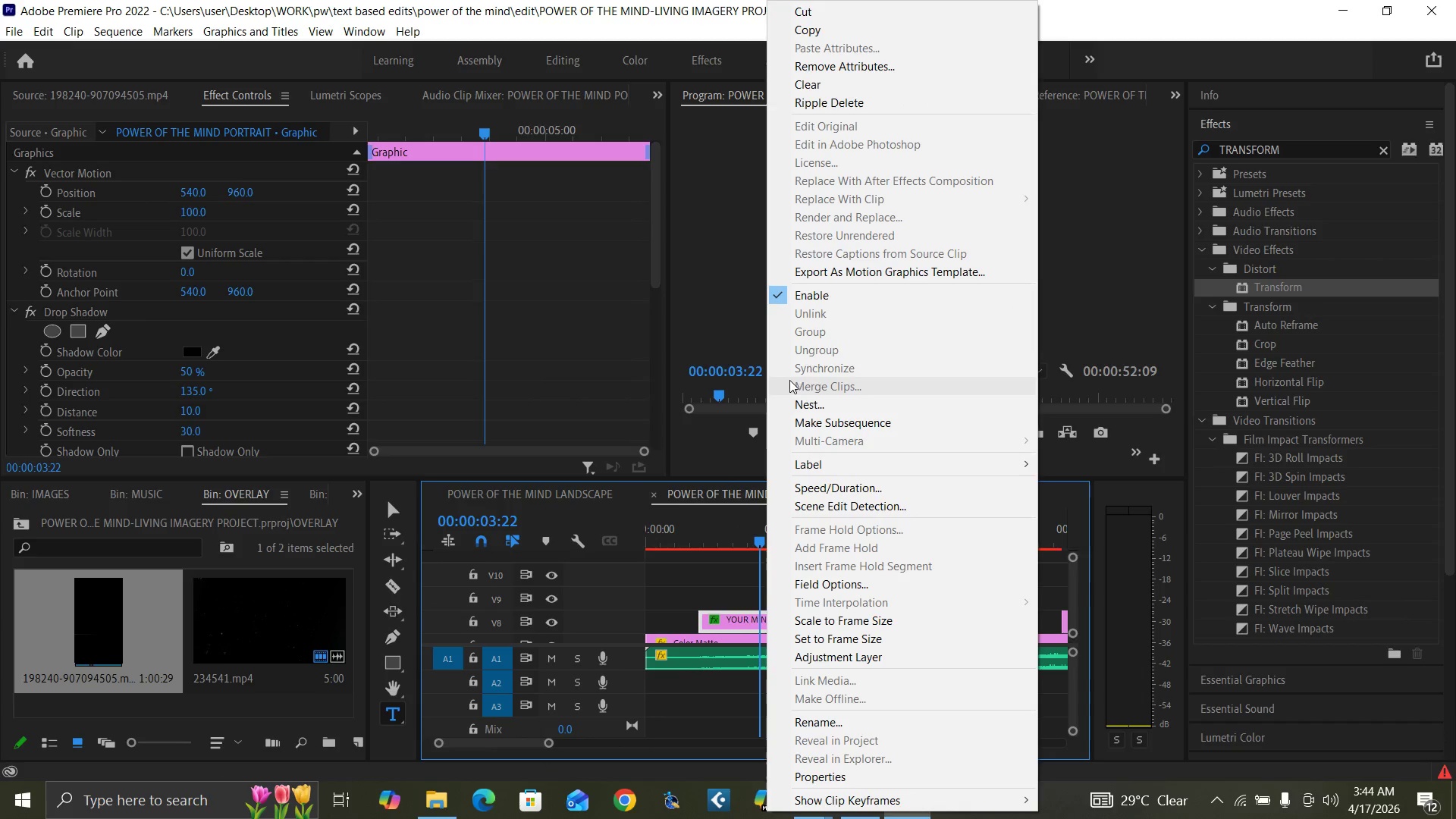 
left_click([802, 405])
 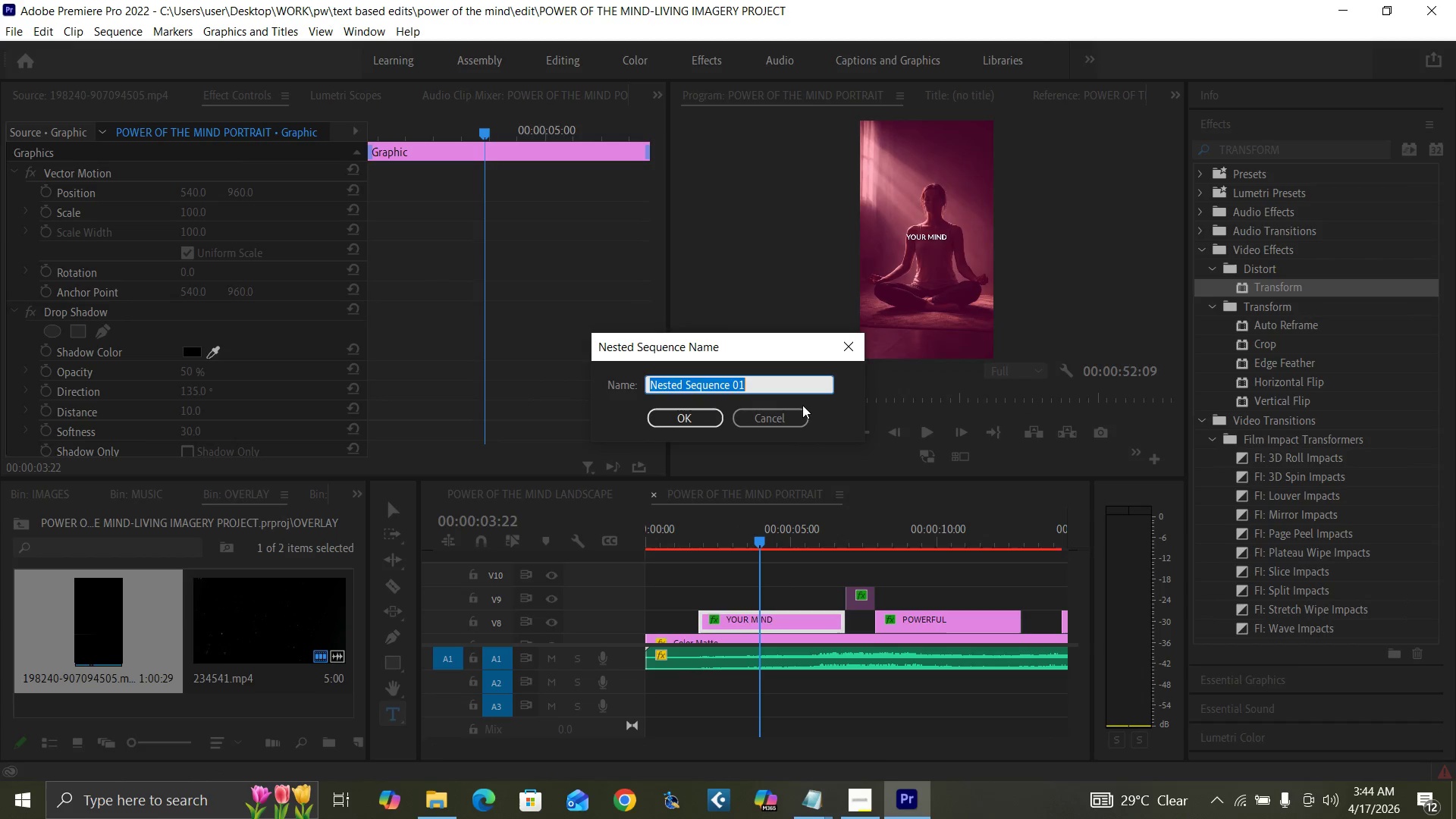 
type(YOUR MIND)
 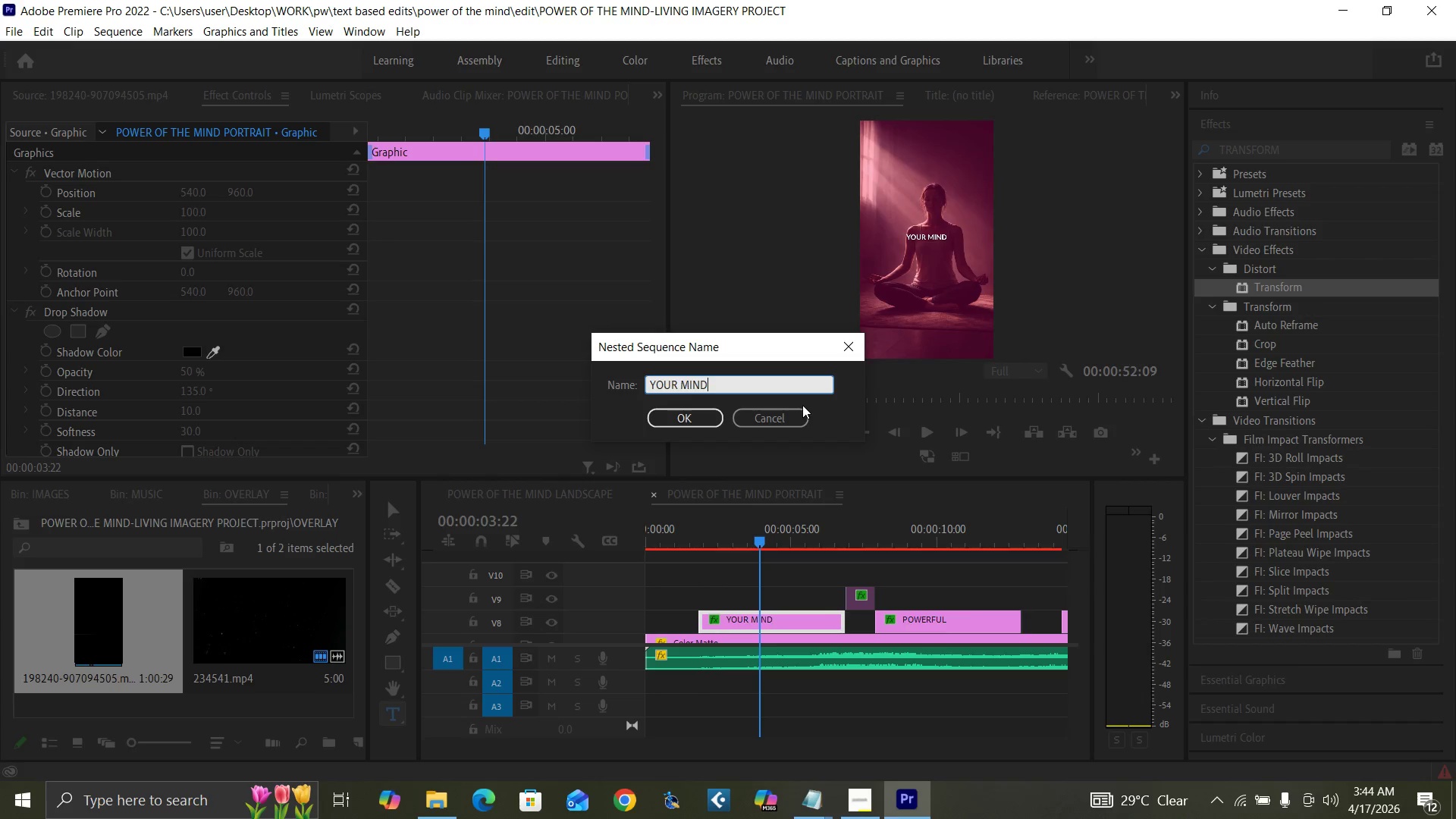 
key(Enter)
 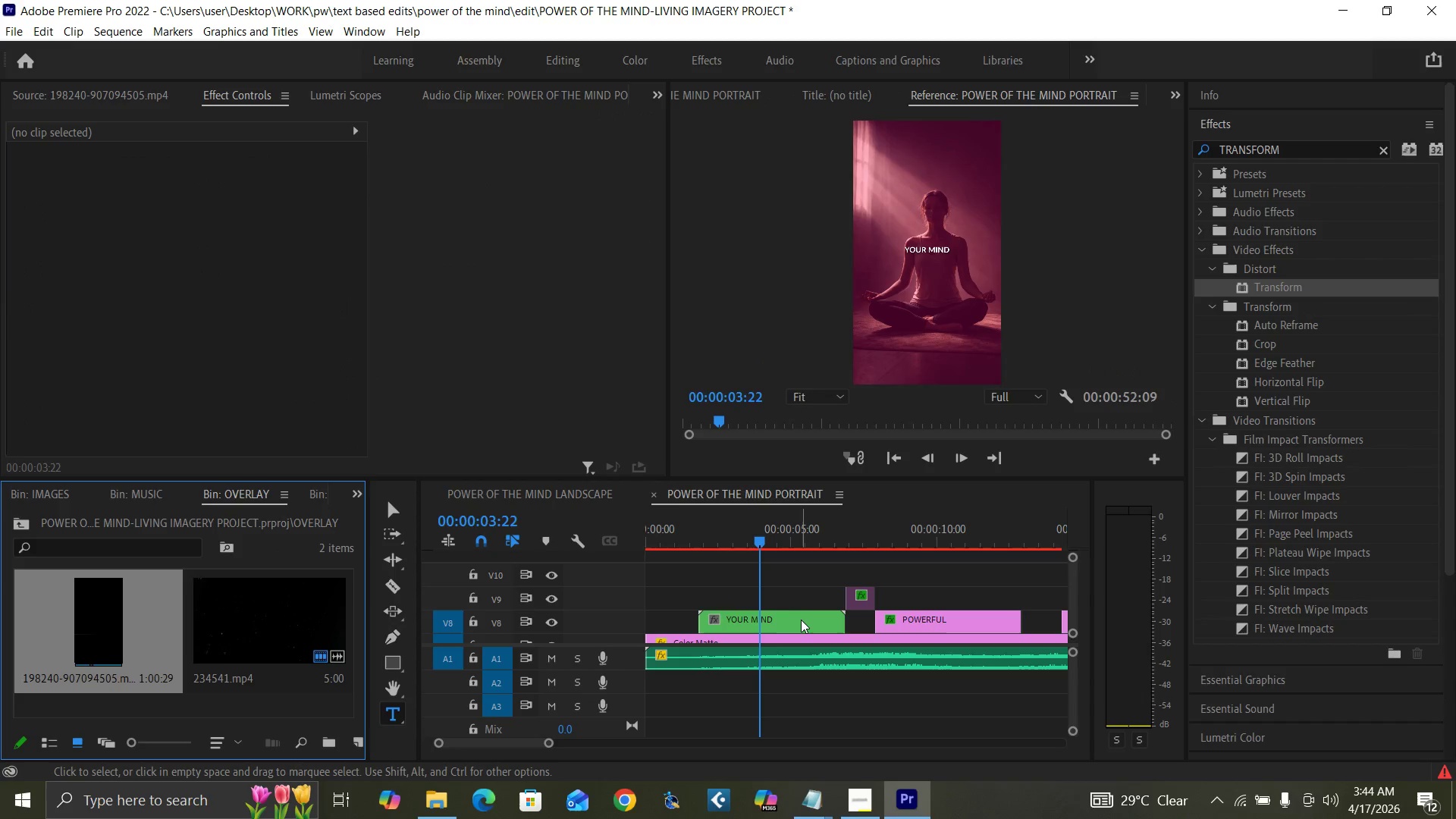 
left_click([802, 621])
 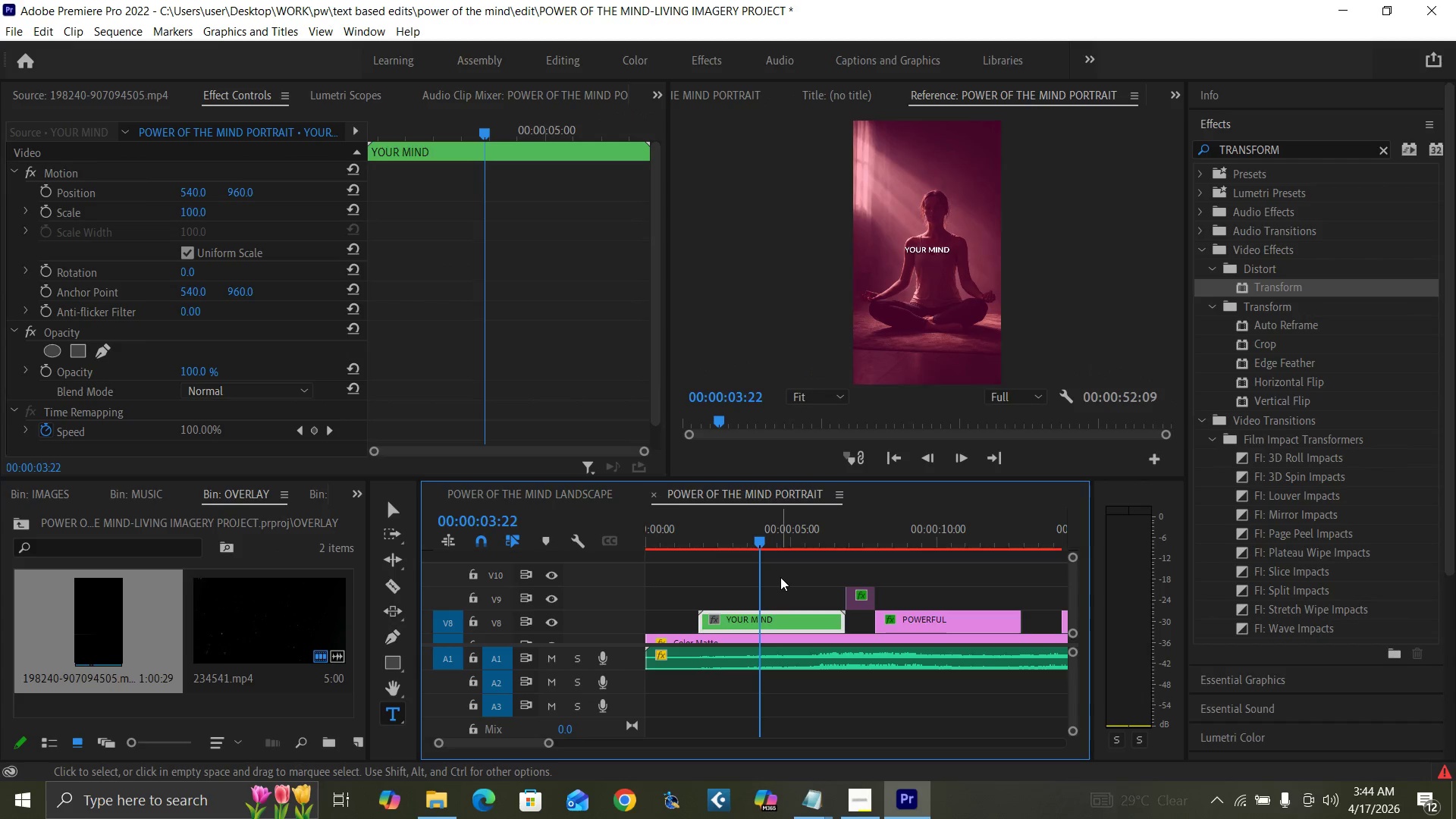 
key(Control+S)
 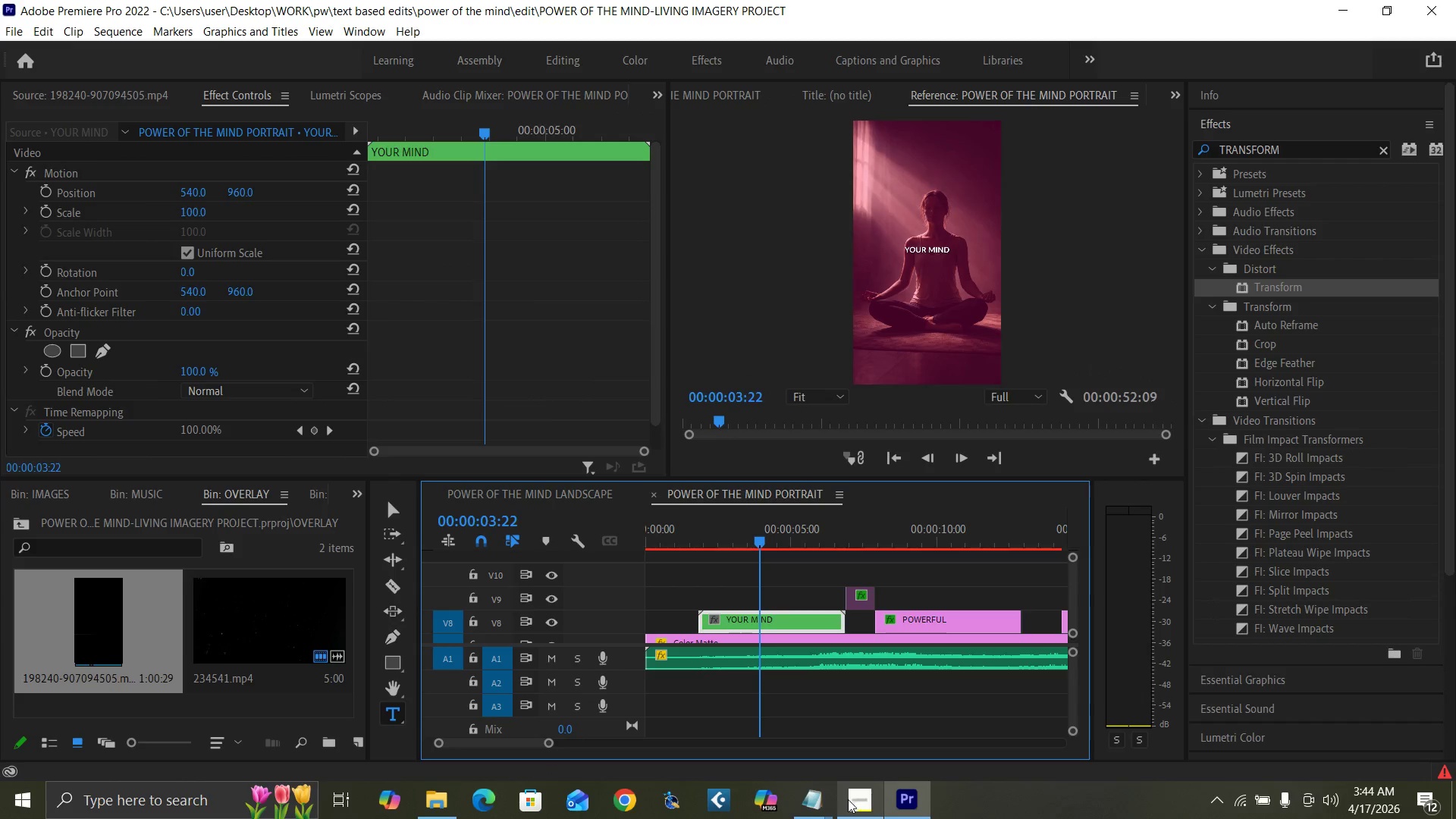 
mouse_move([870, 756])
 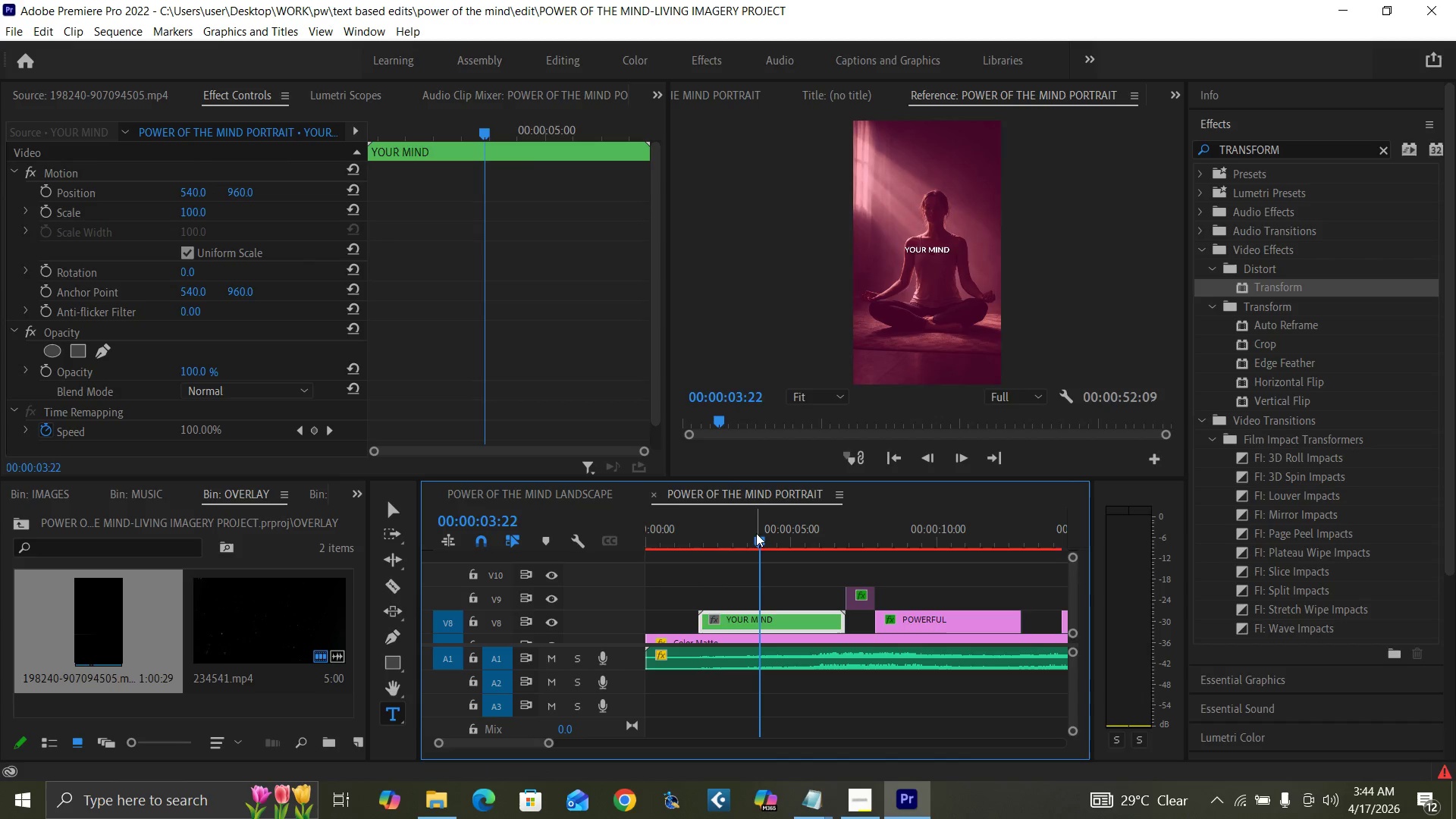 
left_click([757, 544])
 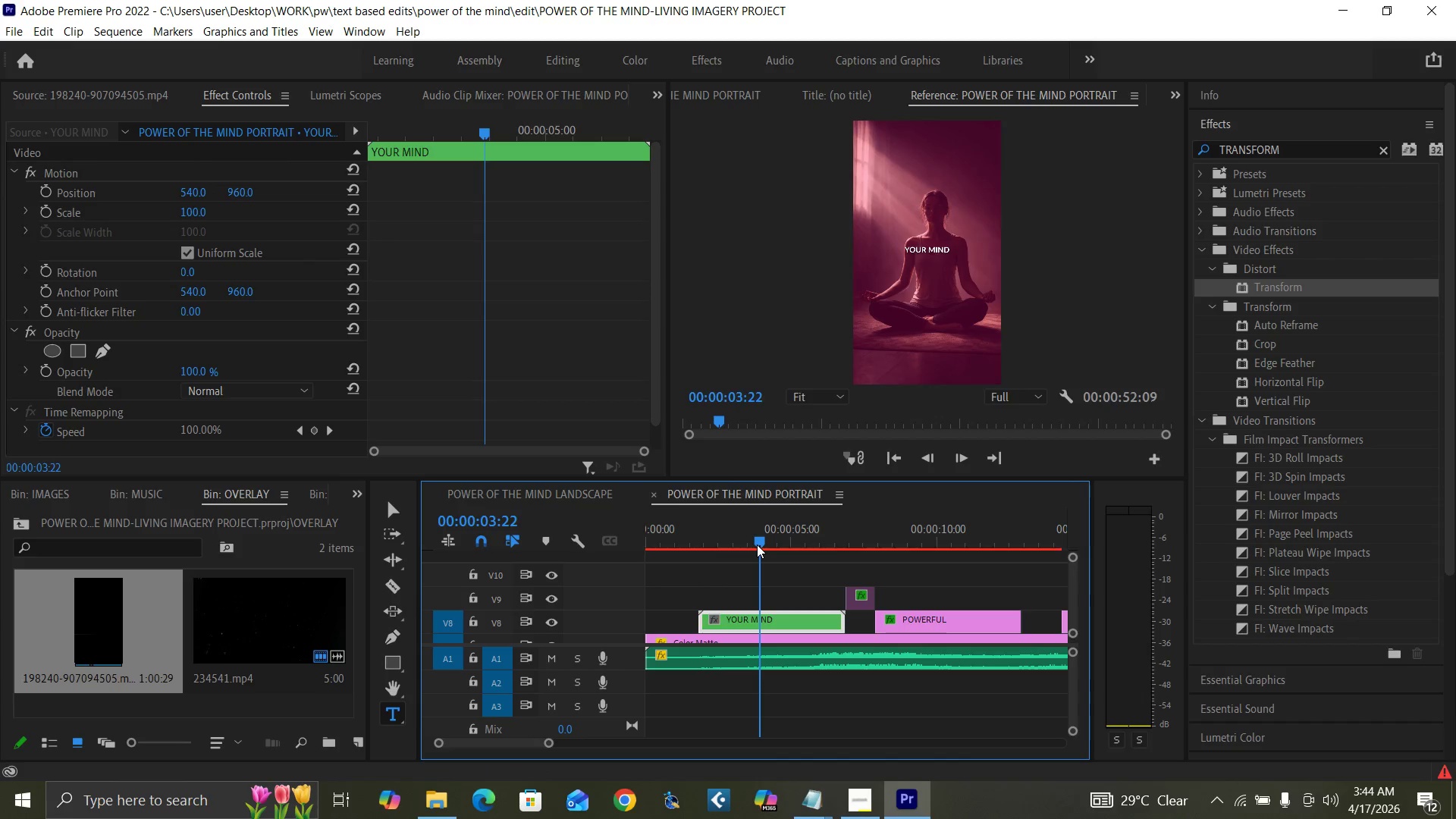 
key(Control+S)
 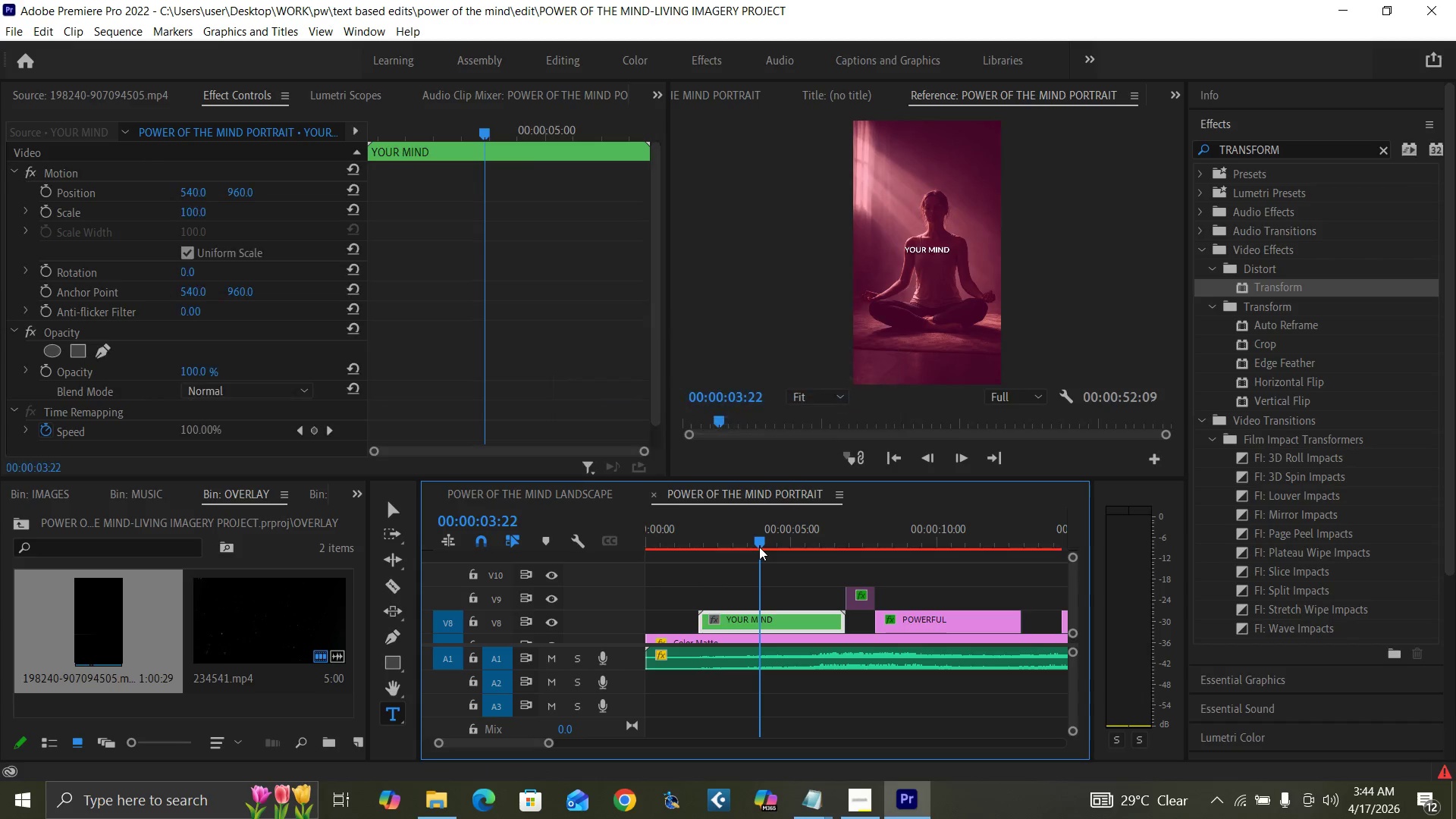 
key(Enter)
 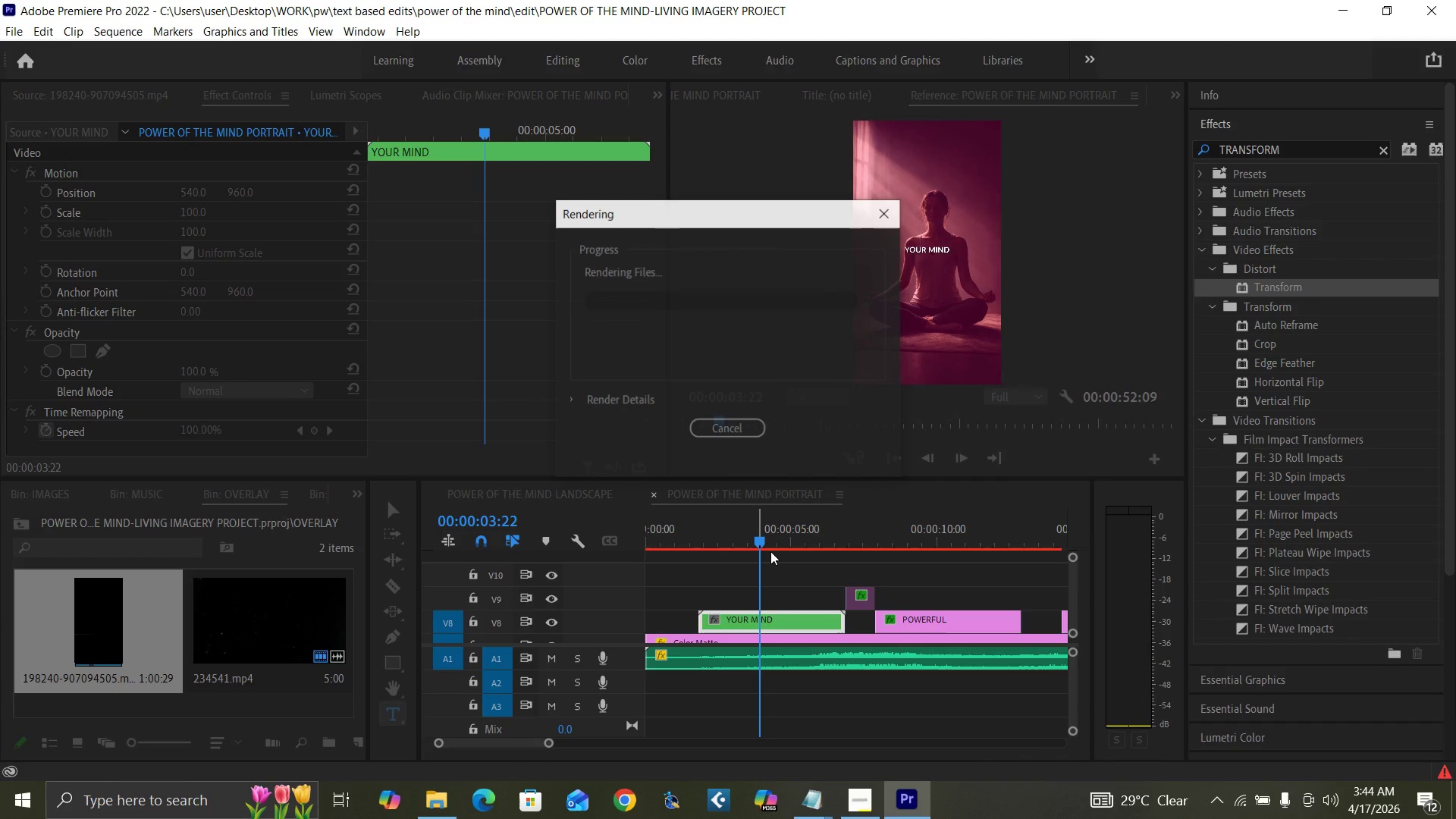 
left_click([883, 551])
 